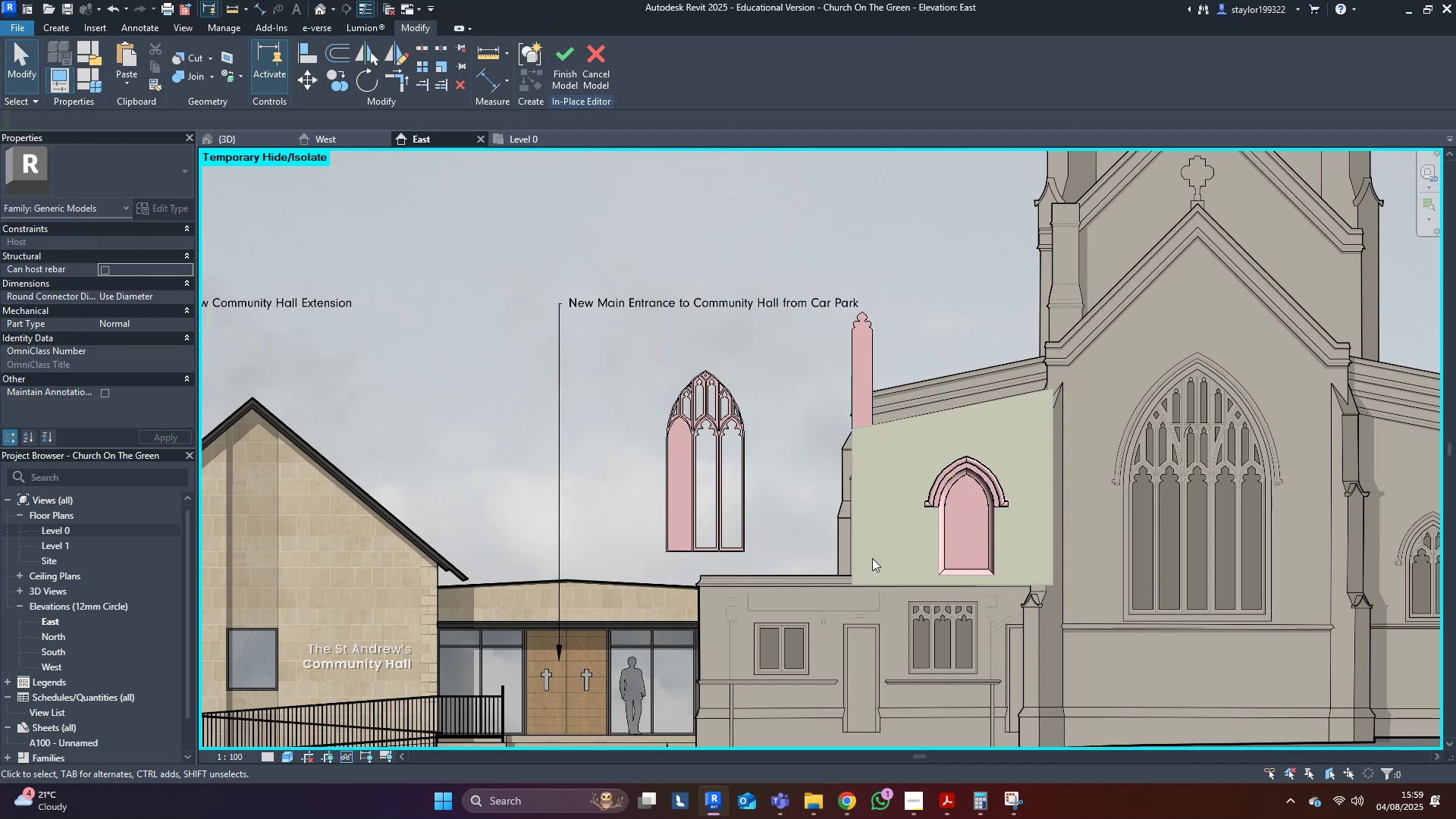 
left_click([871, 557])
 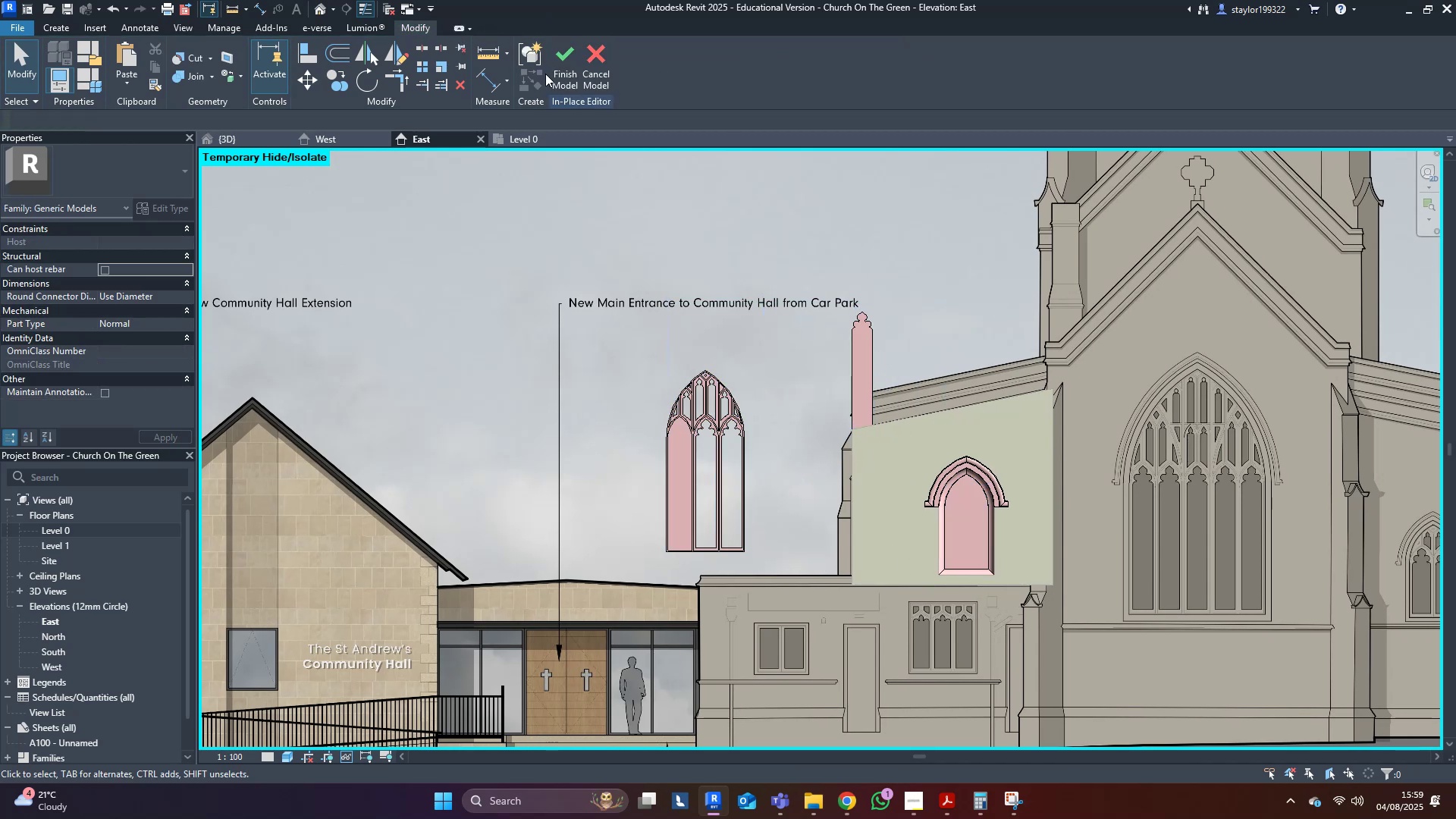 
left_click([564, 72])
 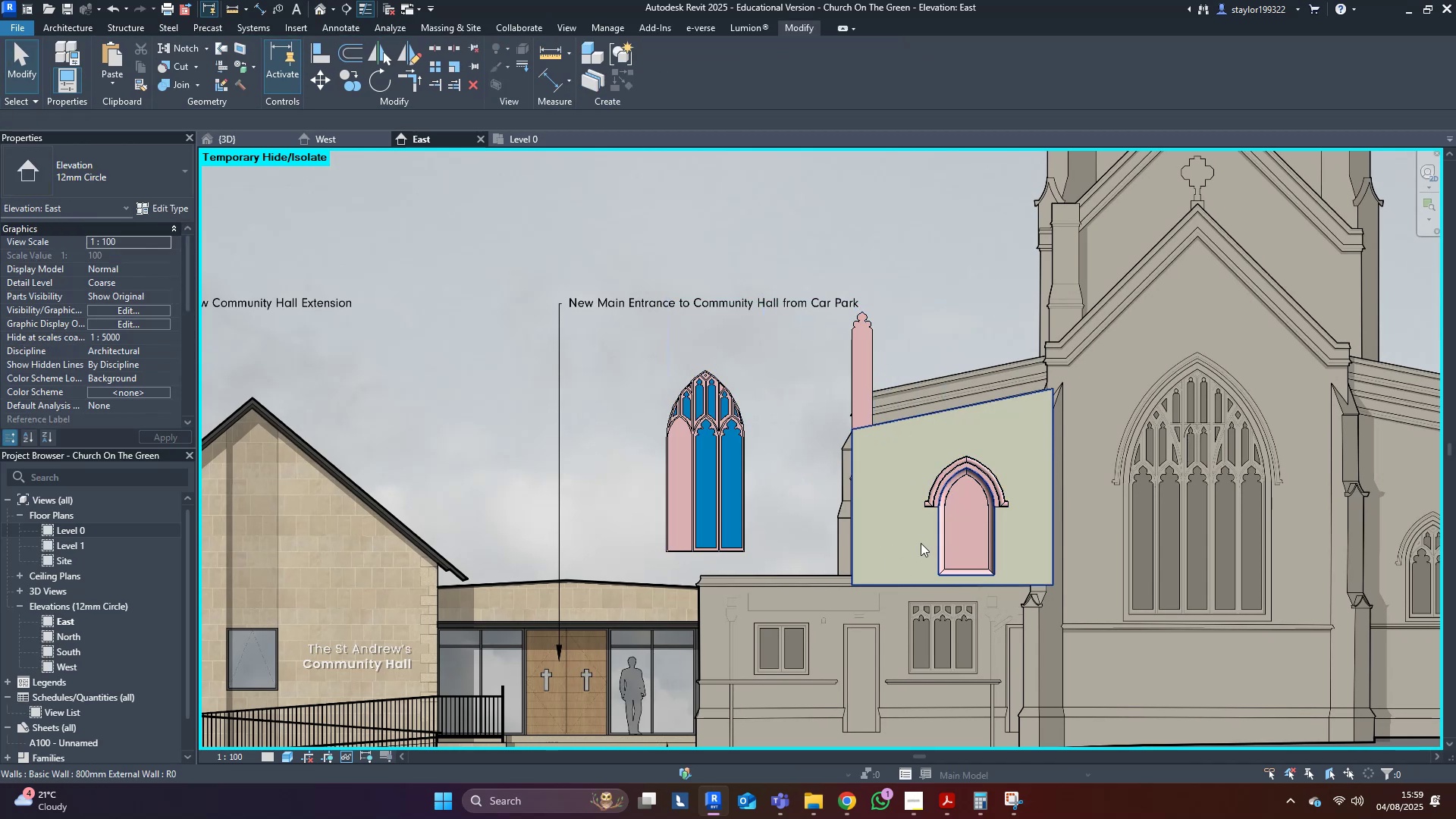 
double_click([921, 543])
 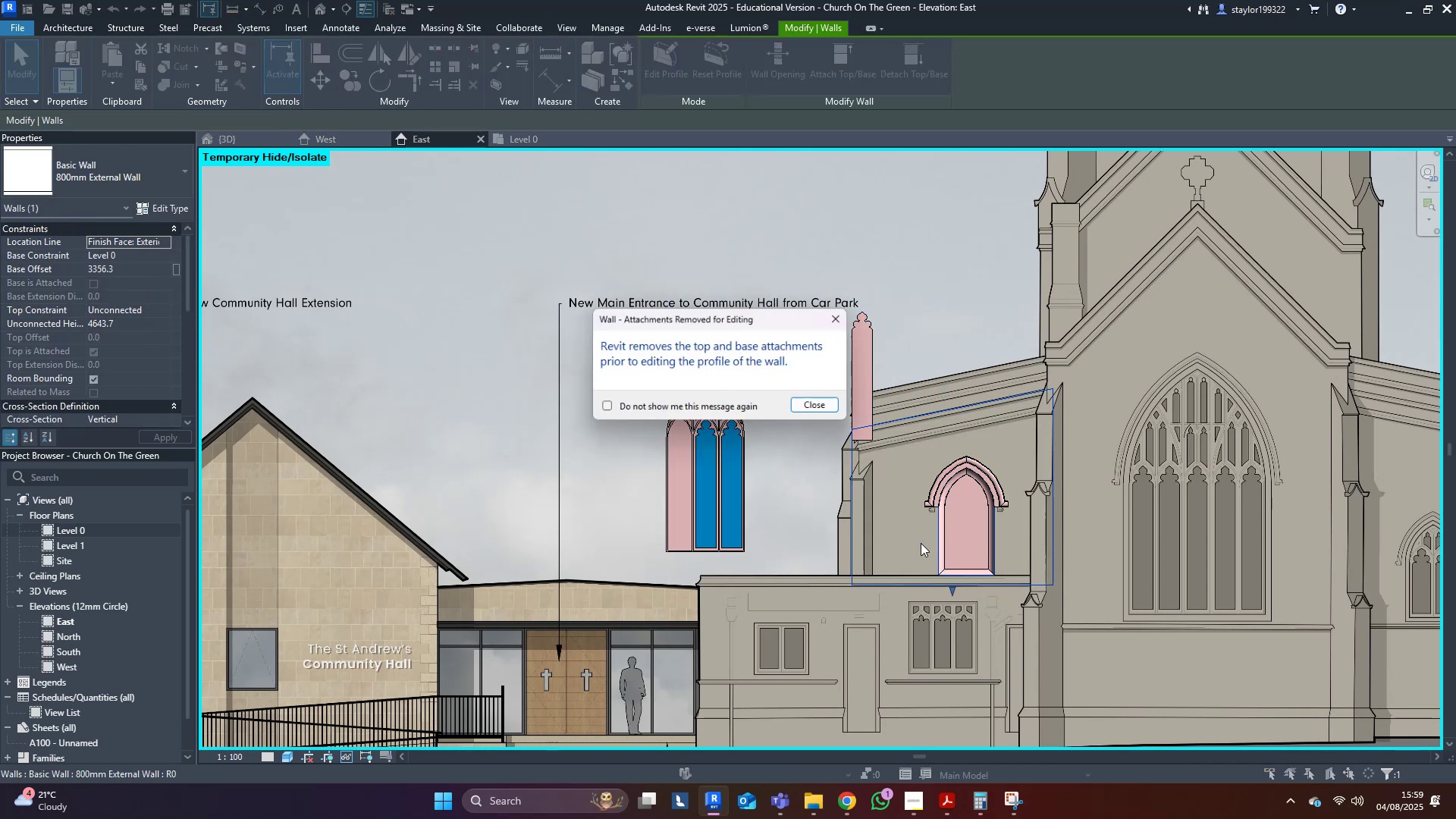 
scroll: coordinate [922, 557], scroll_direction: up, amount: 4.0
 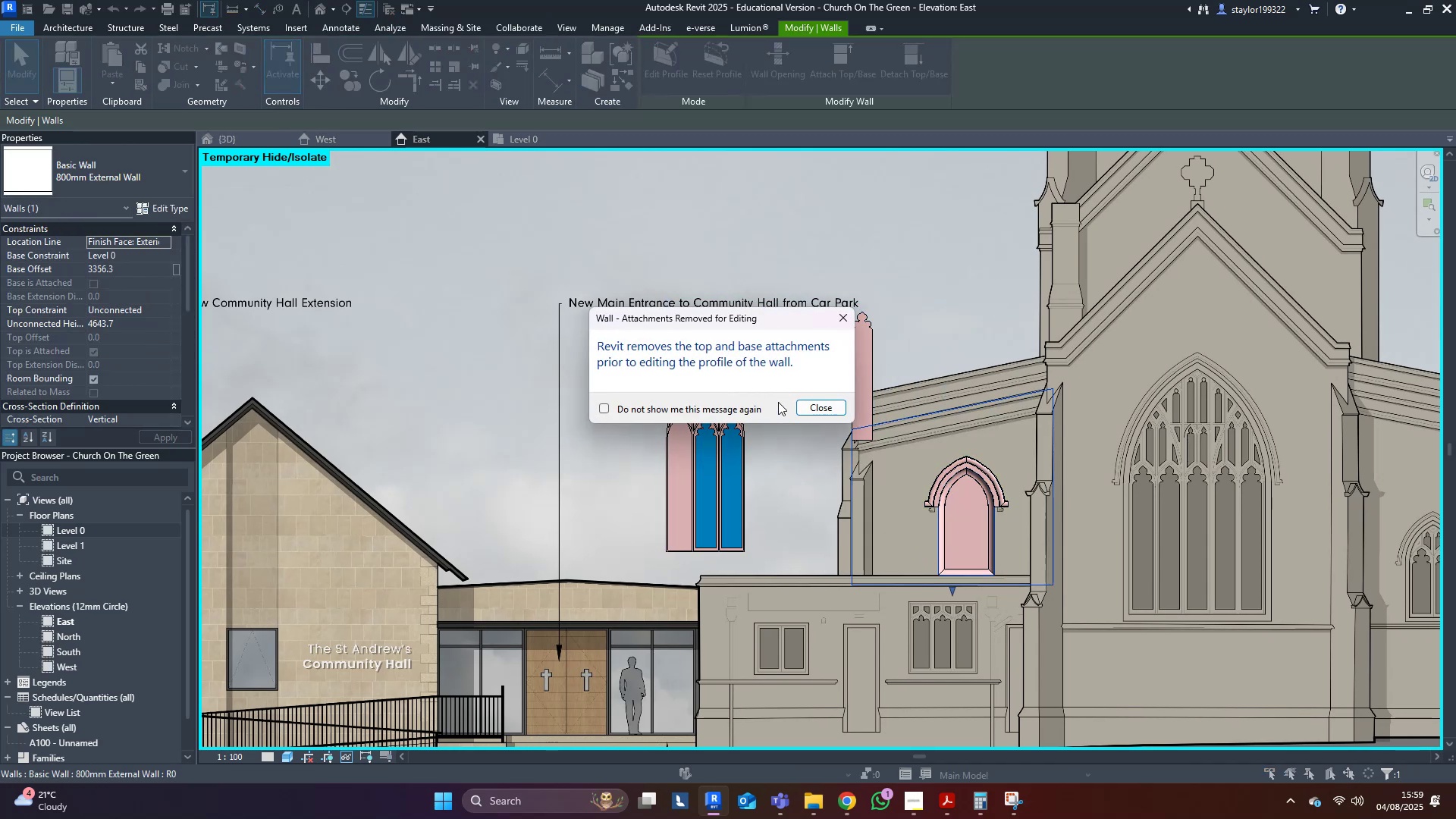 
left_click([727, 408])
 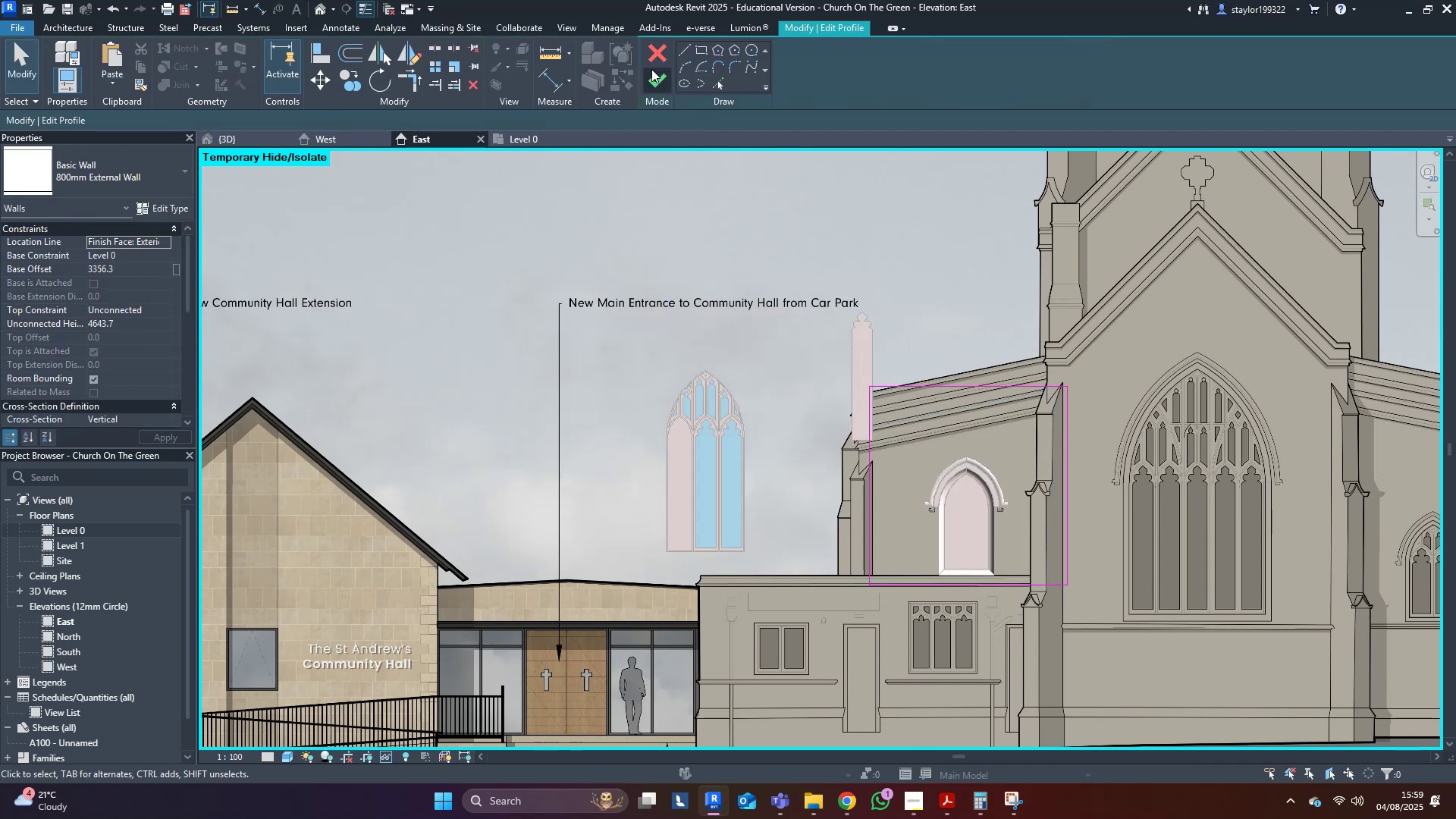 
scroll: coordinate [952, 498], scroll_direction: up, amount: 2.0
 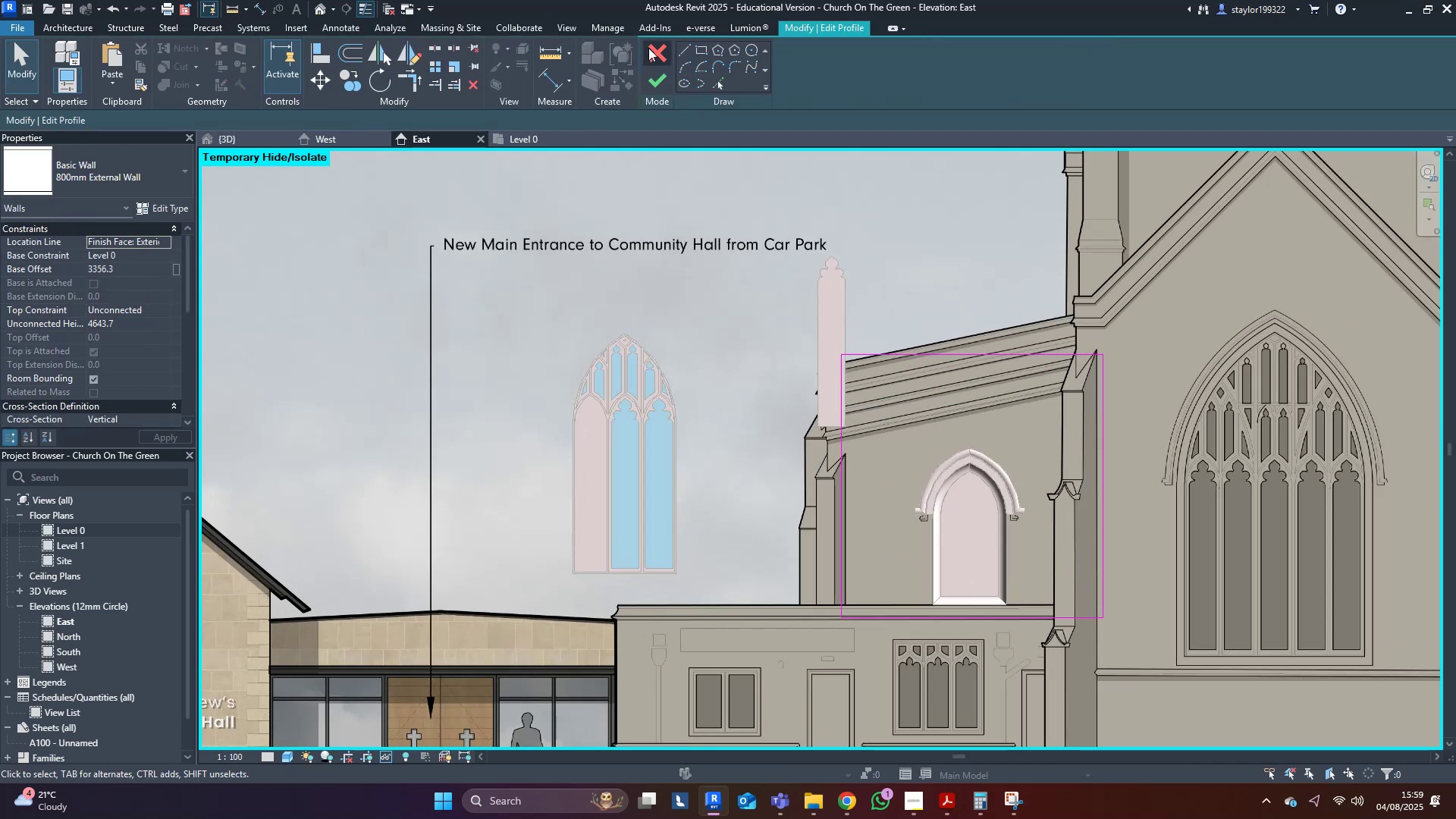 
left_click([648, 48])
 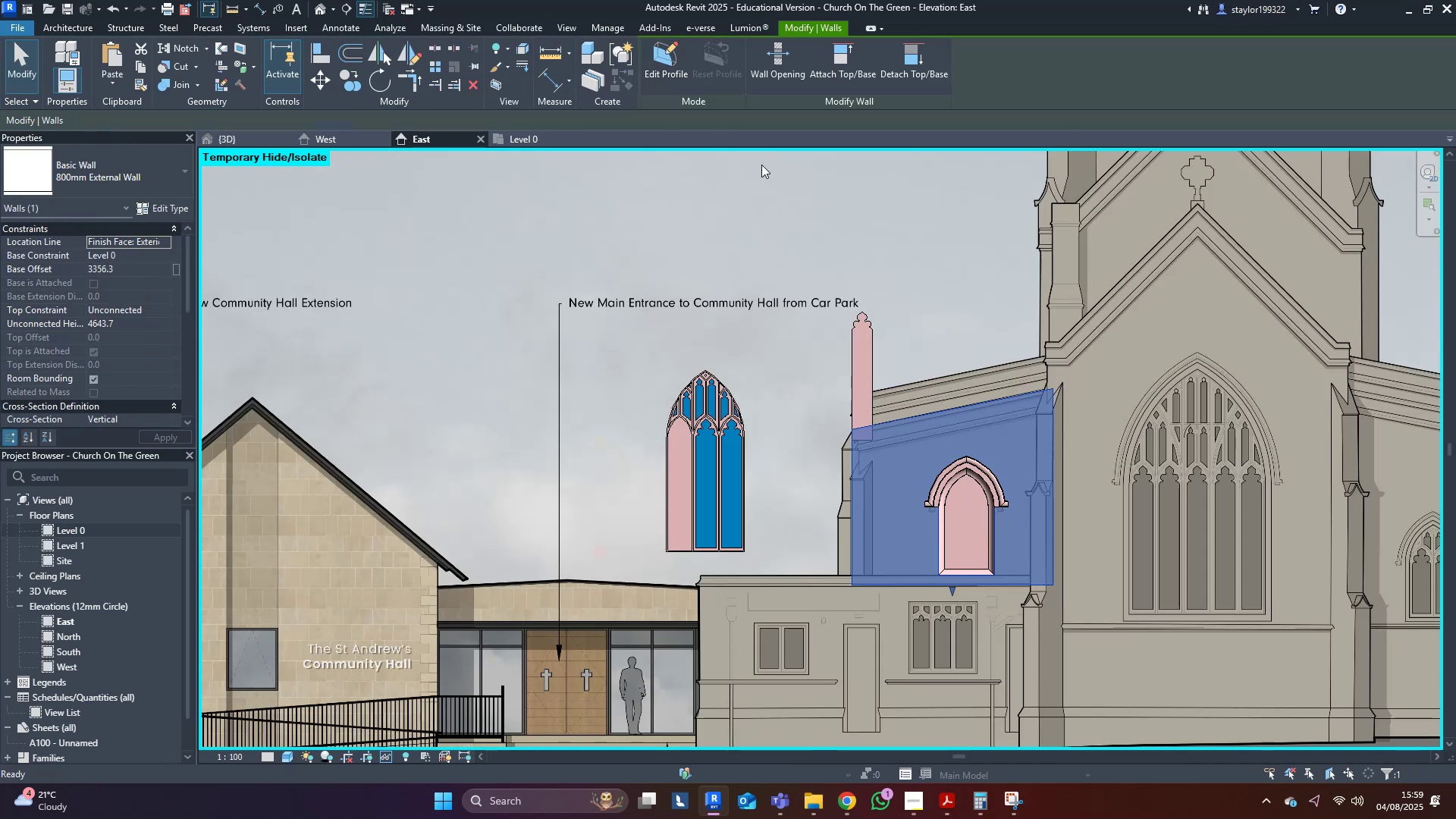 
middle_click([917, 315])
 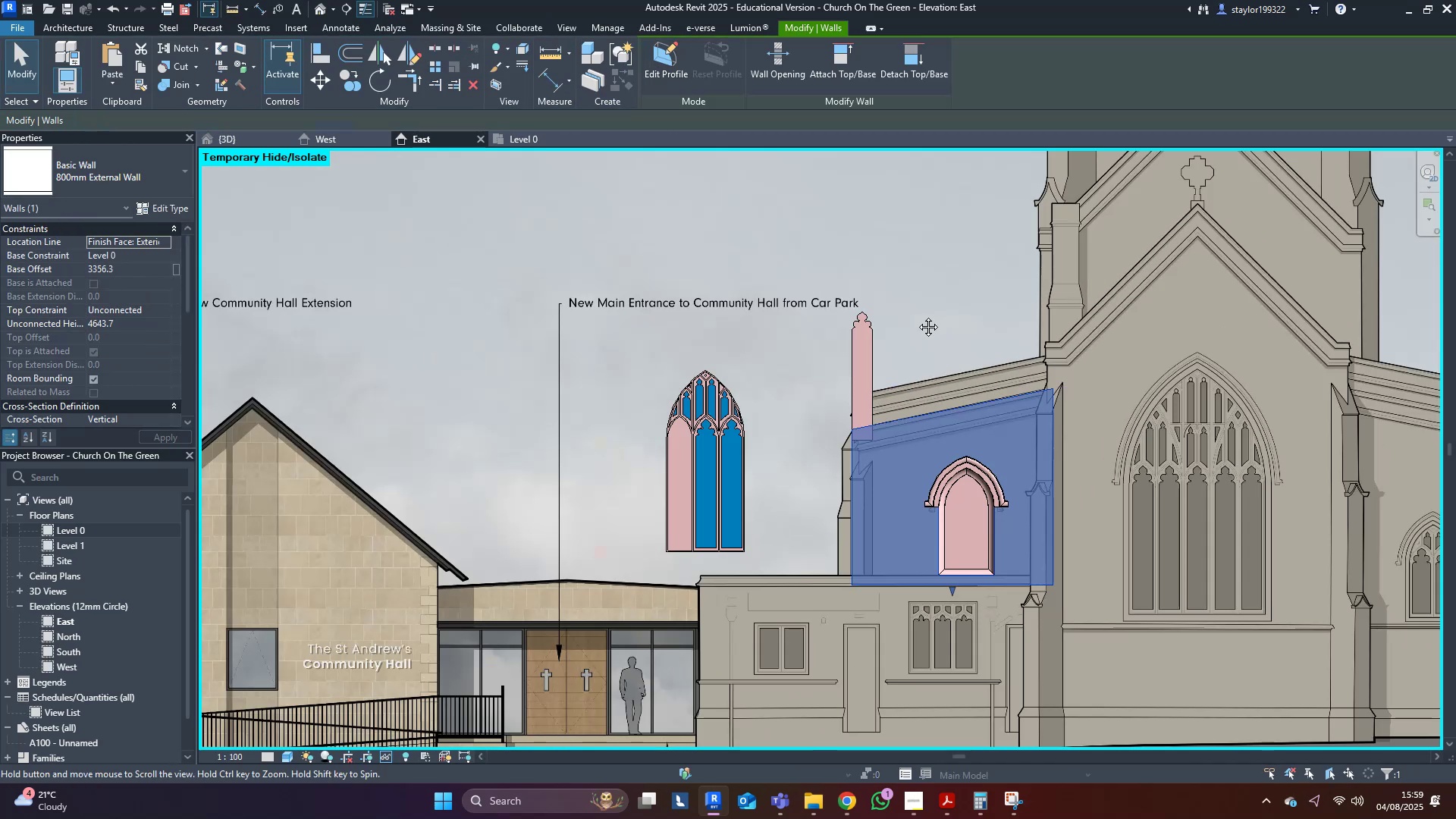 
key(Escape)
 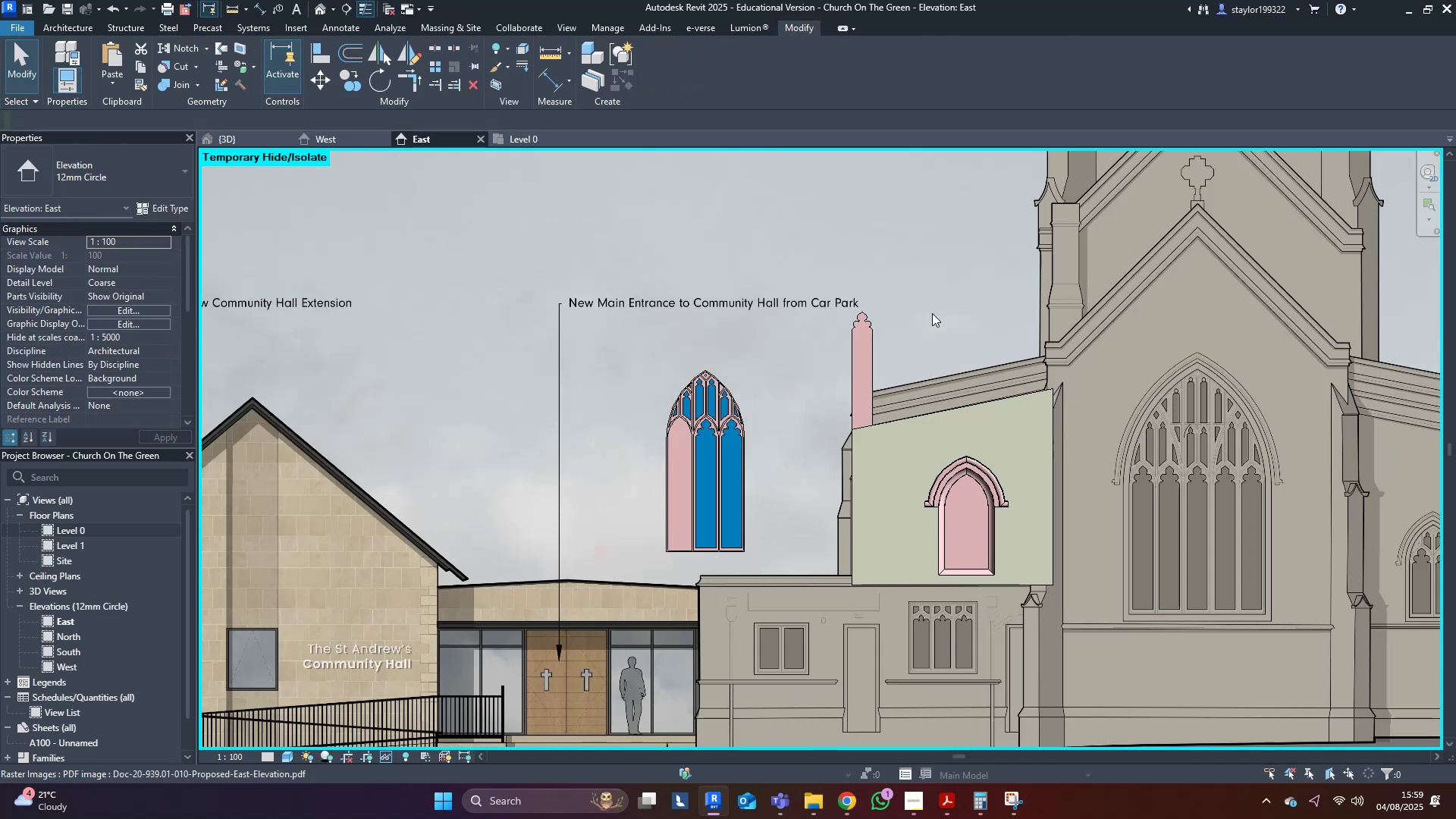 
scroll: coordinate [968, 538], scroll_direction: up, amount: 3.0
 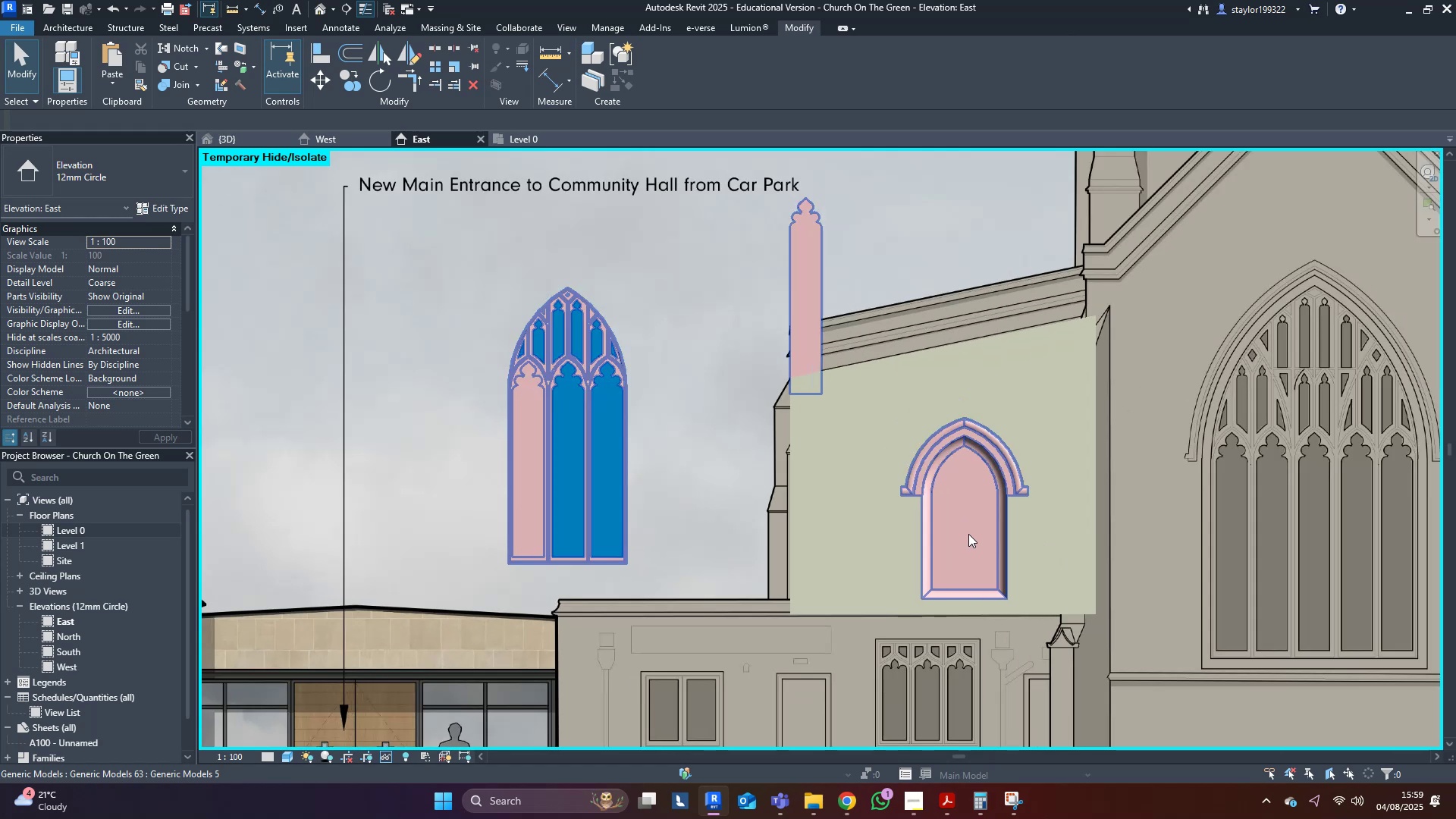 
left_click([968, 534])
 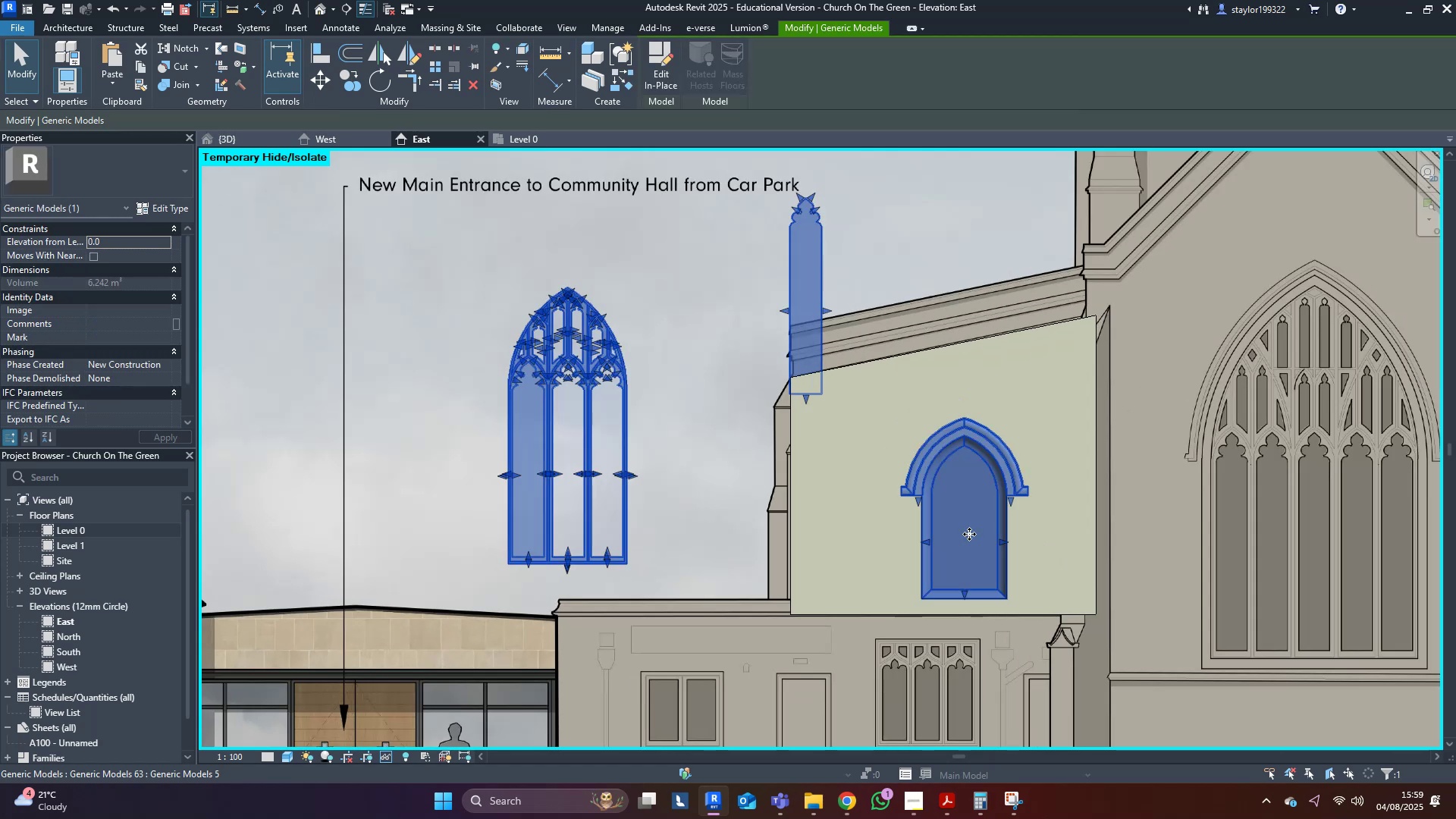 
scroll: coordinate [956, 533], scroll_direction: up, amount: 4.0
 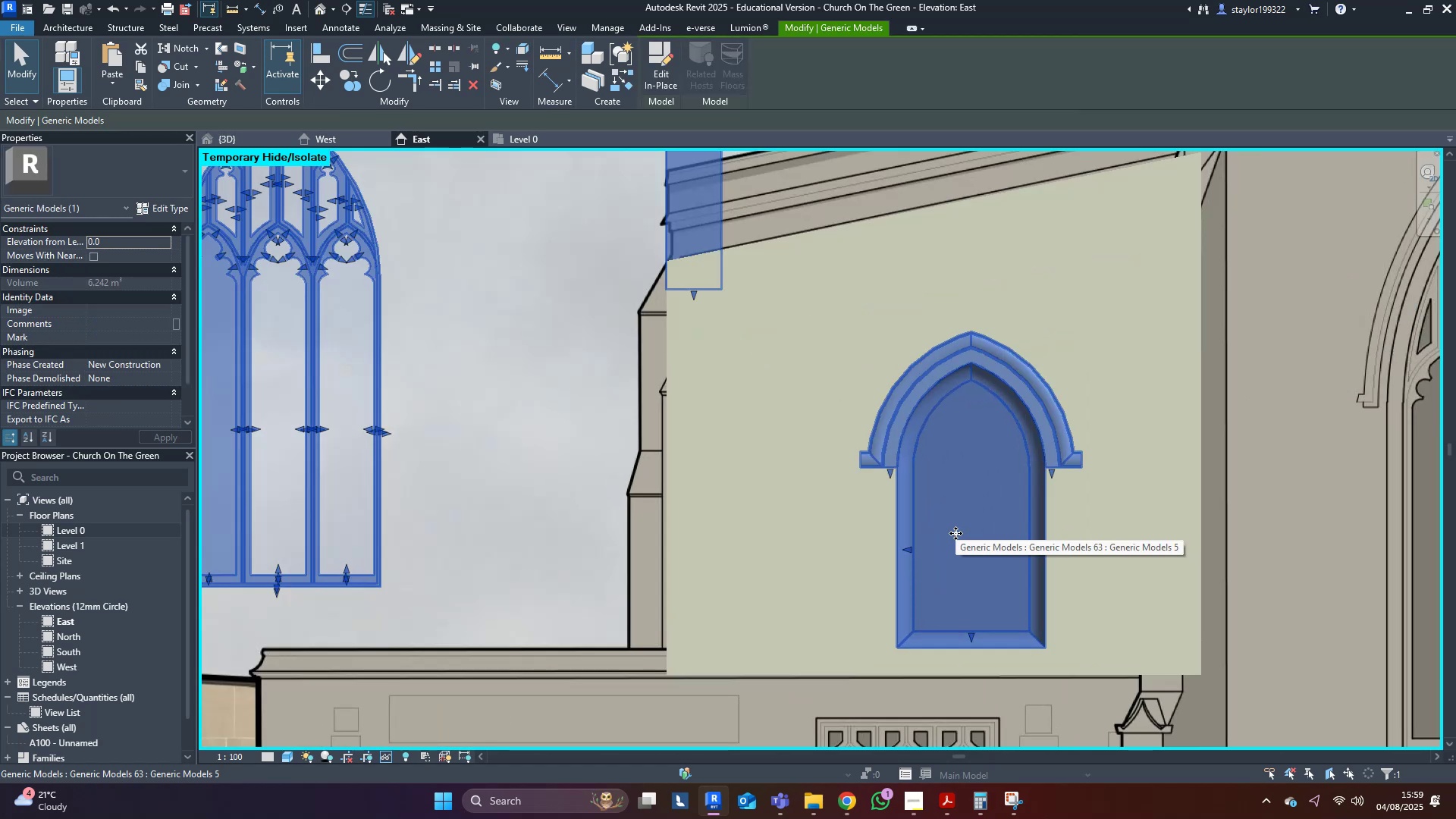 
type(hh)
 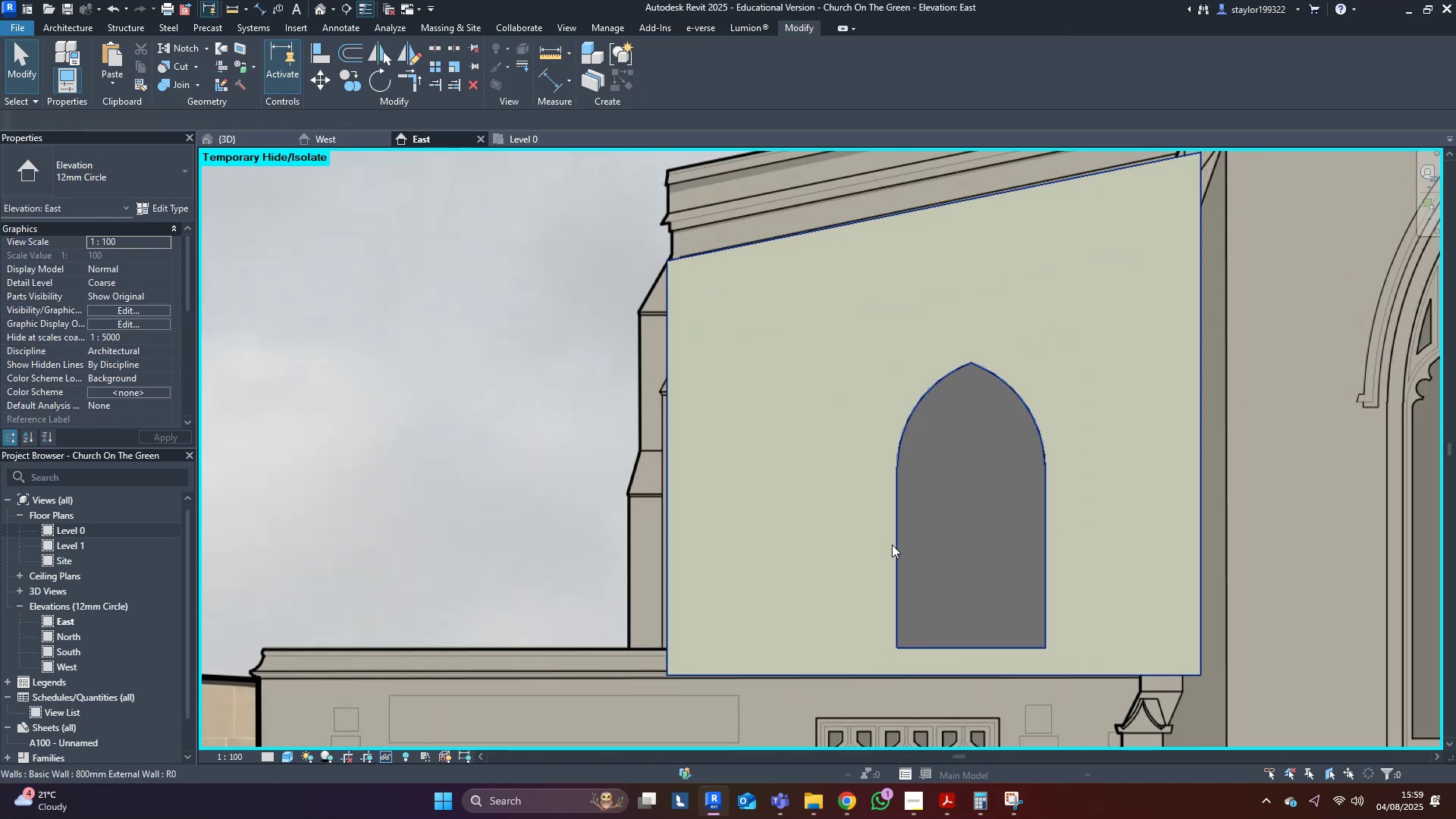 
left_click([903, 544])
 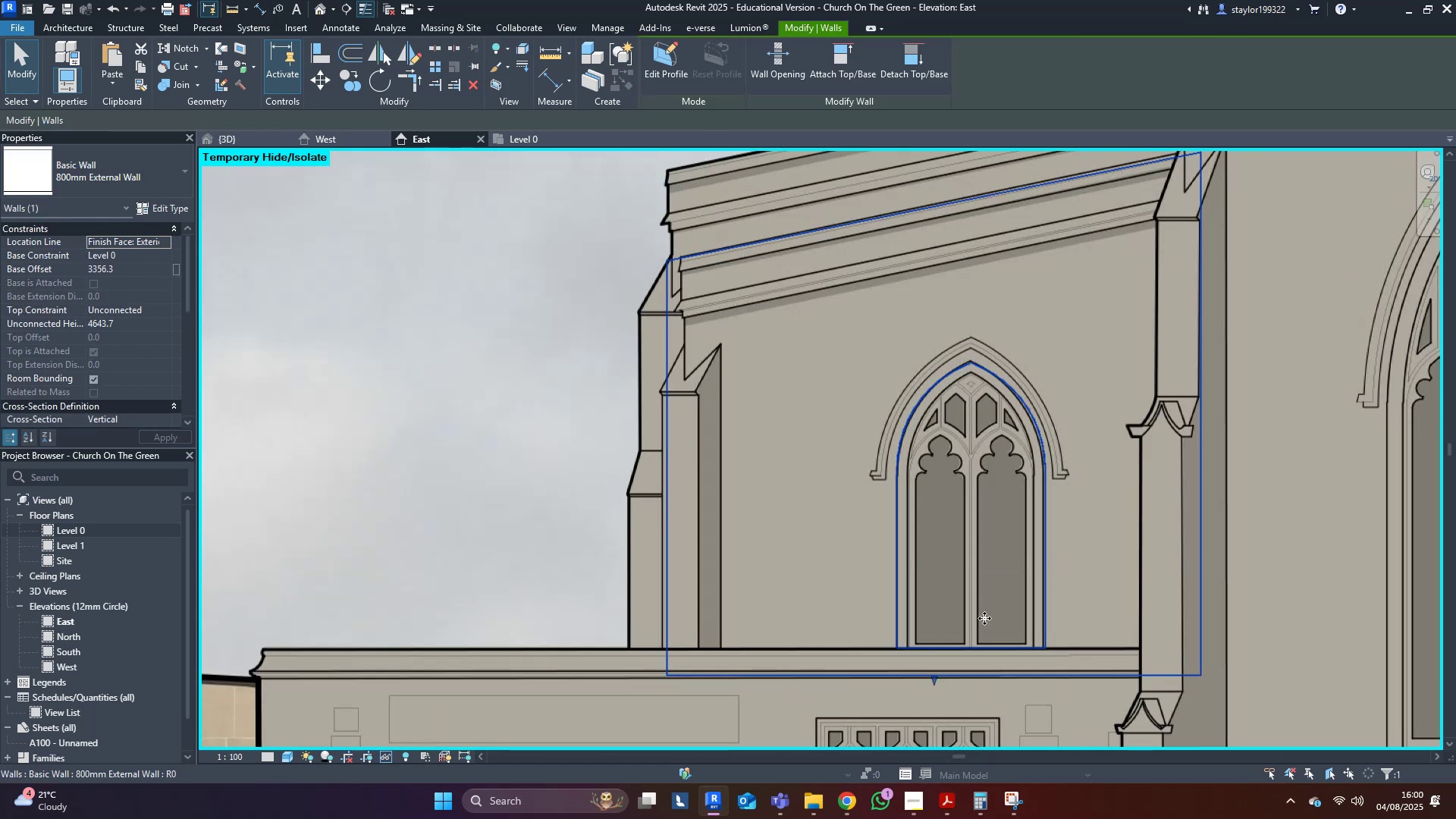 
key(Escape)
 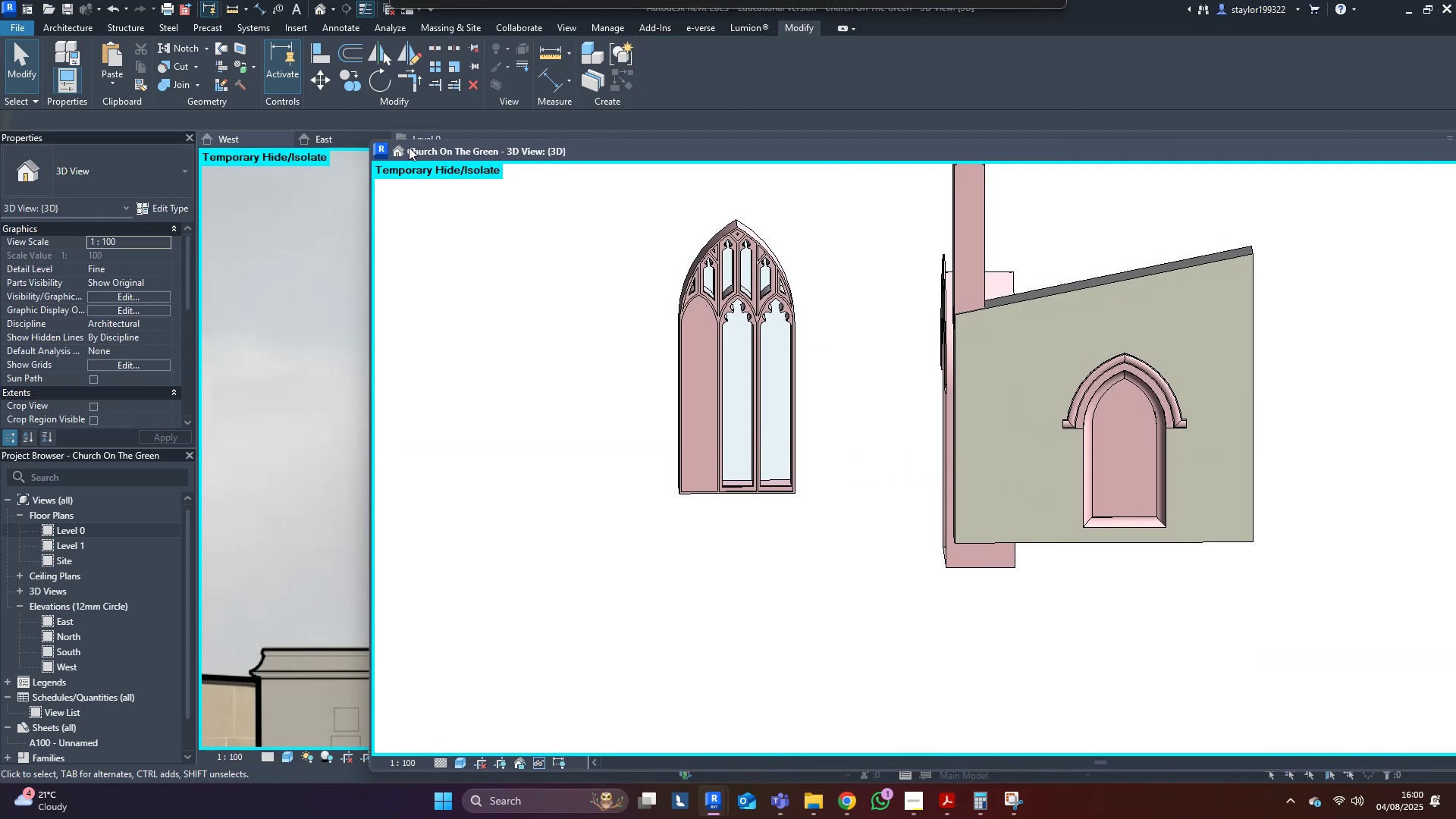 
scroll: coordinate [979, 521], scroll_direction: up, amount: 4.0
 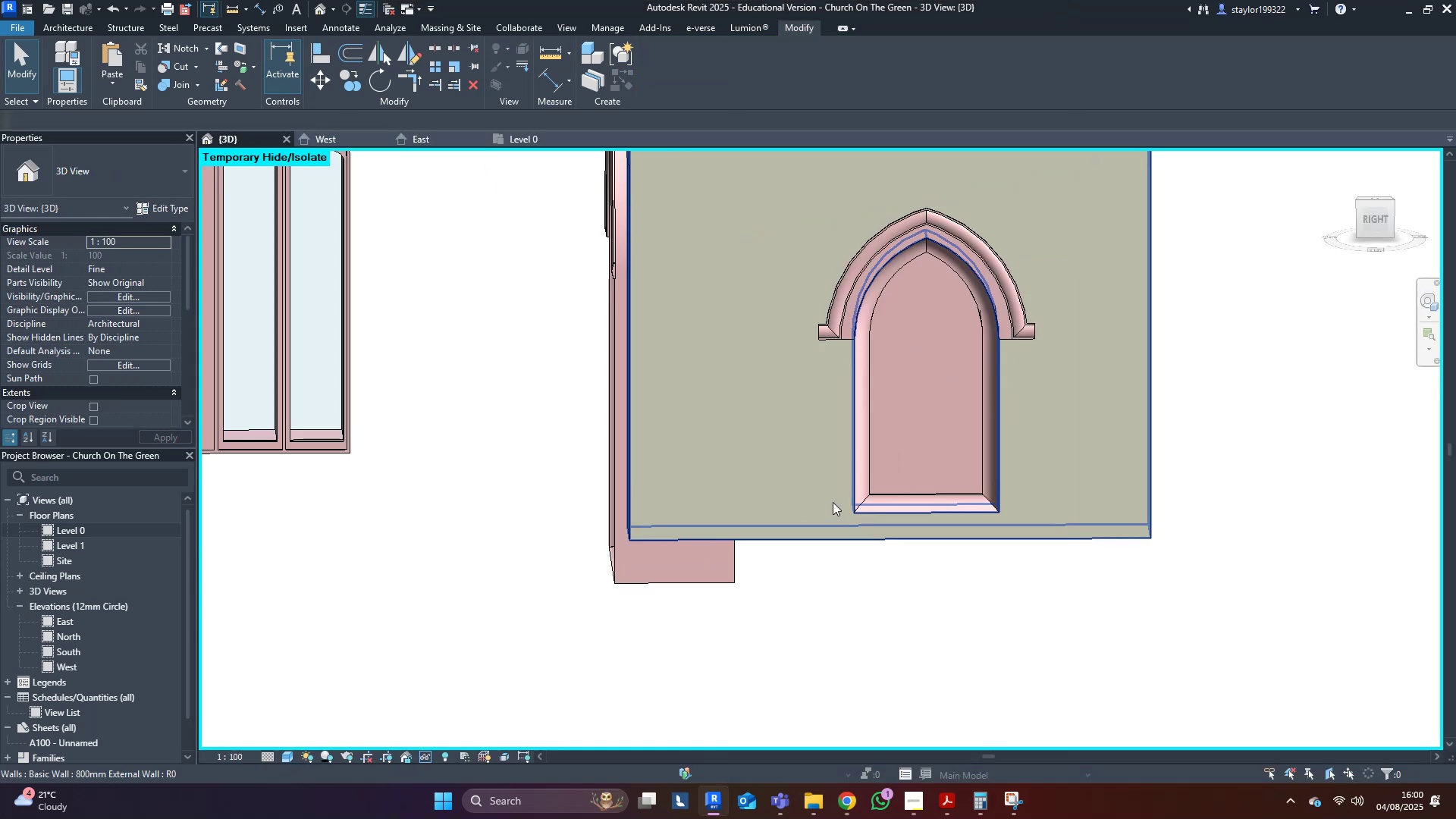 
type(hr)
 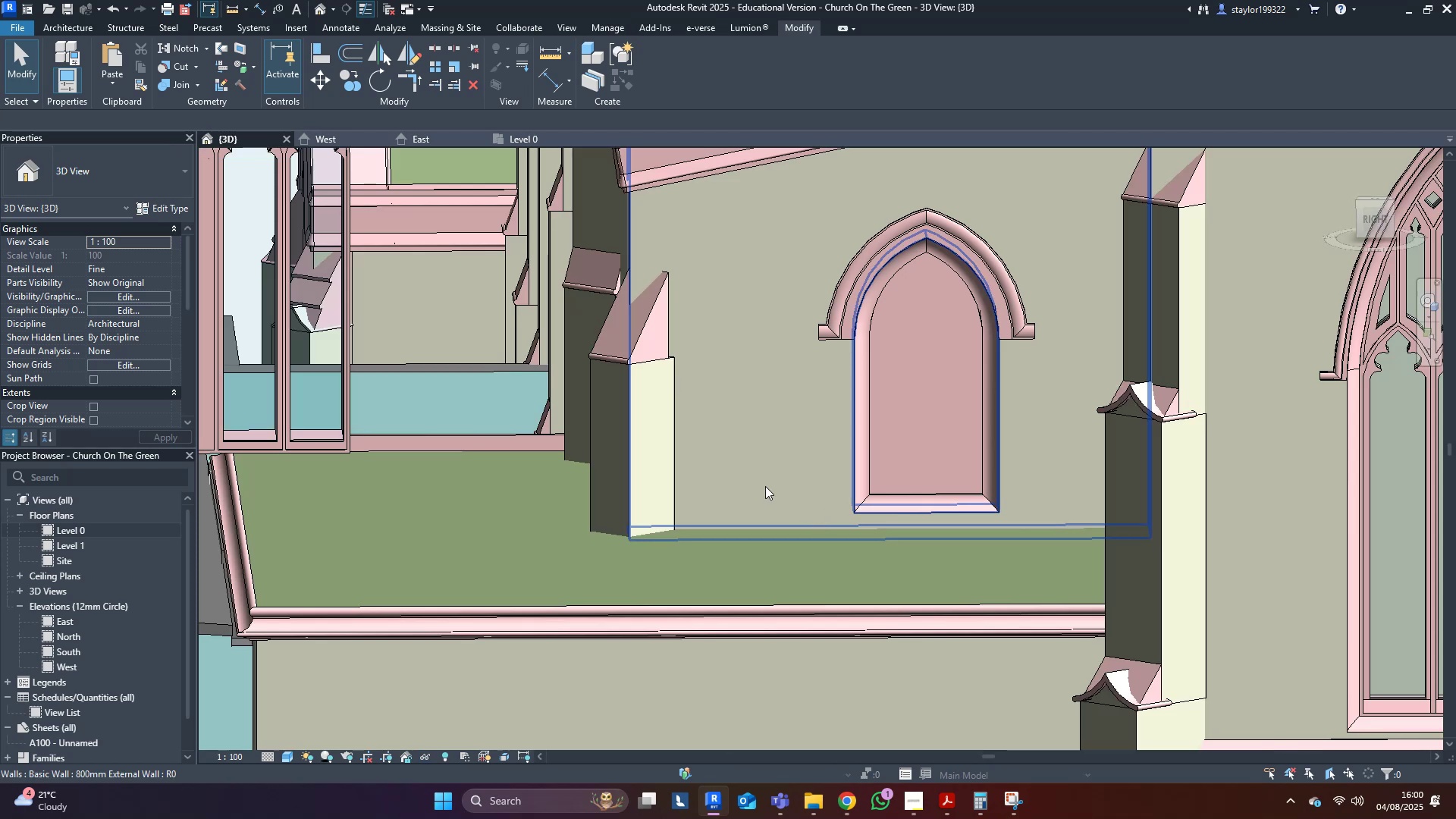 
hold_key(key=ShiftLeft, duration=0.32)
 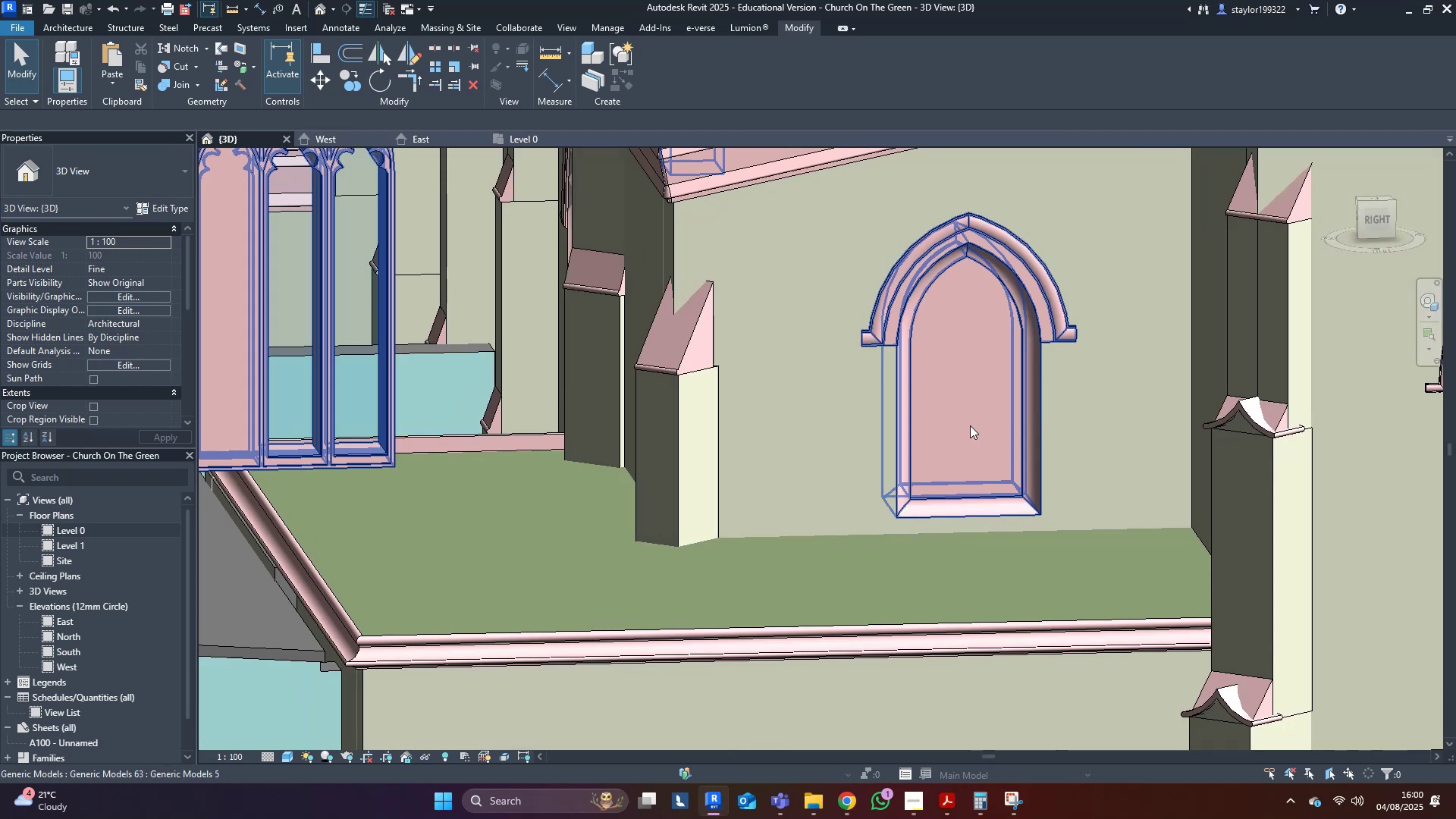 
left_click([970, 425])
 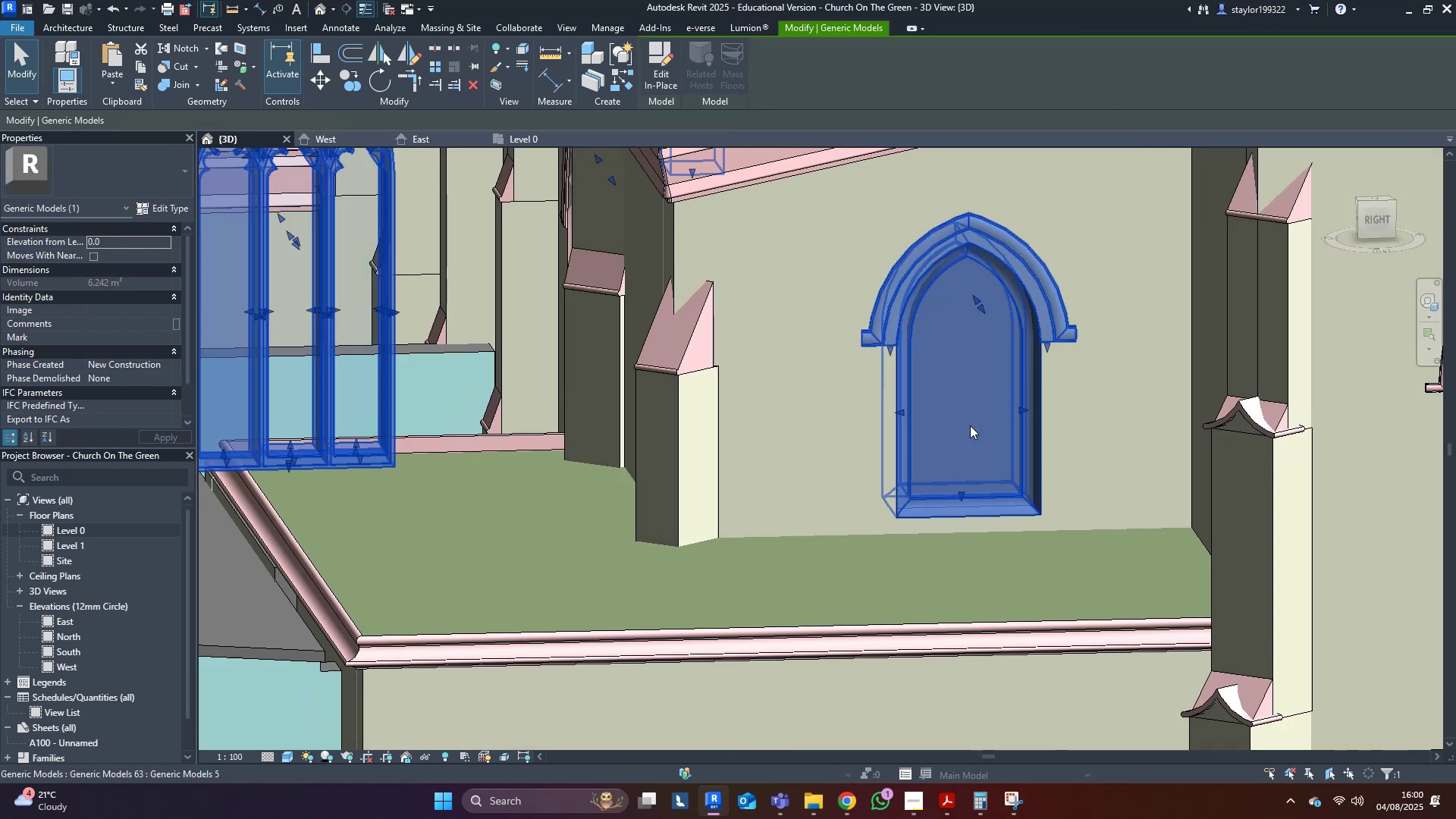 
type(hh)
 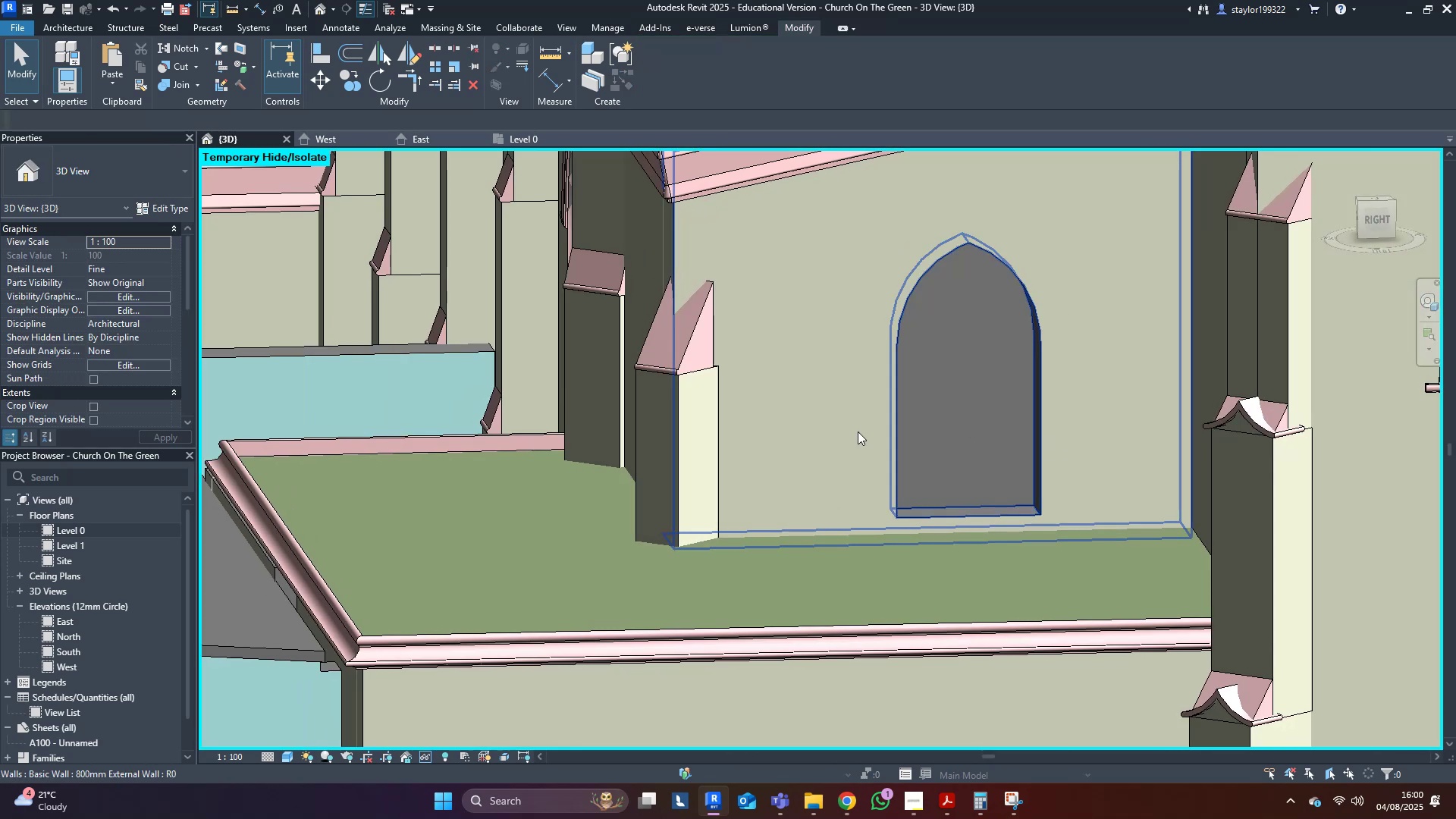 
left_click([805, 431])
 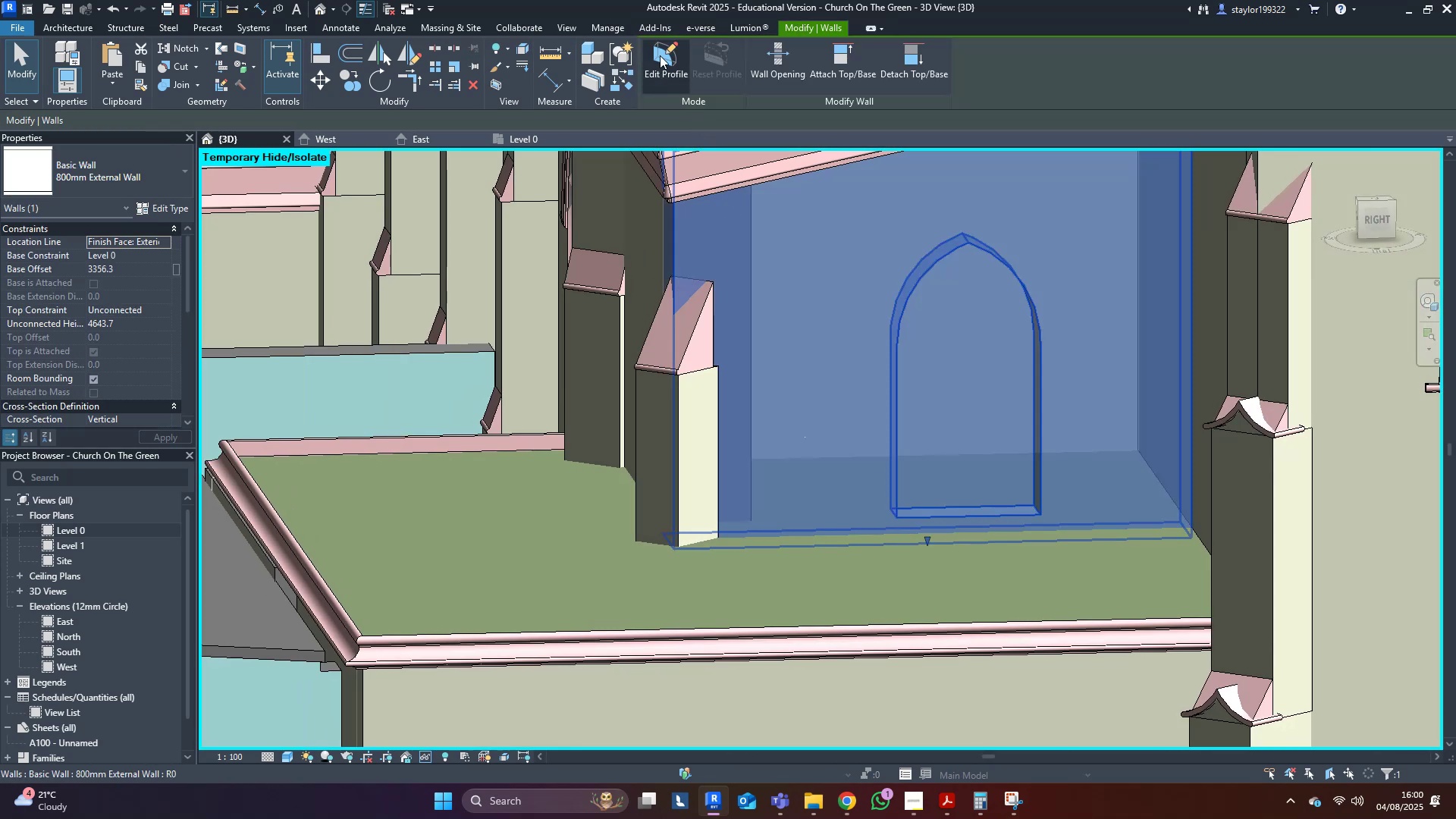 
key(Escape)
 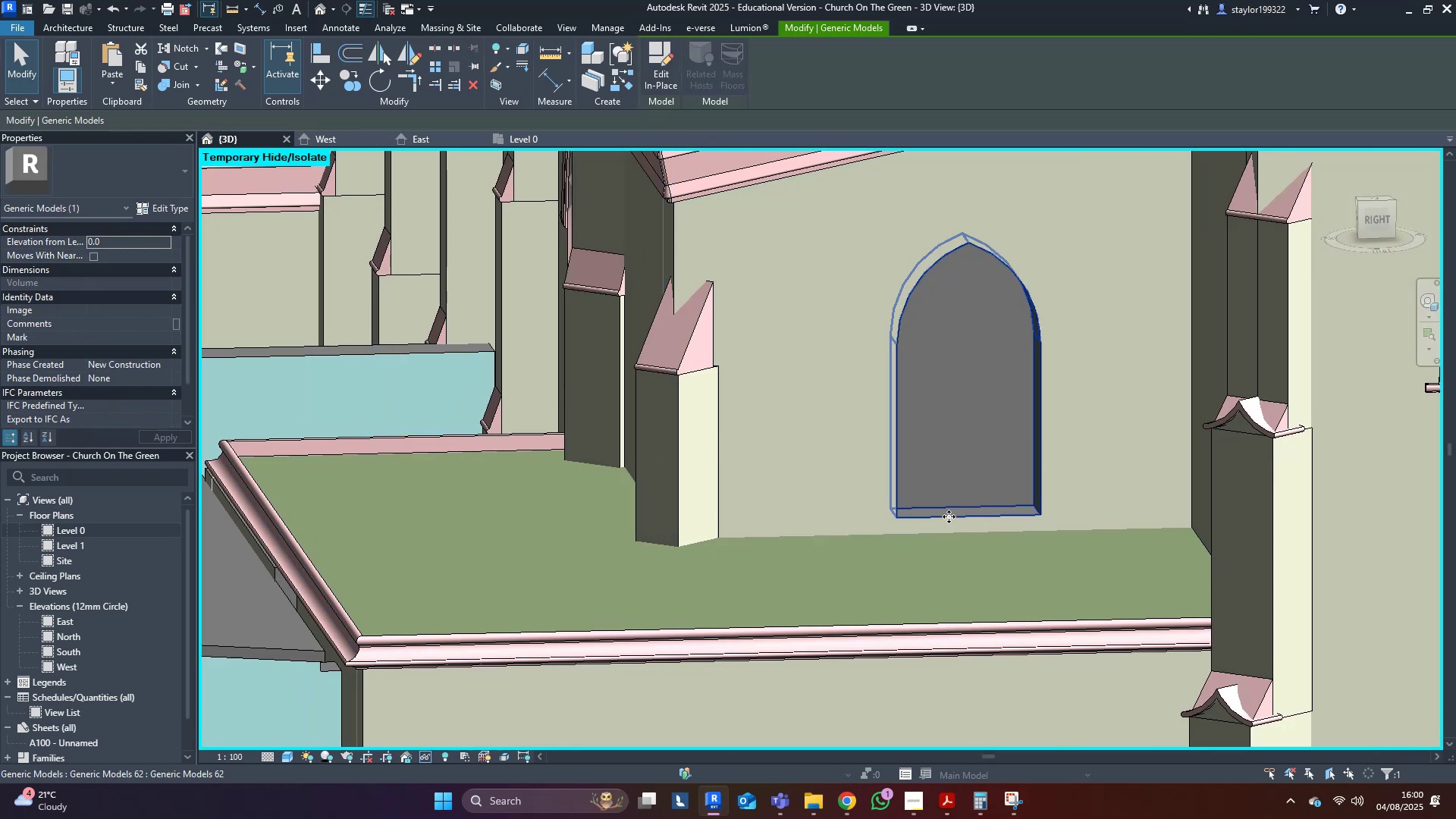 
double_click([947, 514])
 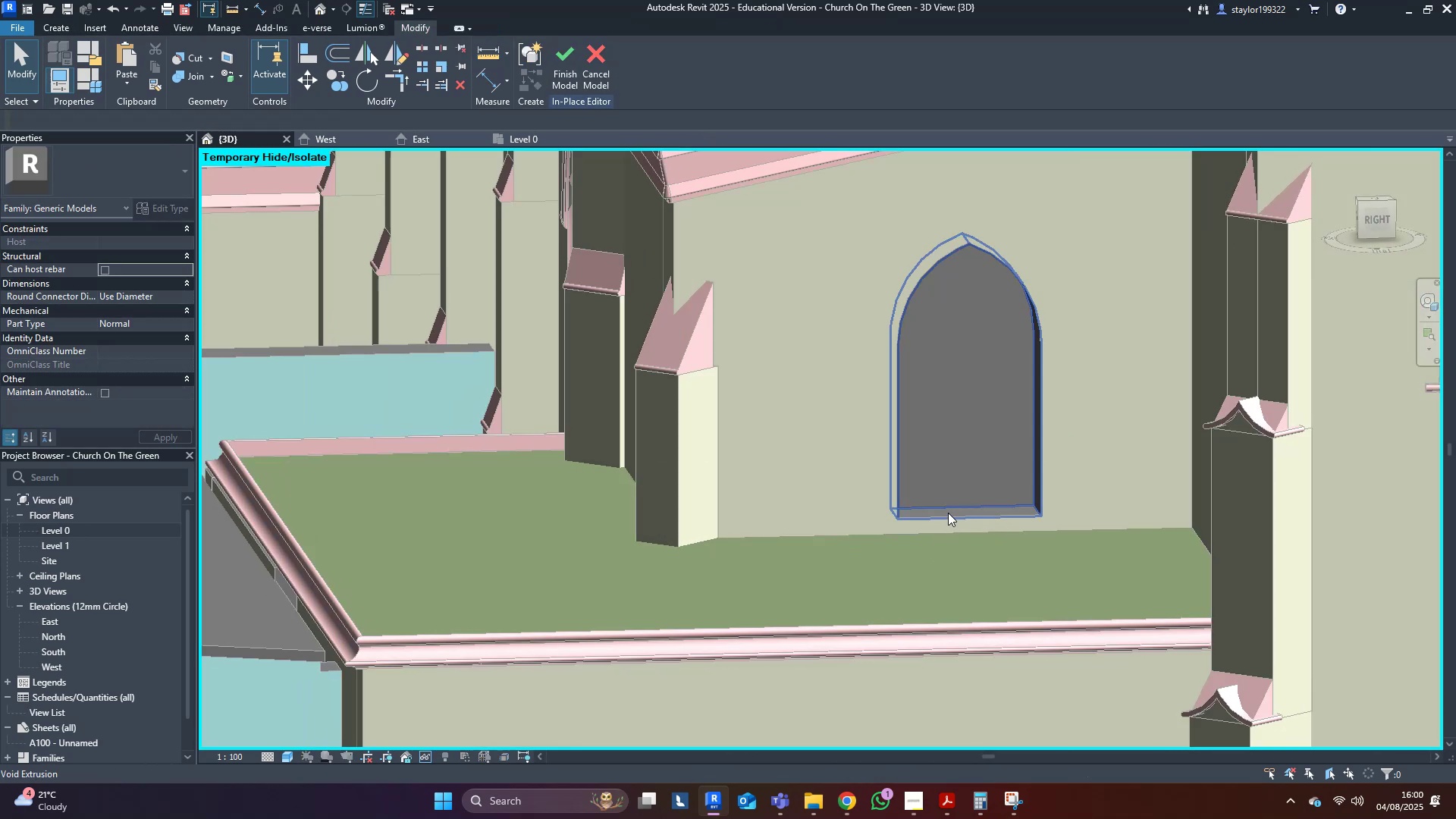 
left_click([948, 510])
 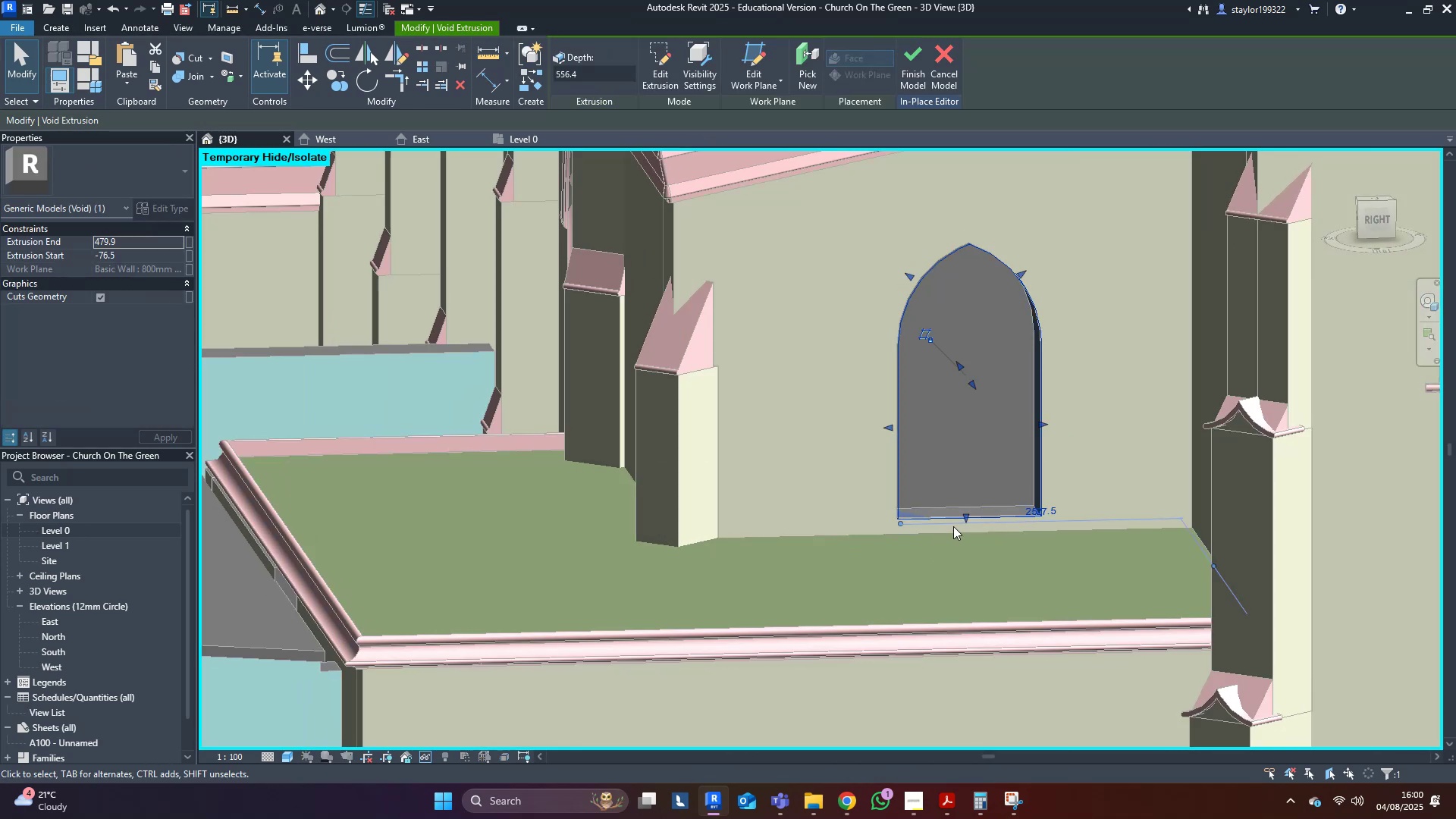 
left_click_drag(start_coordinate=[963, 517], to_coordinate=[965, 529])
 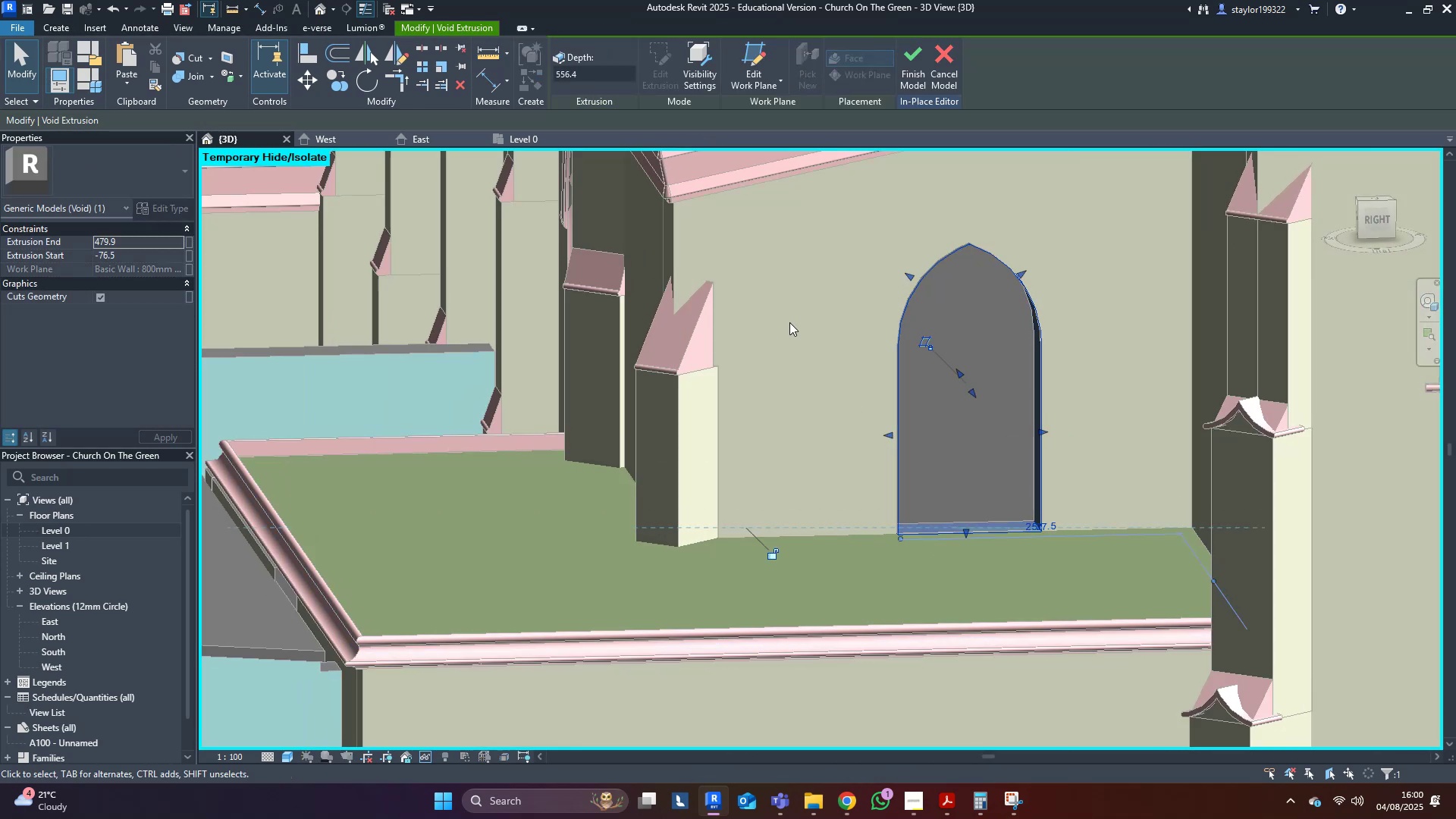 
key(Escape)
 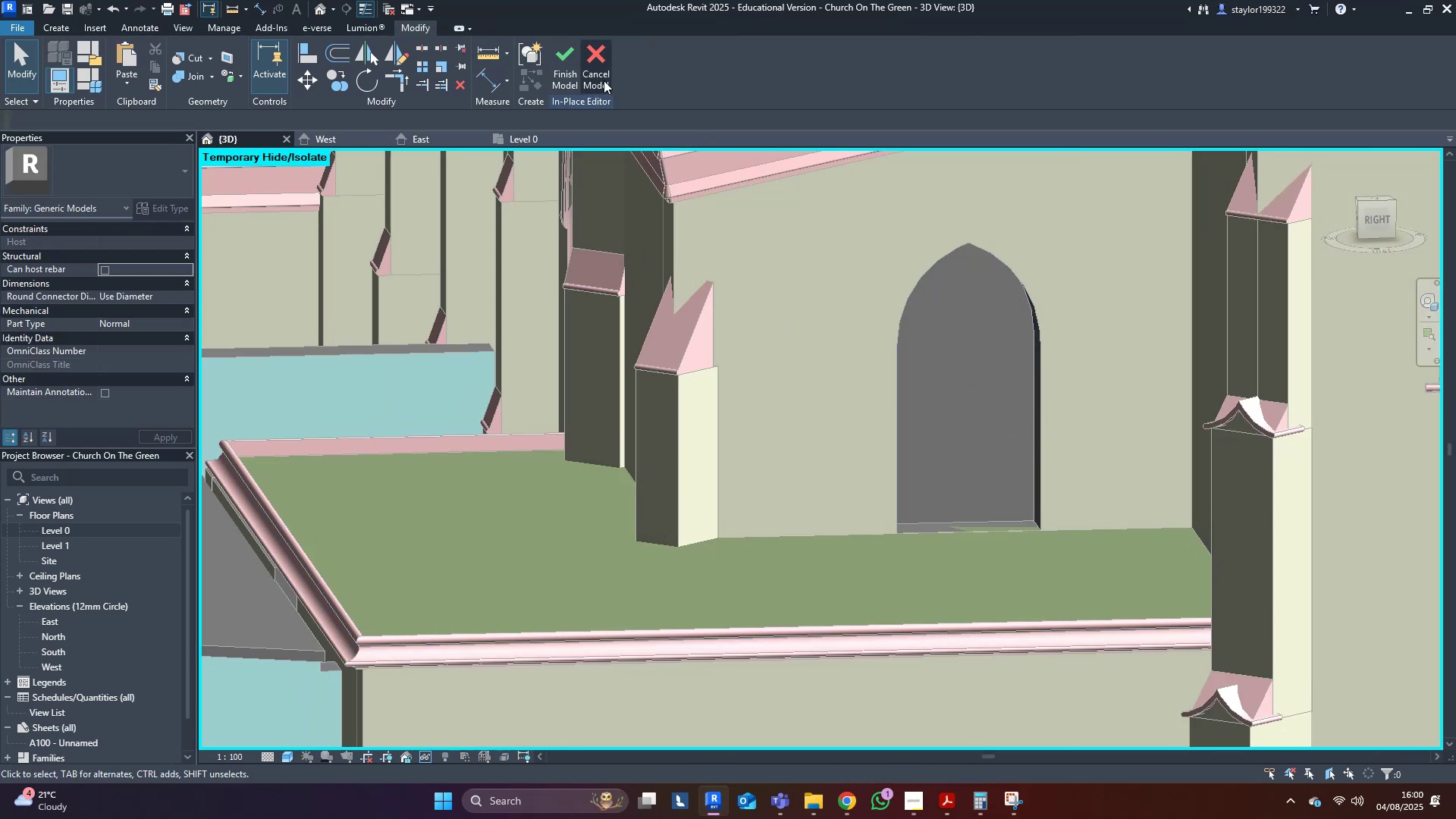 
left_click([578, 69])
 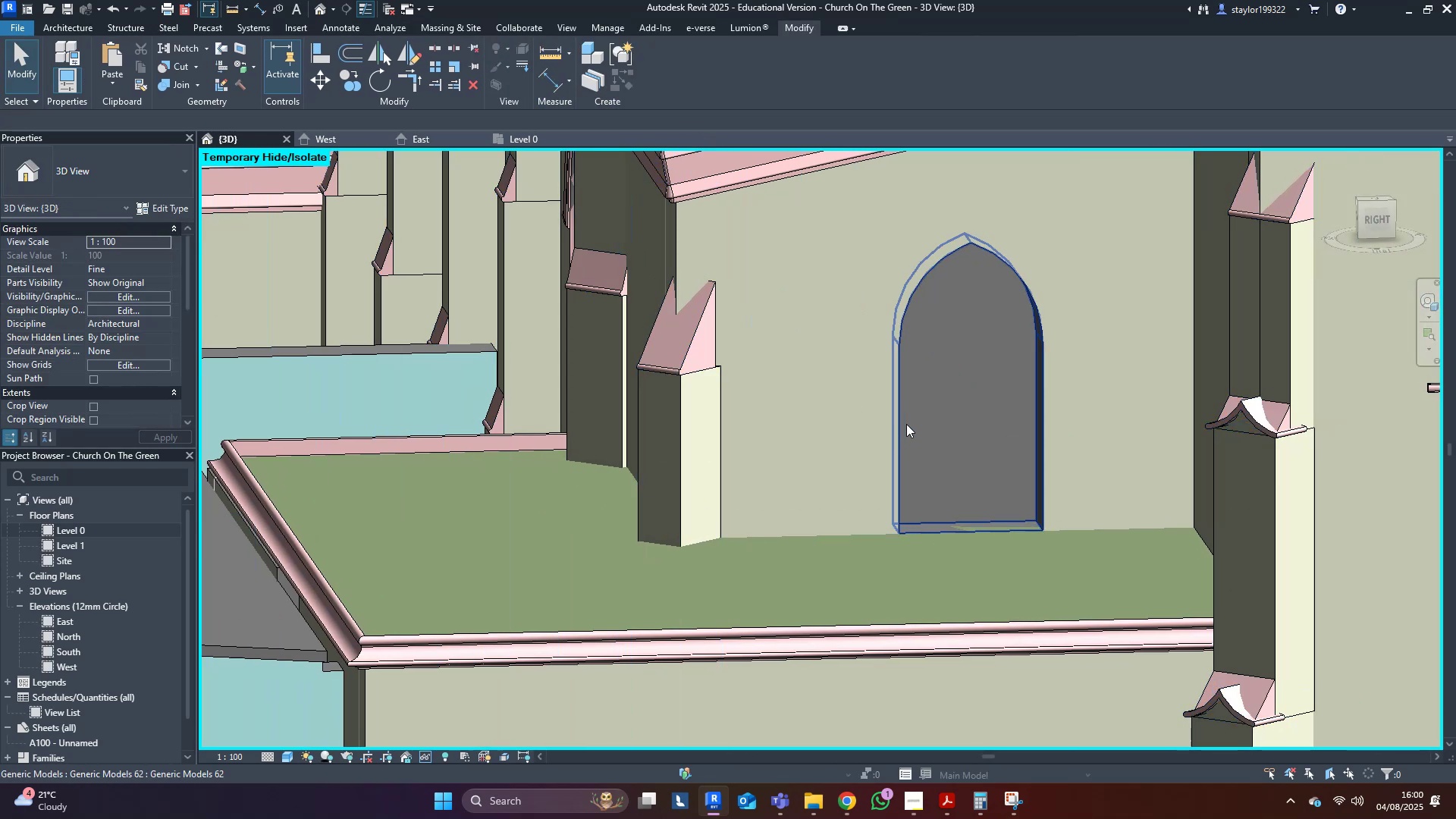 
type(hr)
 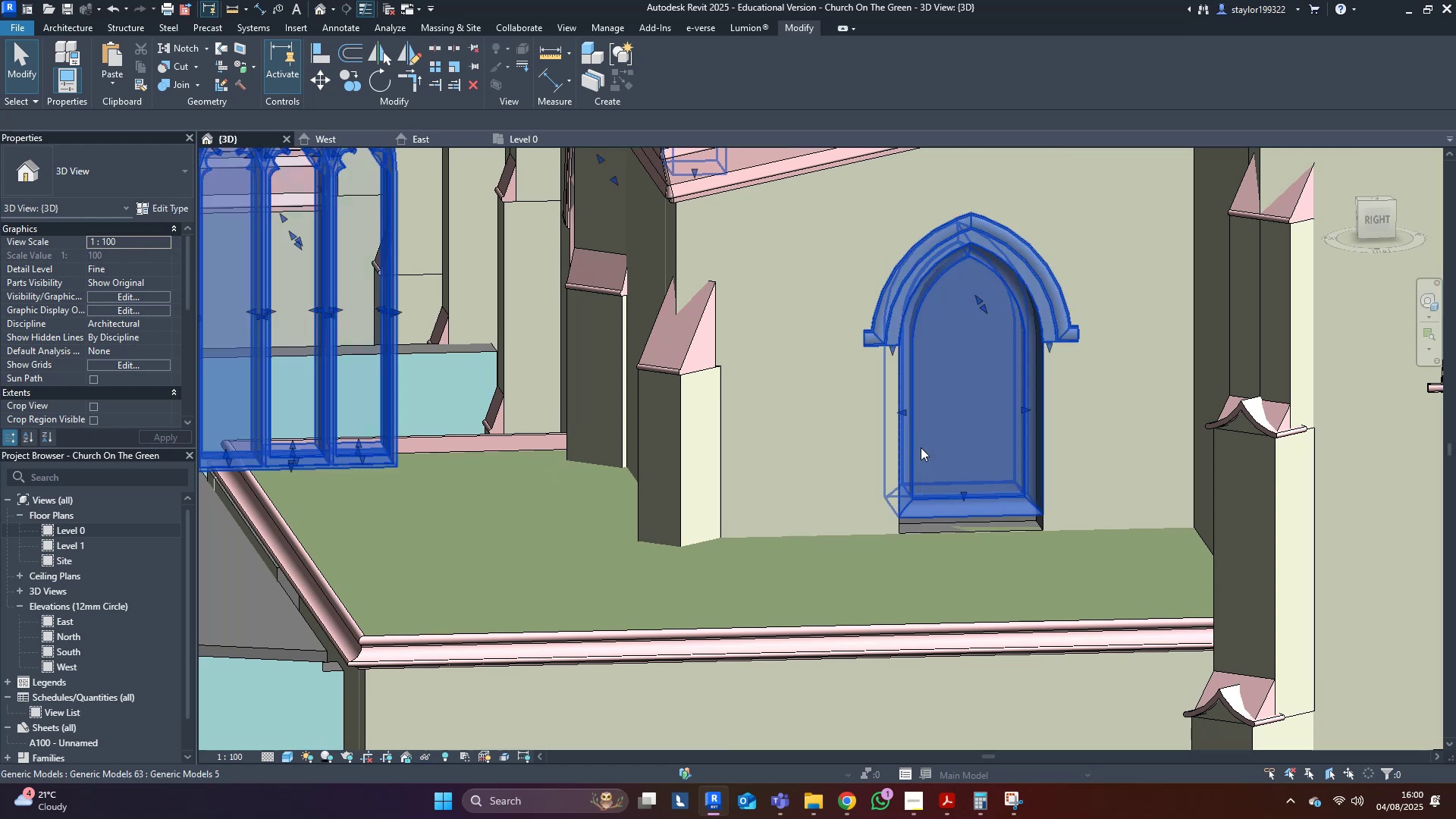 
double_click([921, 447])
 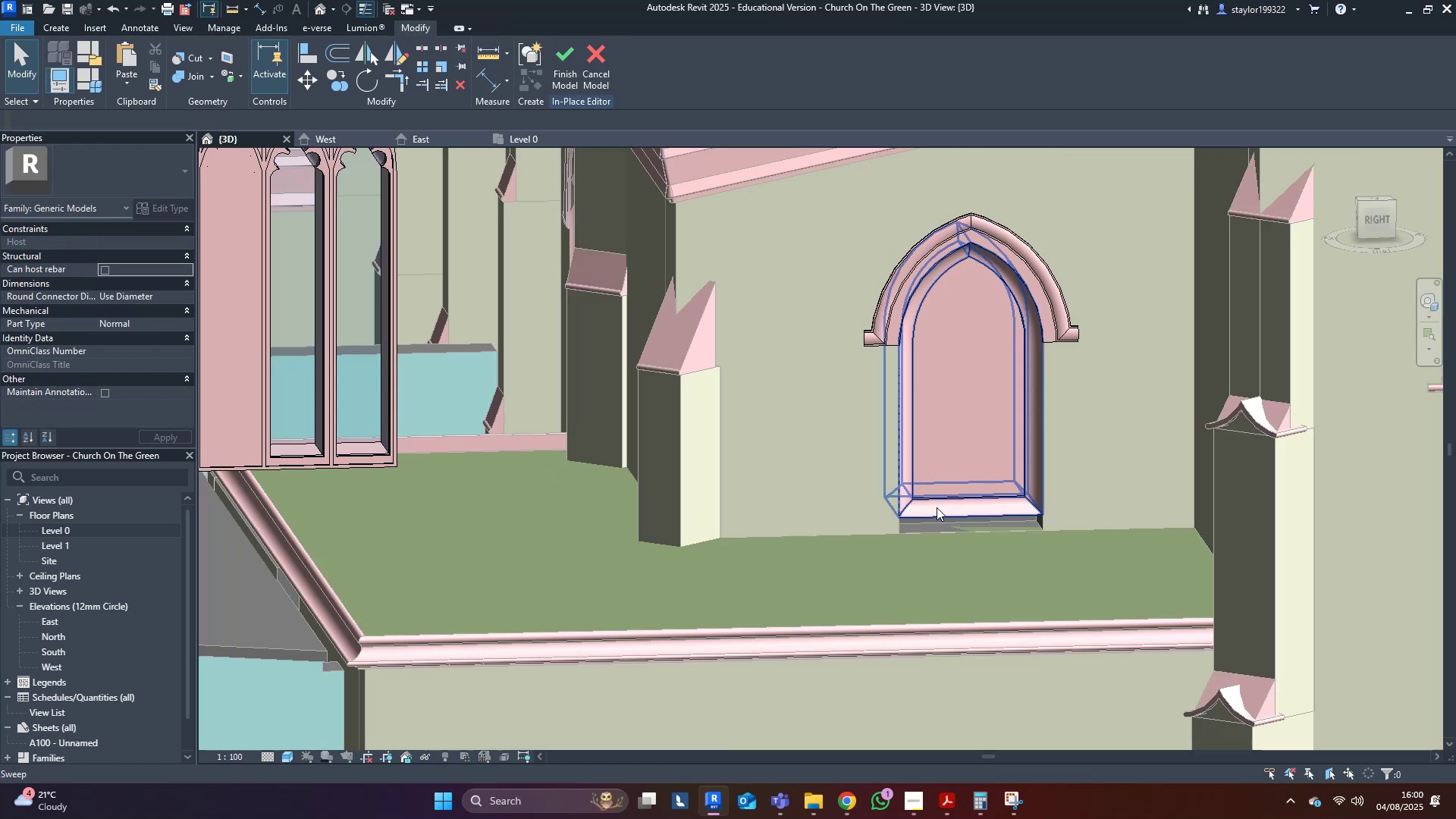 
double_click([937, 507])
 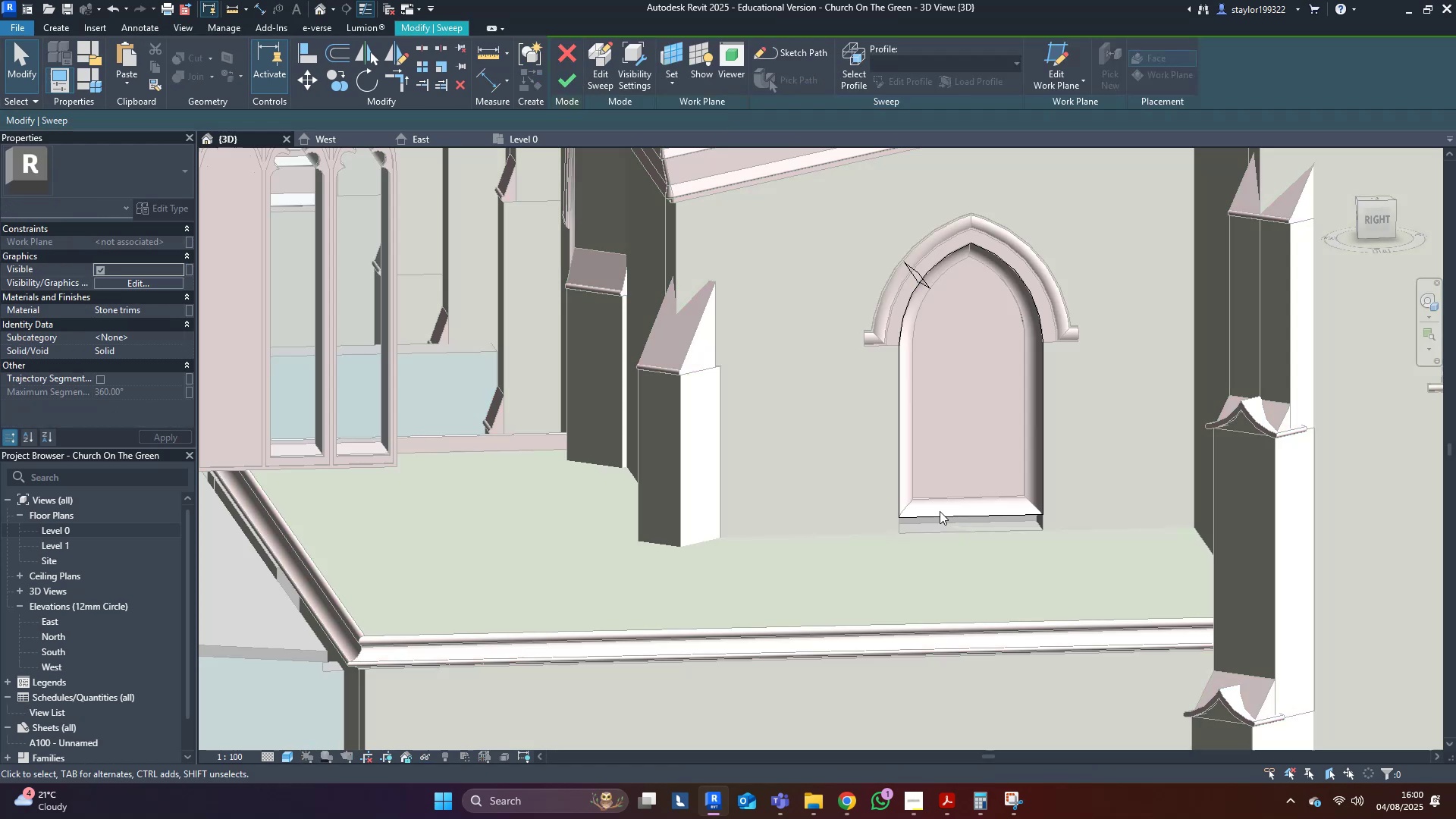 
triple_click([940, 511])
 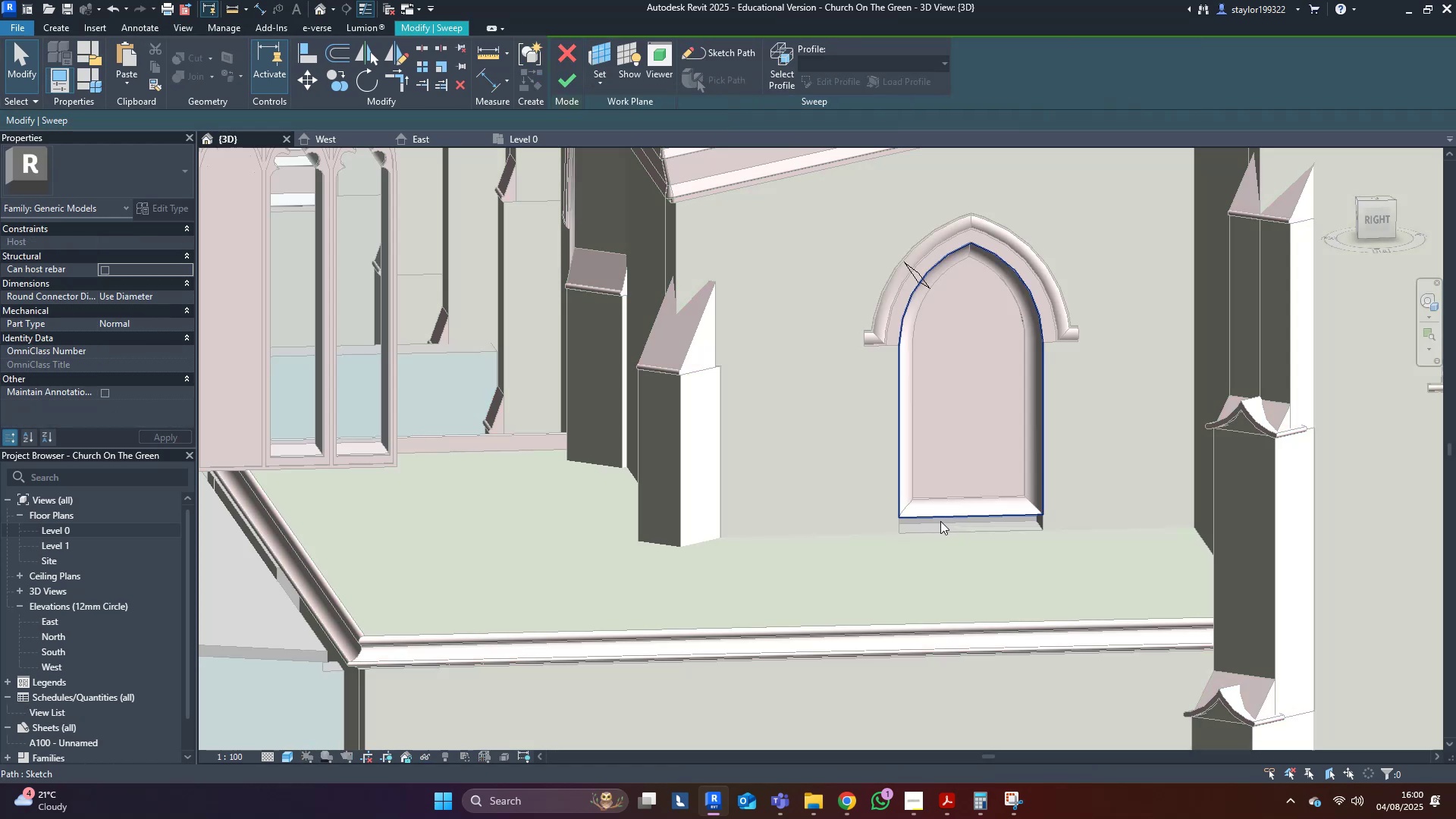 
left_click([940, 522])
 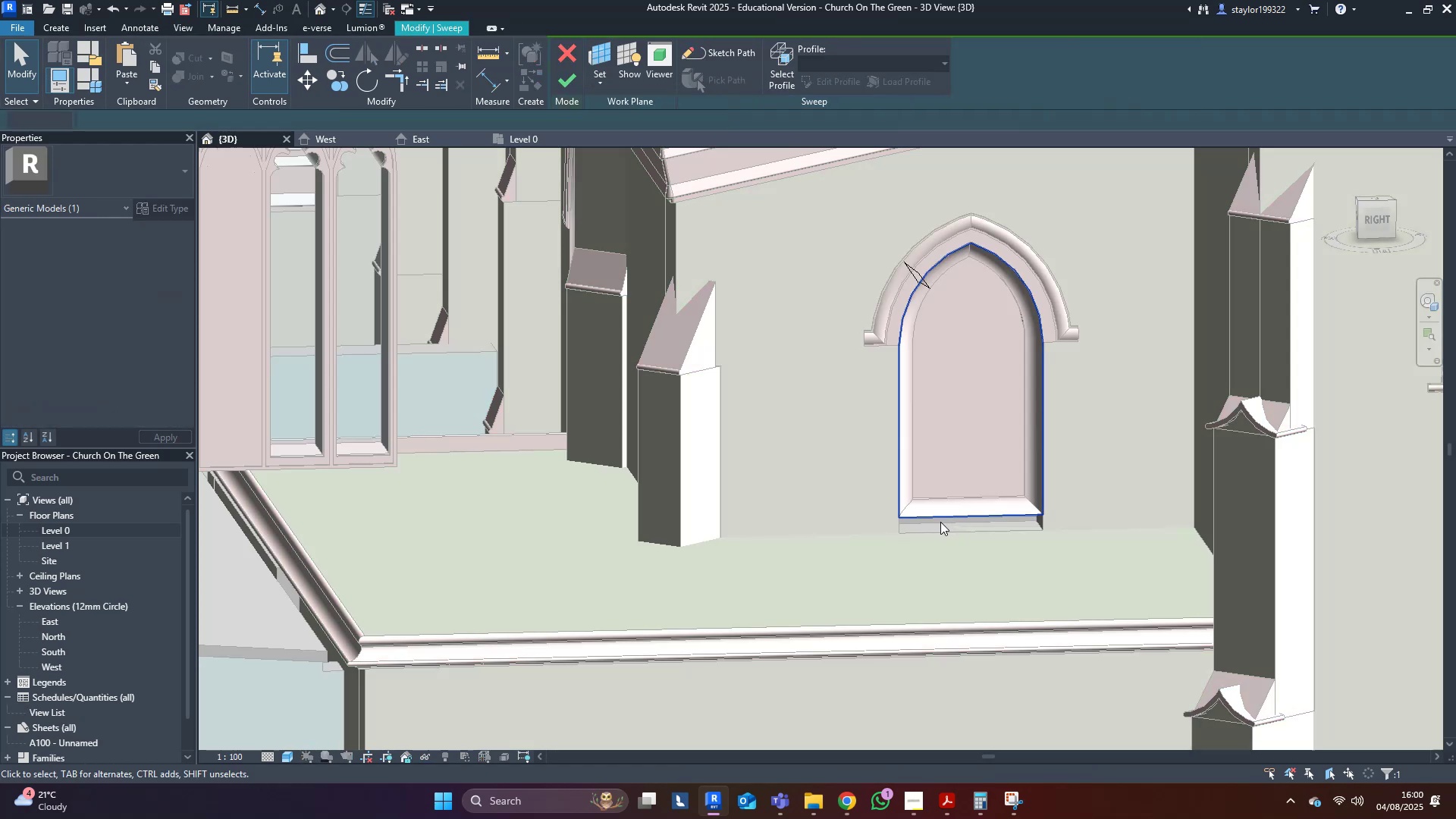 
triple_click([940, 522])
 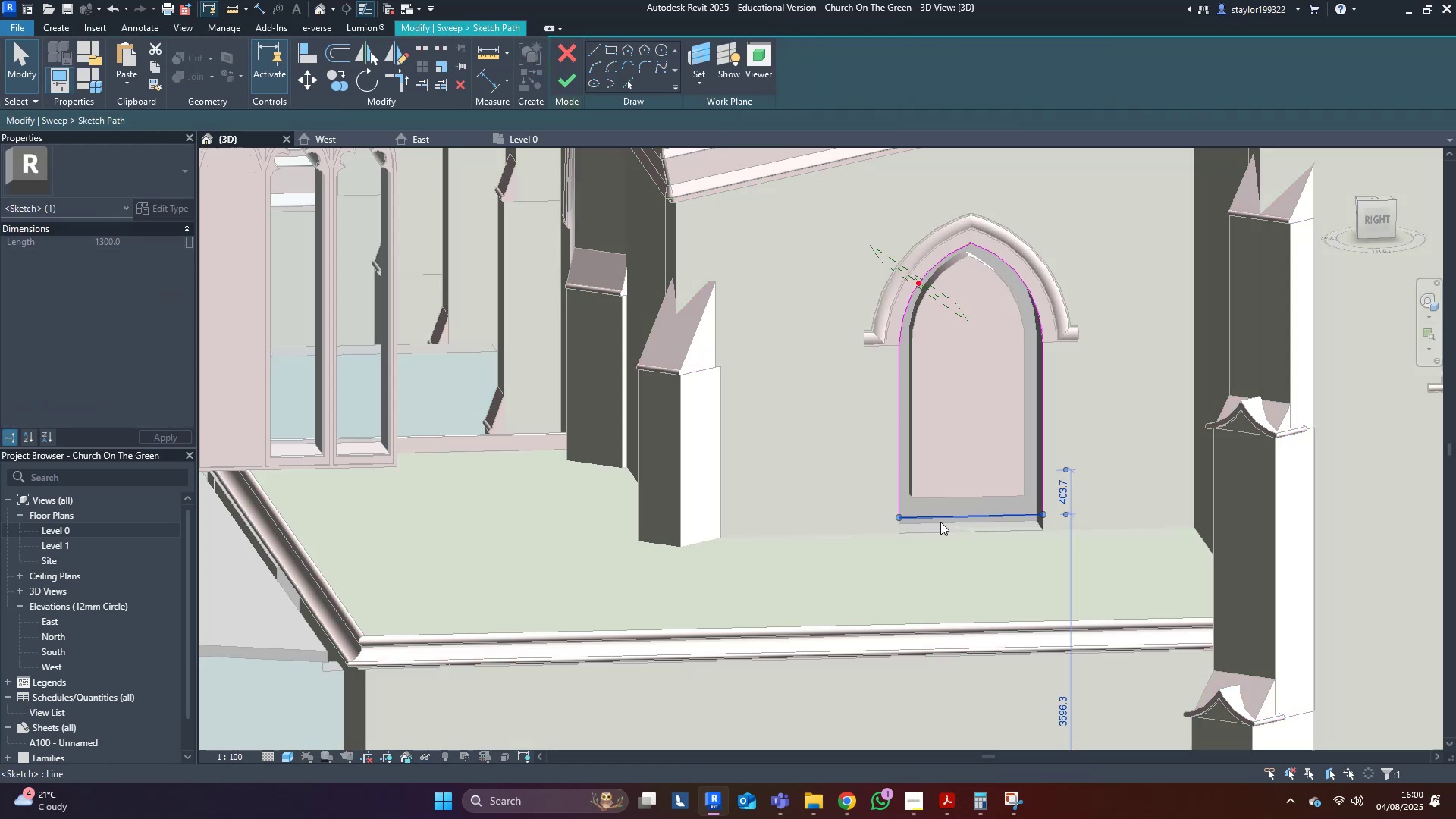 
type(alal)
 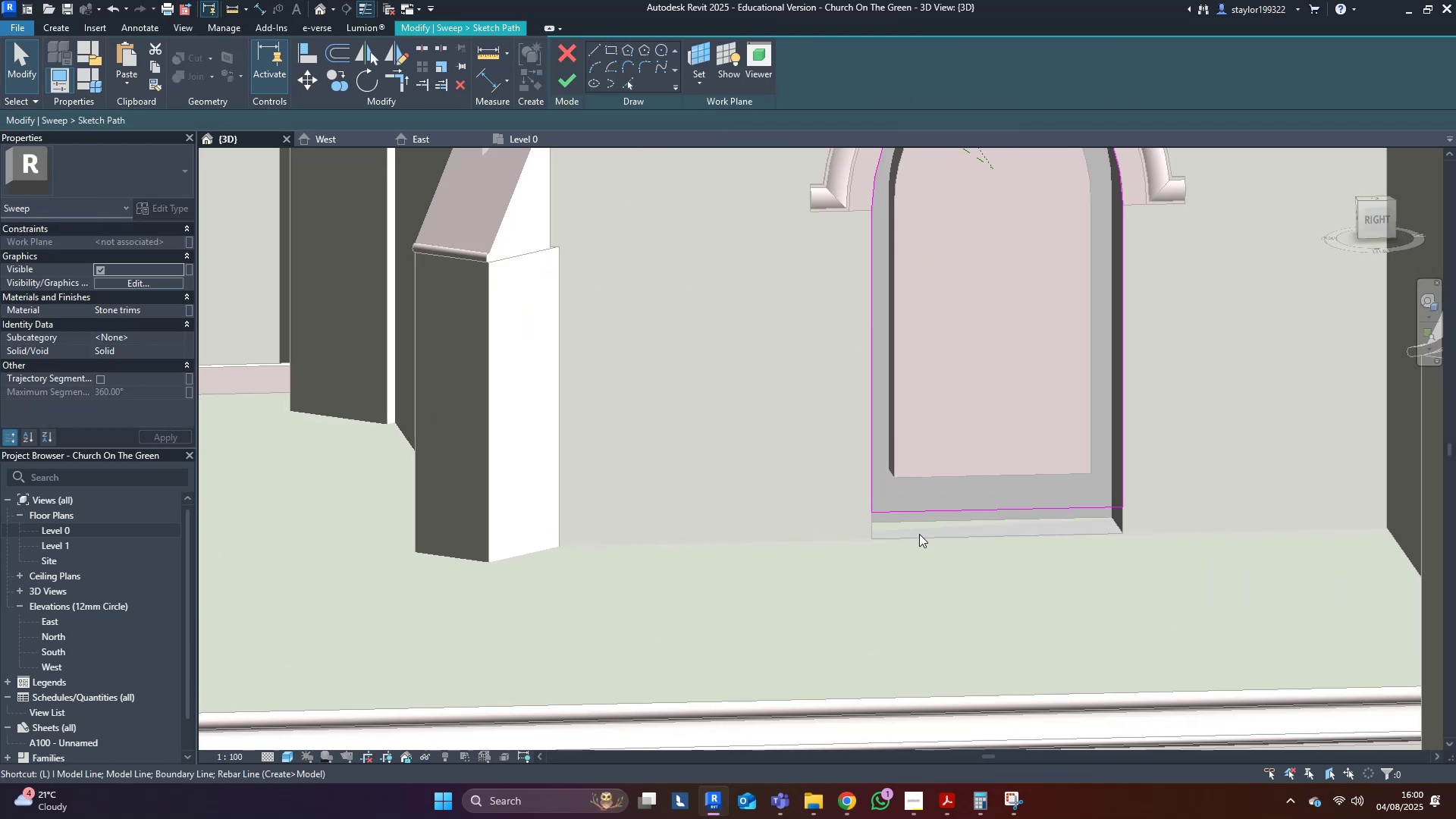 
scroll: coordinate [936, 526], scroll_direction: up, amount: 4.0
 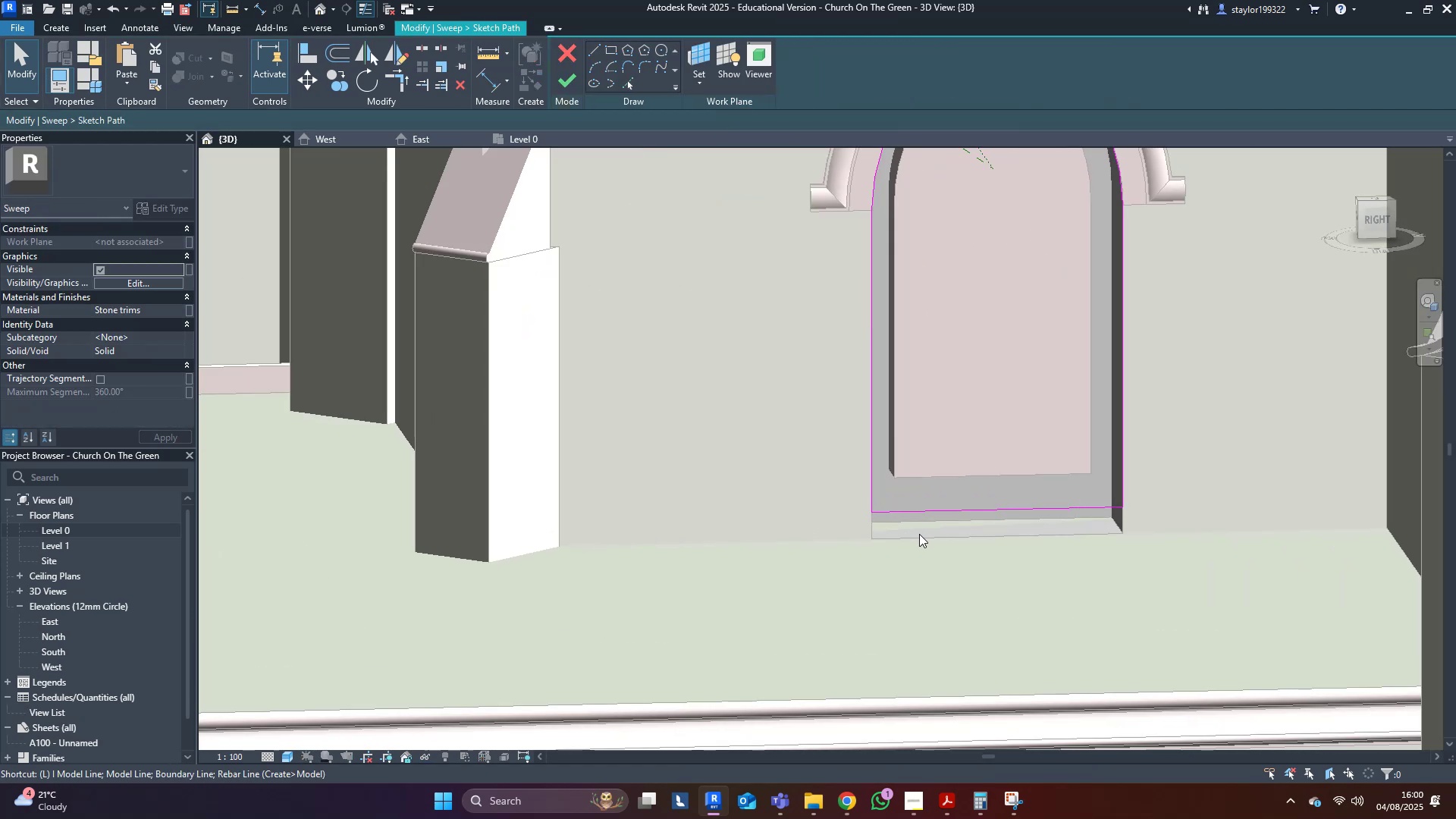 
middle_click([920, 532])
 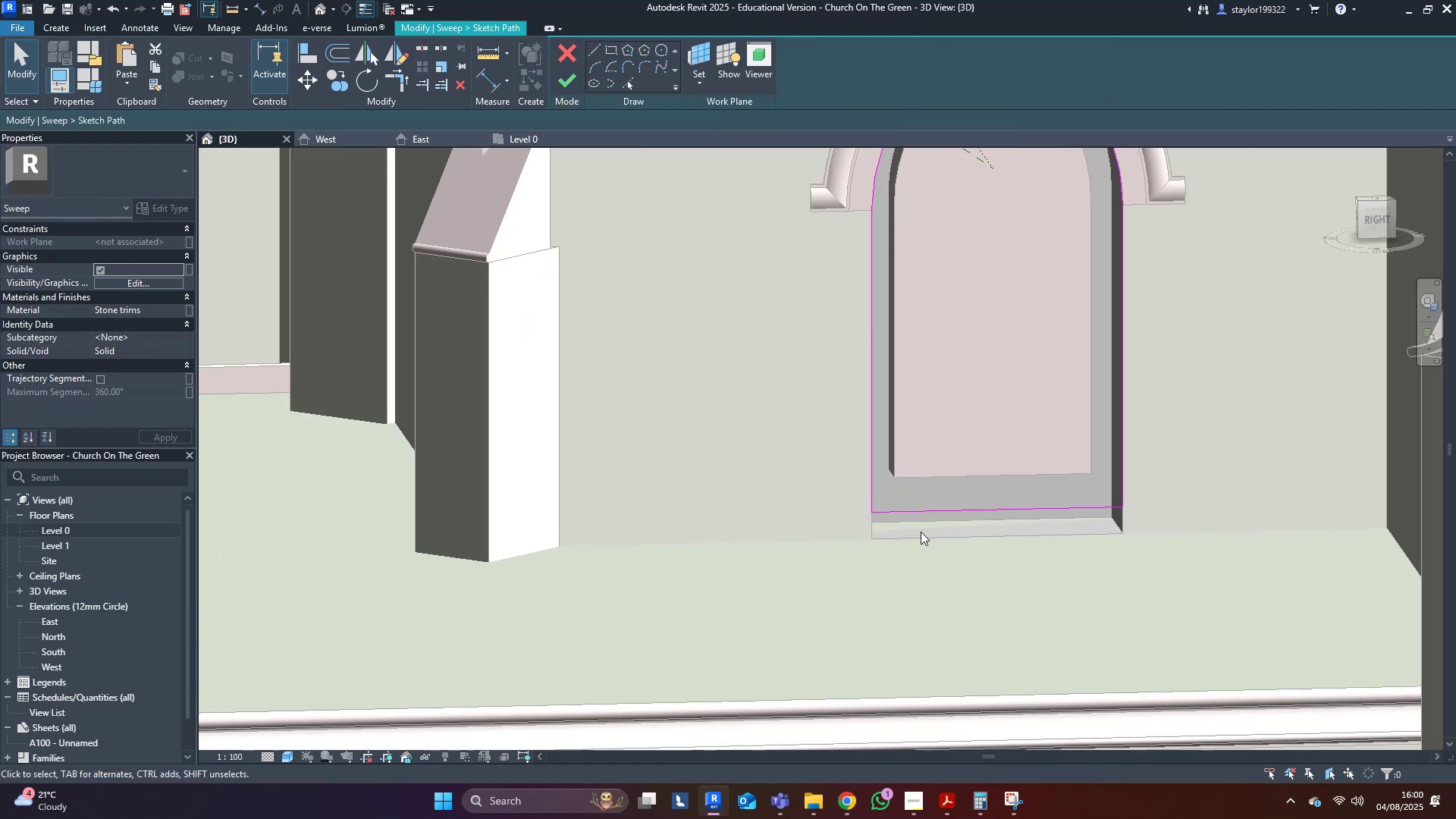 
type(al)
key(Tab)
 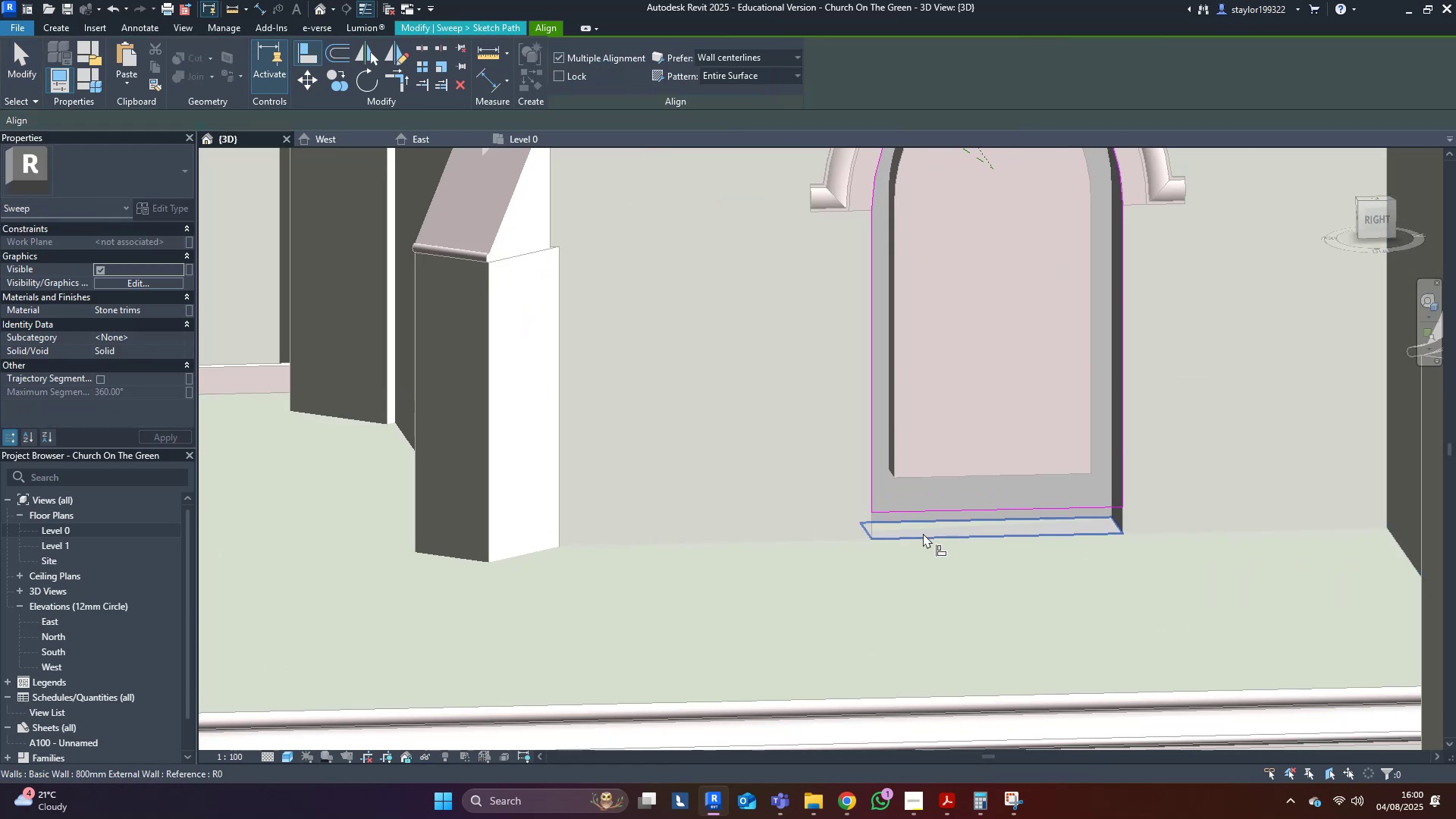 
left_click([923, 533])
 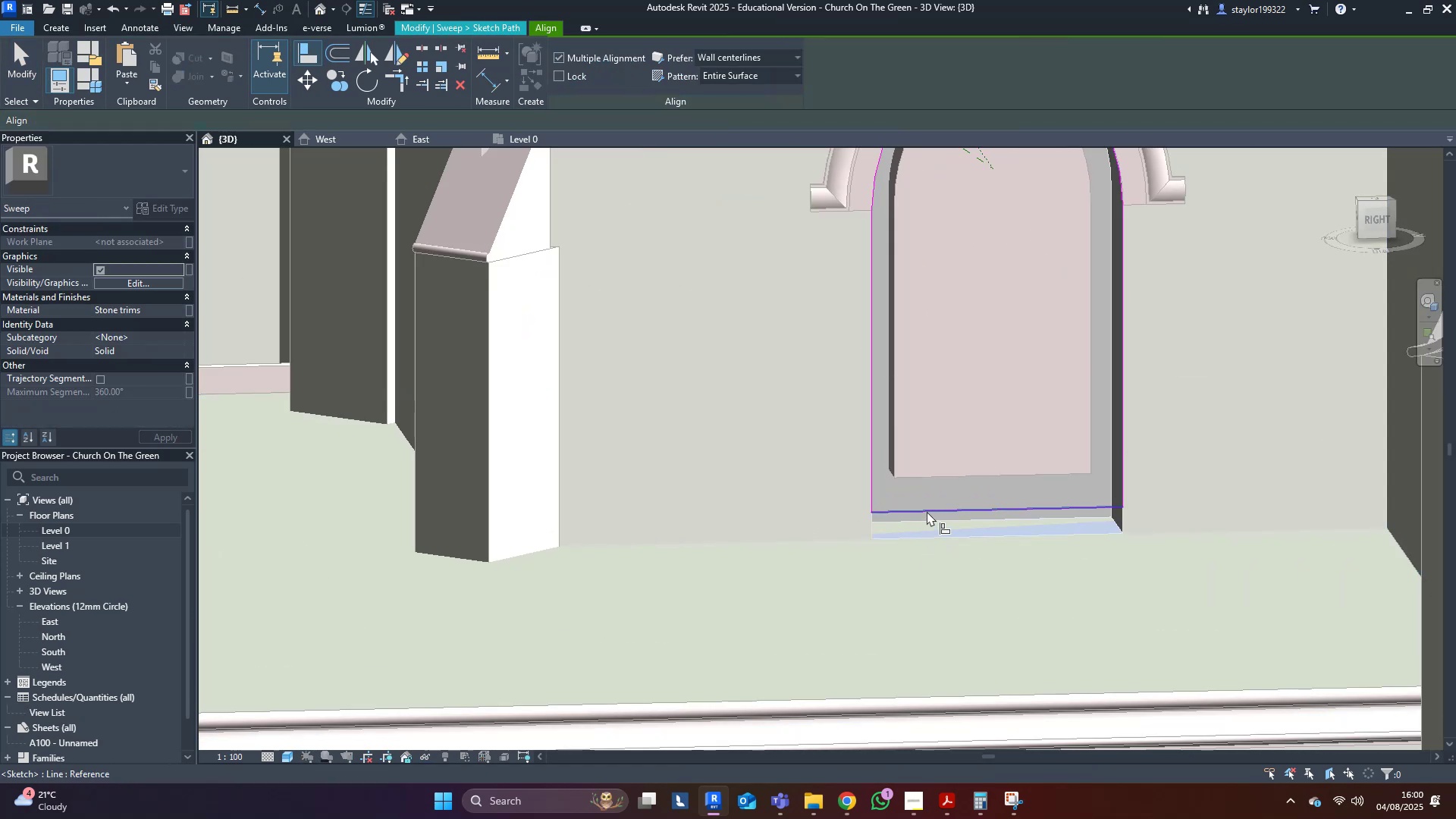 
double_click([927, 511])
 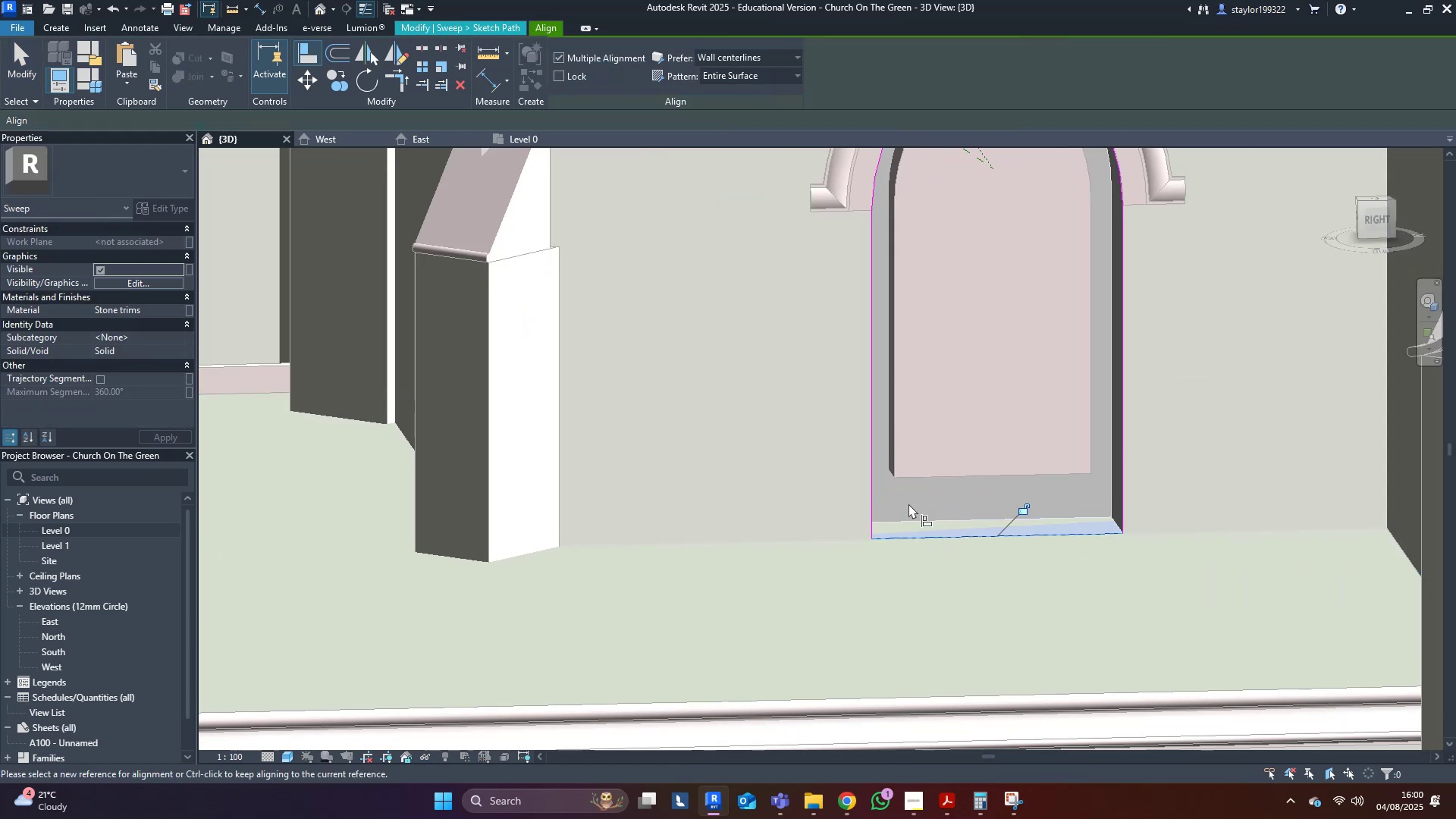 
key(Escape)
 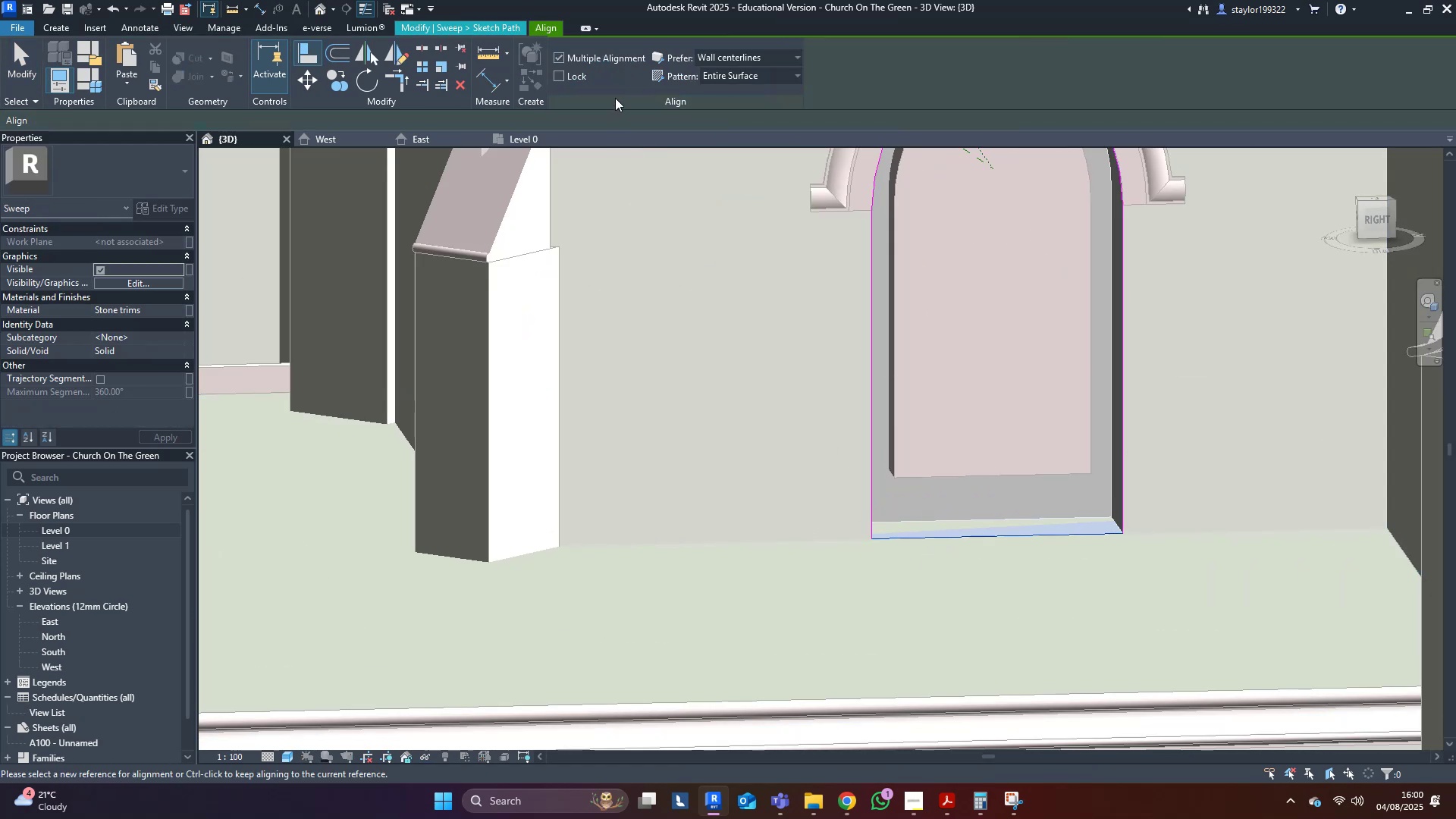 
key(Escape)
 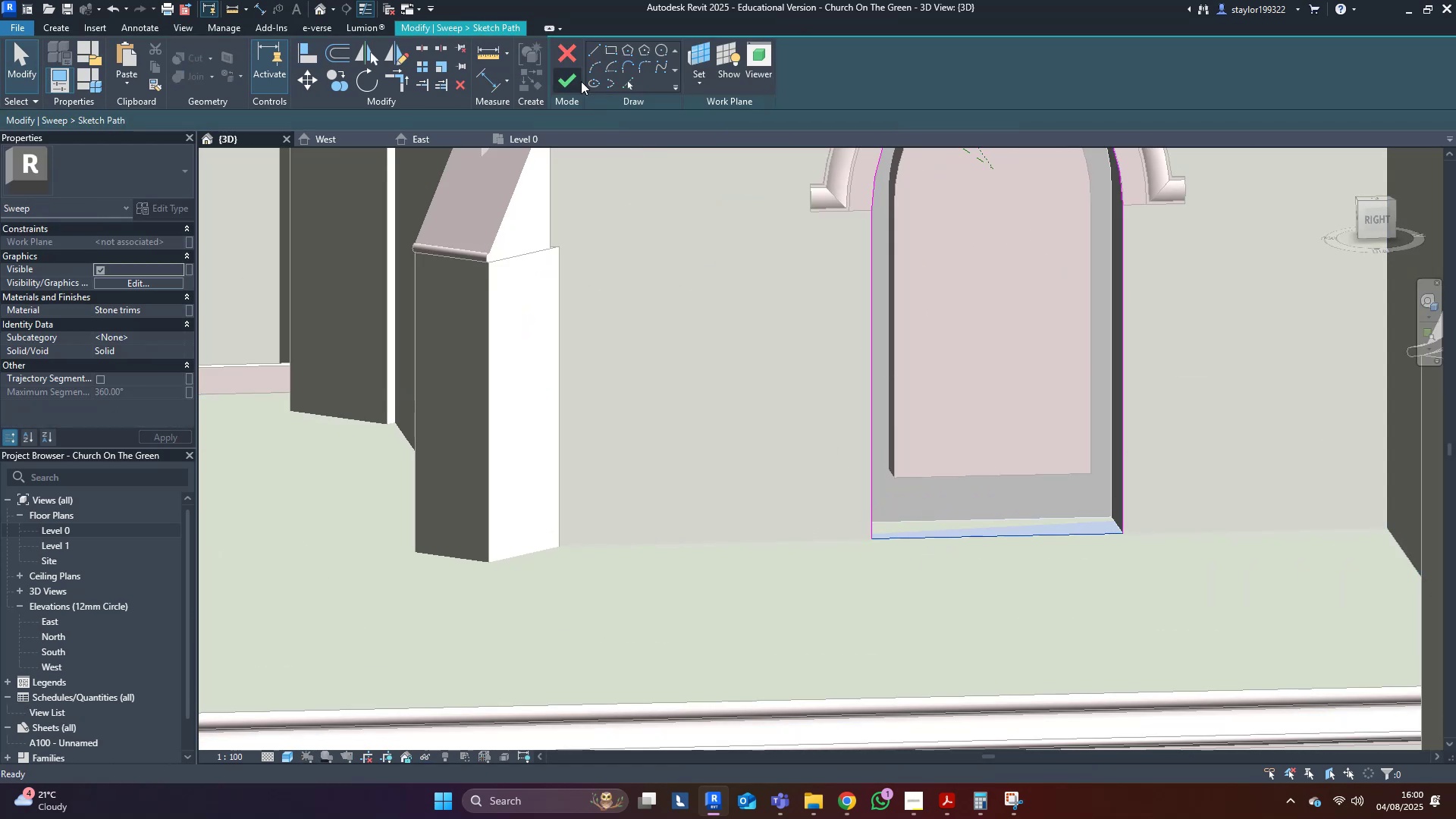 
left_click([568, 83])
 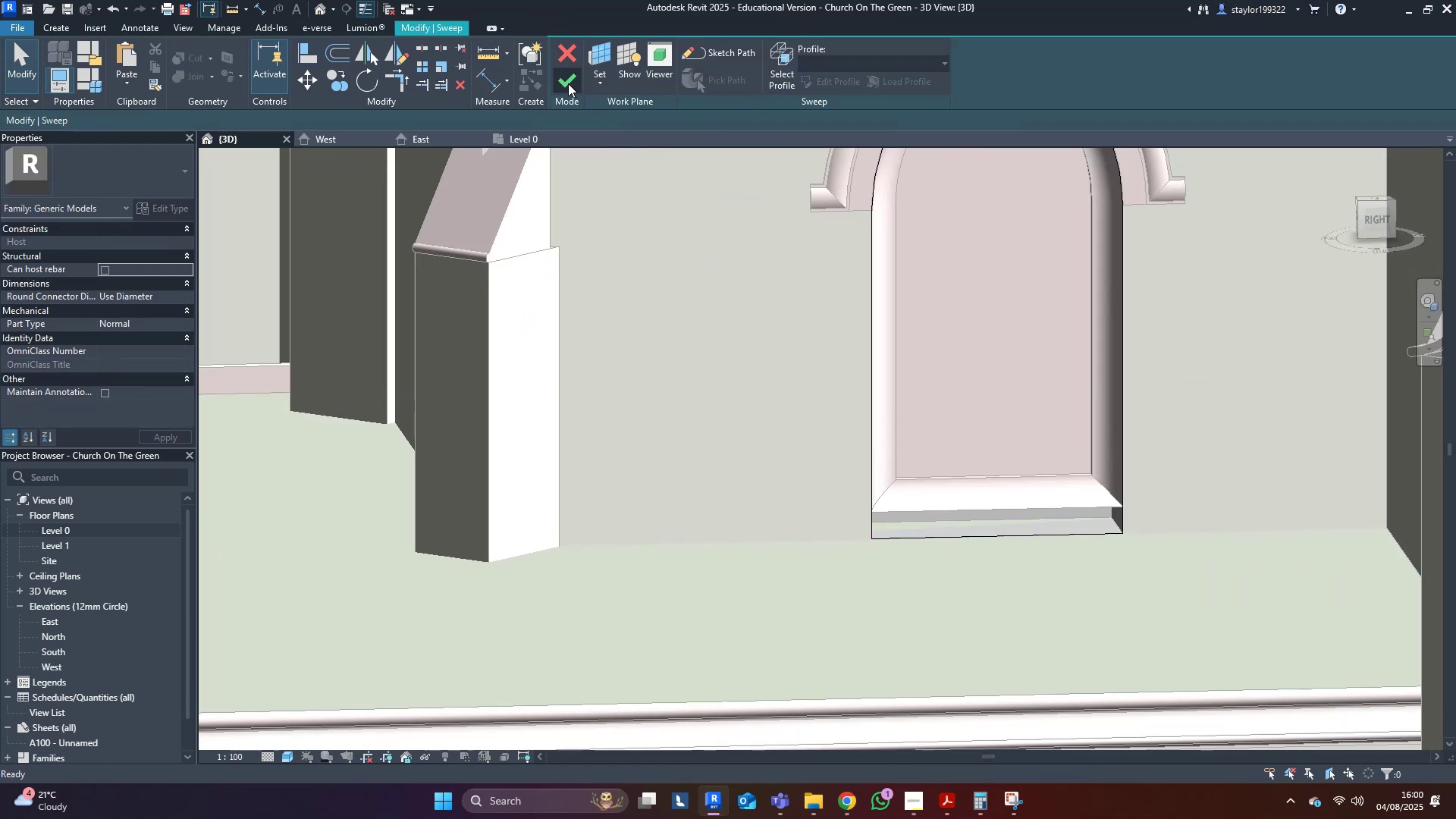 
double_click([568, 83])
 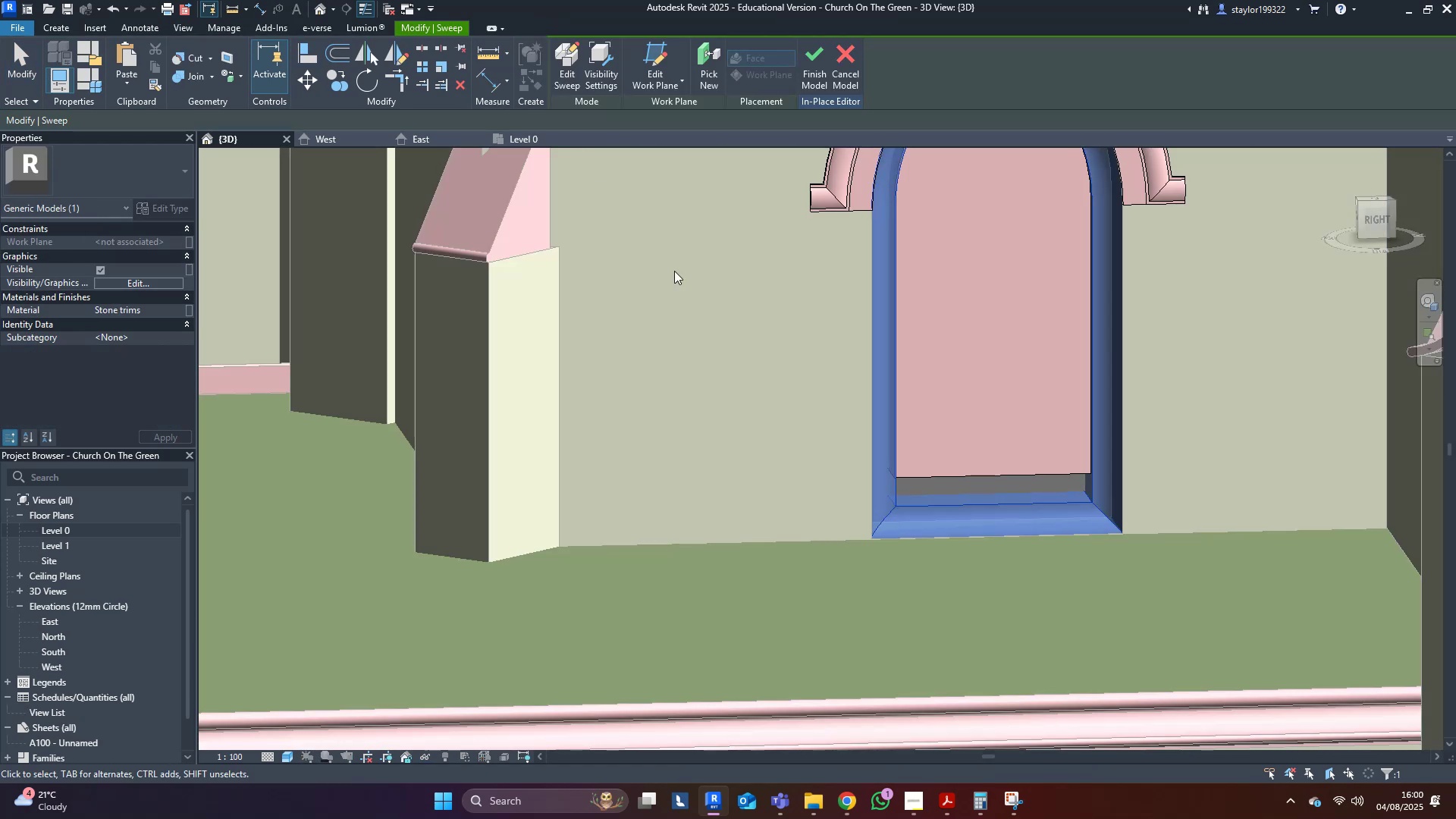 
key(Escape)
 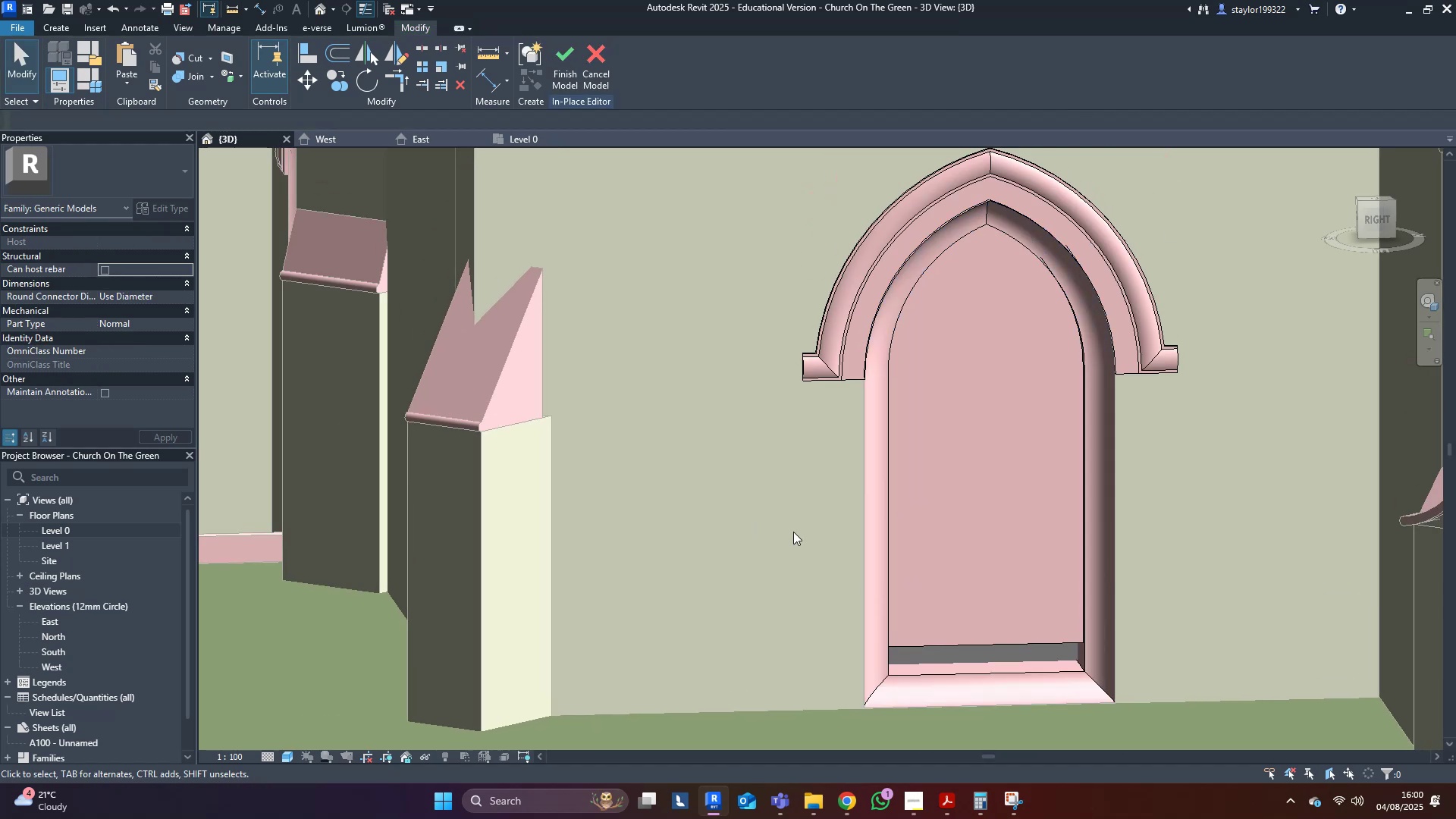 
left_click([979, 513])
 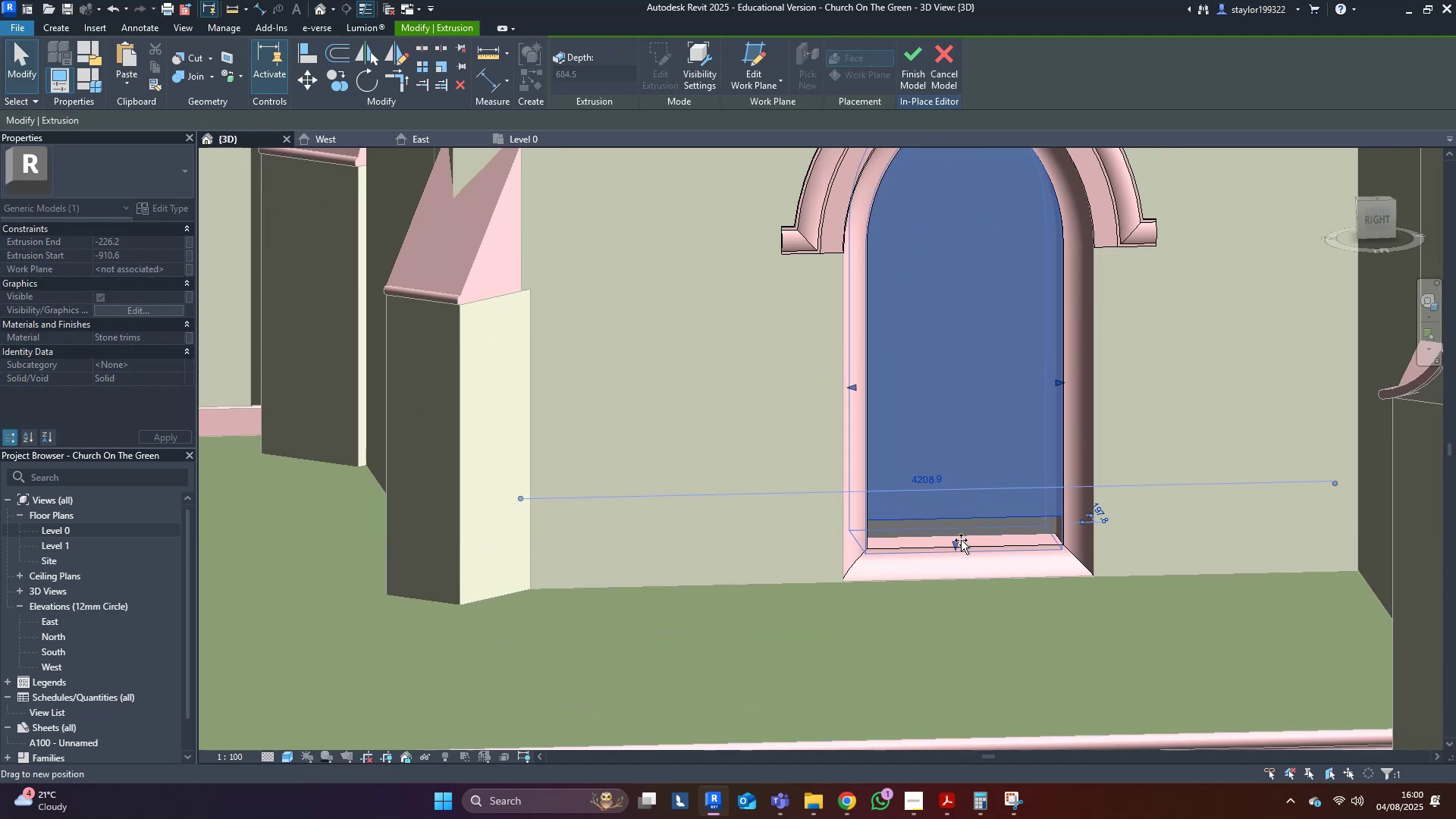 
key(Escape)
 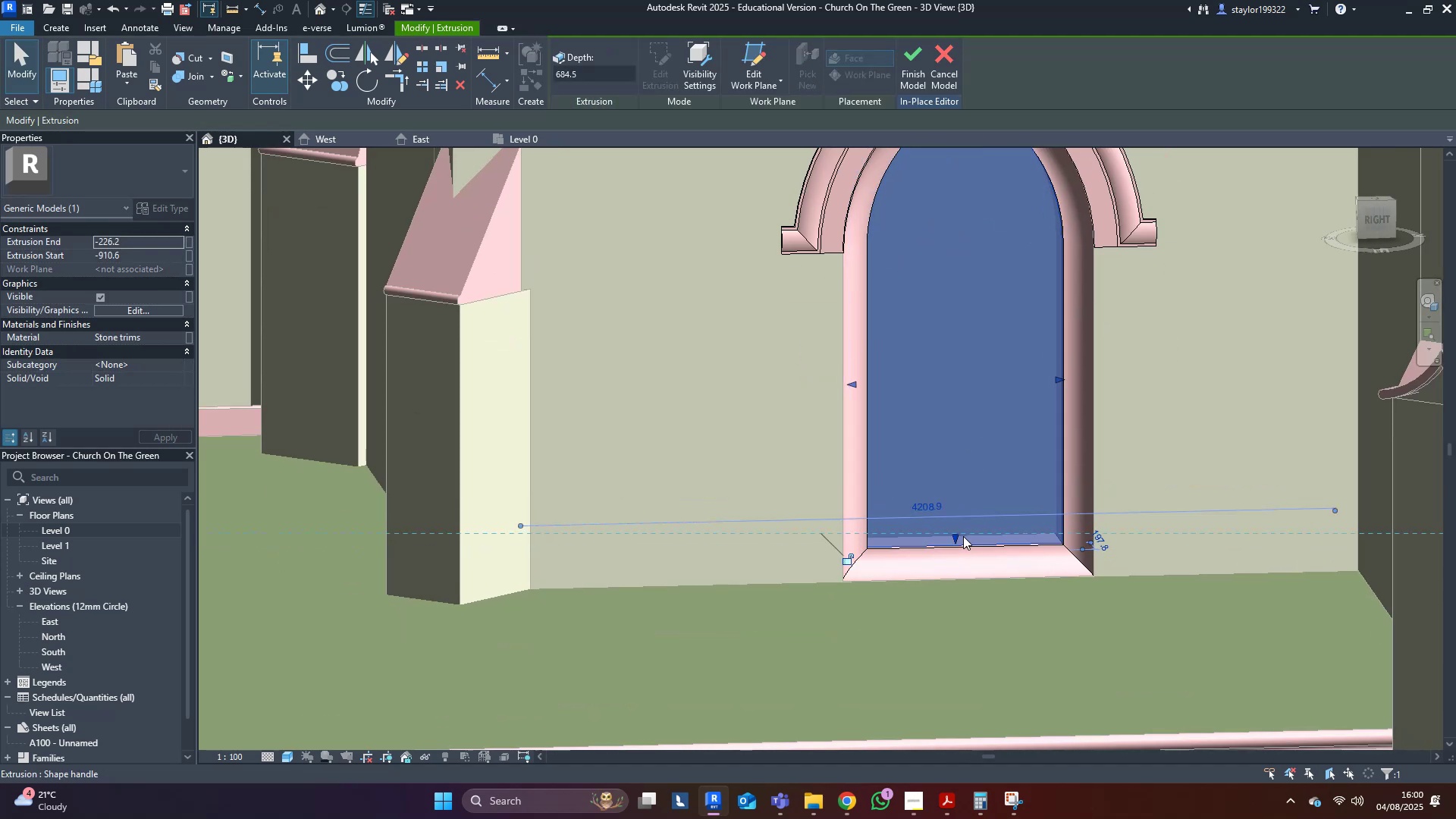 
scroll: coordinate [963, 536], scroll_direction: down, amount: 5.0
 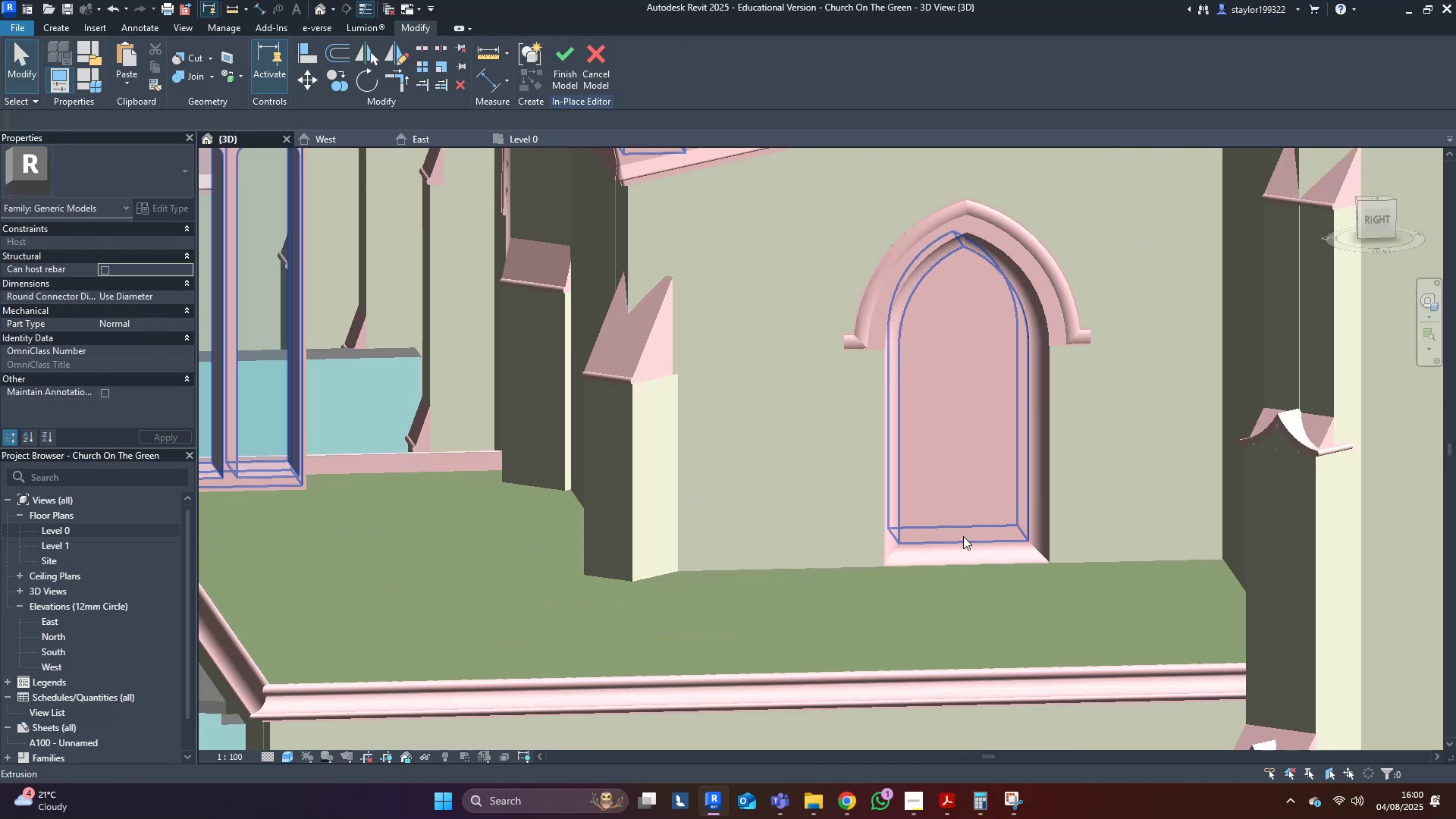 
hold_key(key=ShiftLeft, duration=0.89)
 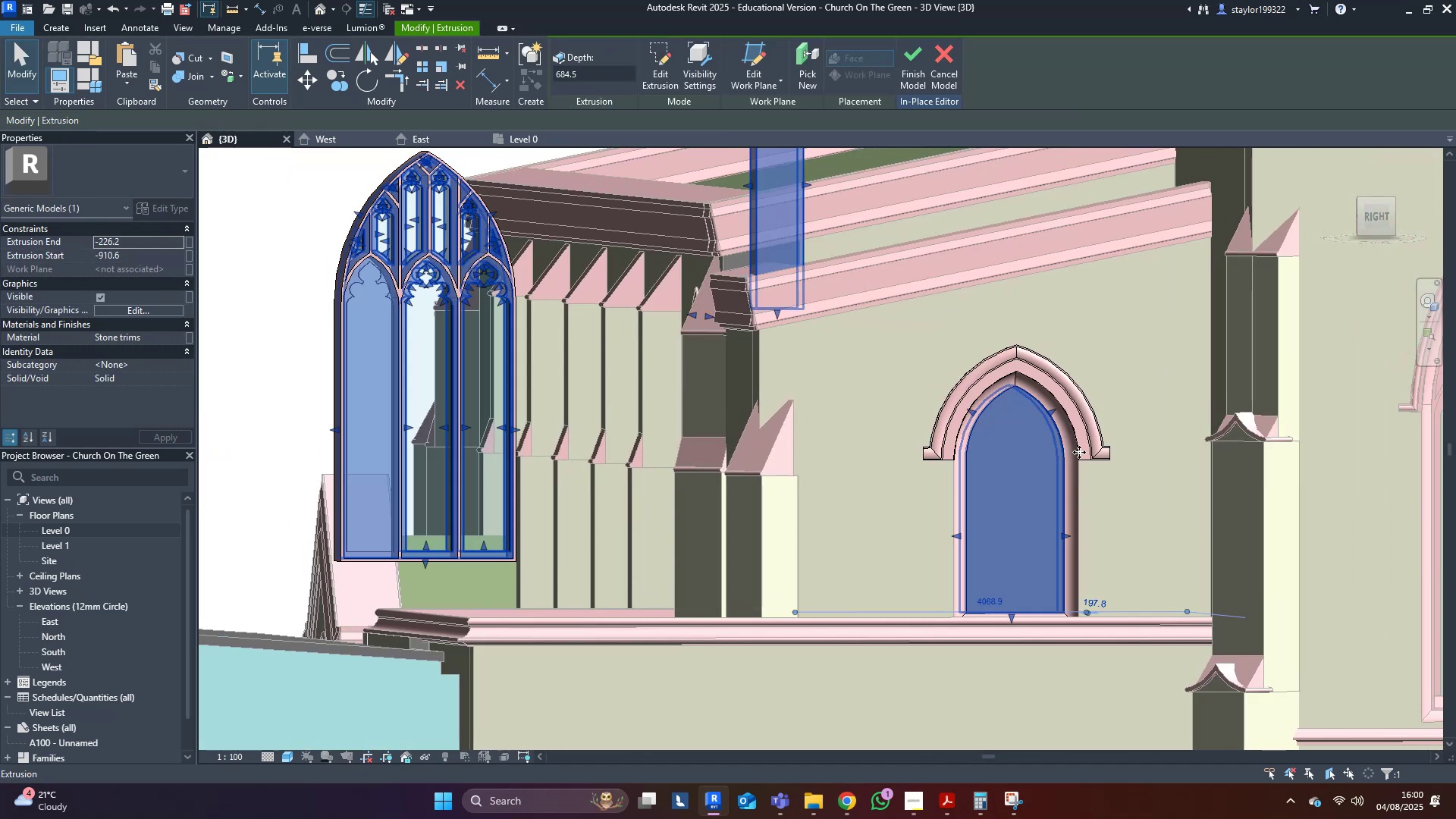 
left_click([1373, 216])
 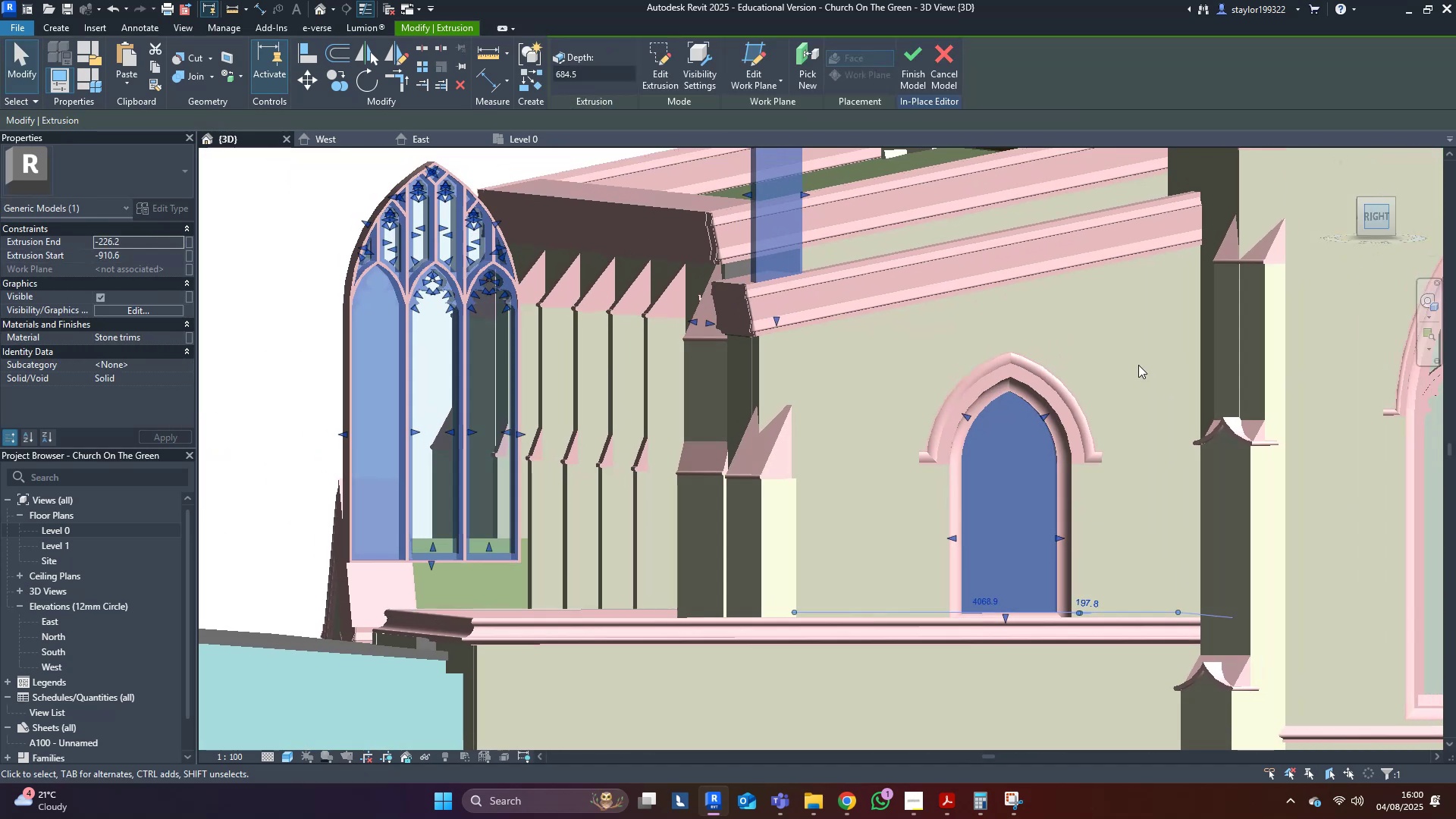 
middle_click([1093, 384])
 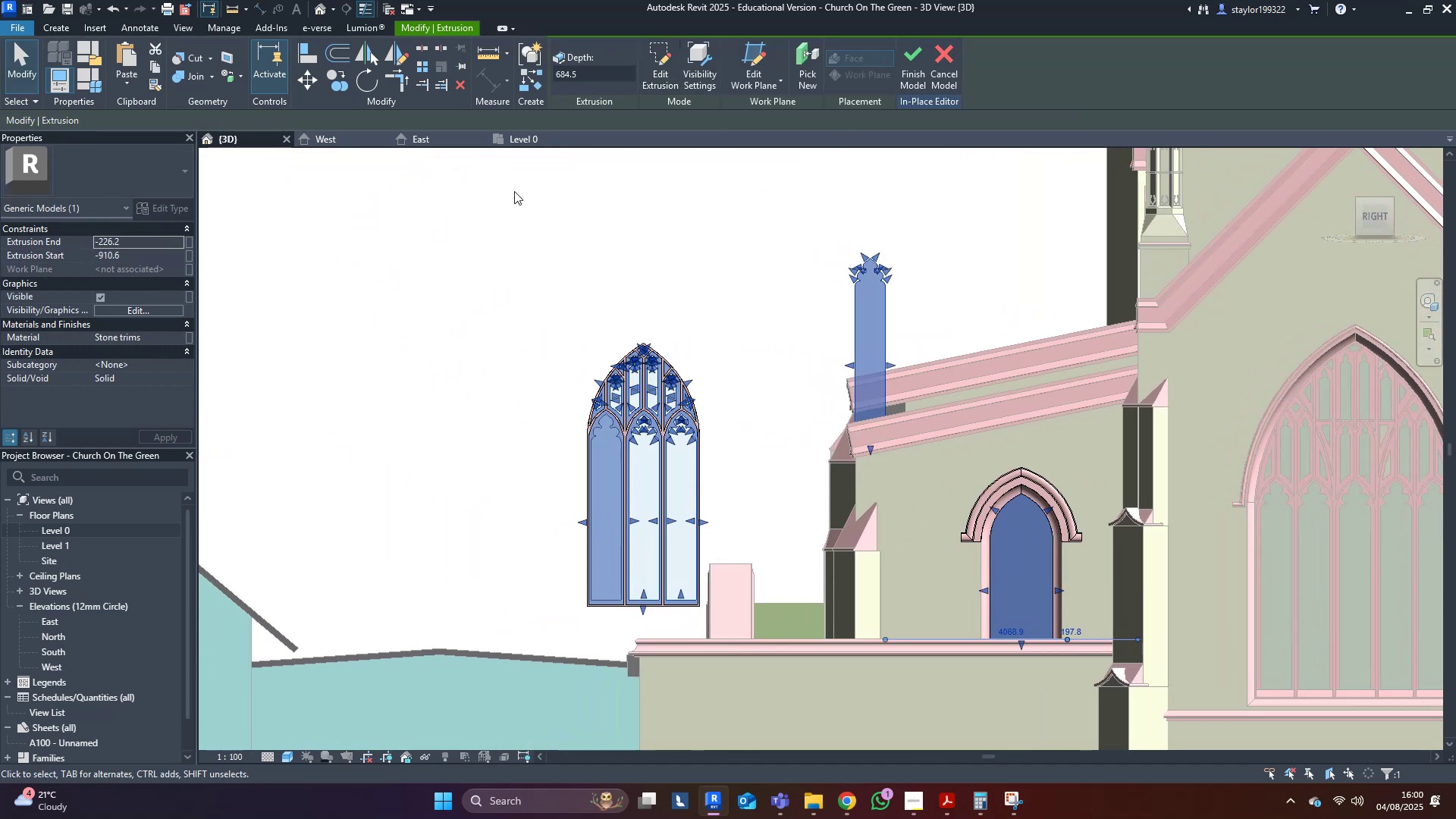 
left_click([434, 140])
 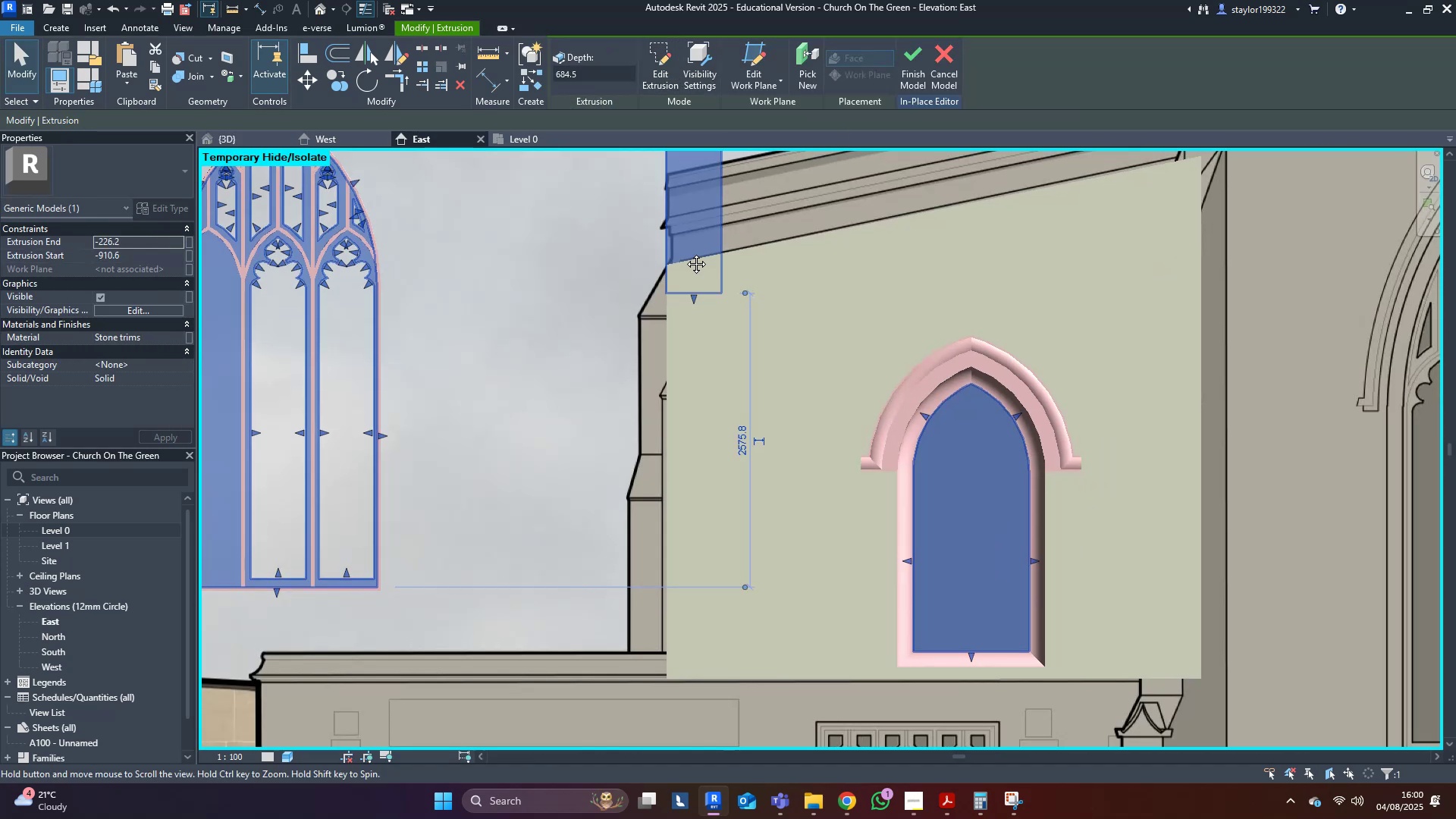 
scroll: coordinate [673, 284], scroll_direction: down, amount: 4.0
 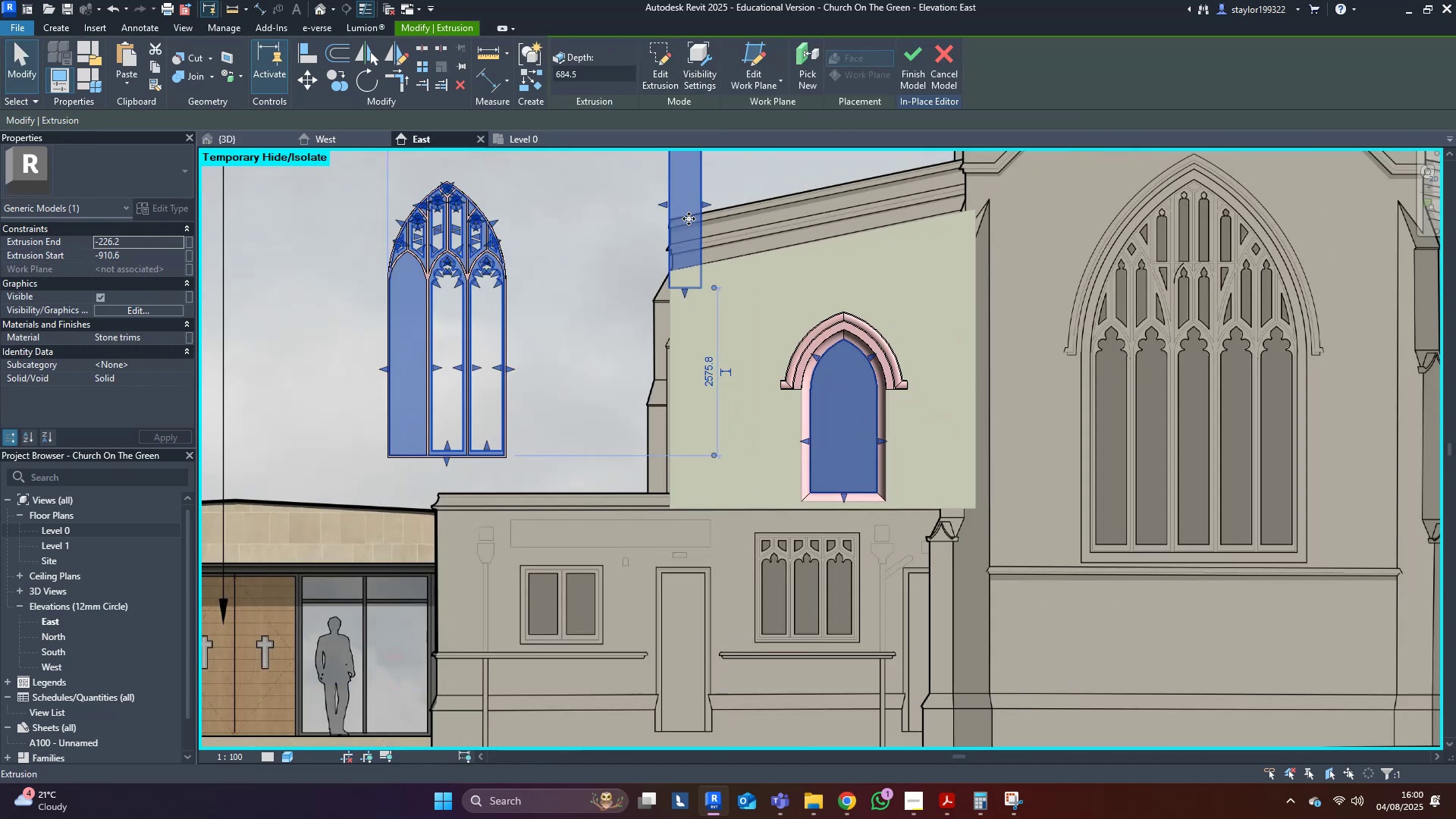 
double_click([689, 218])
 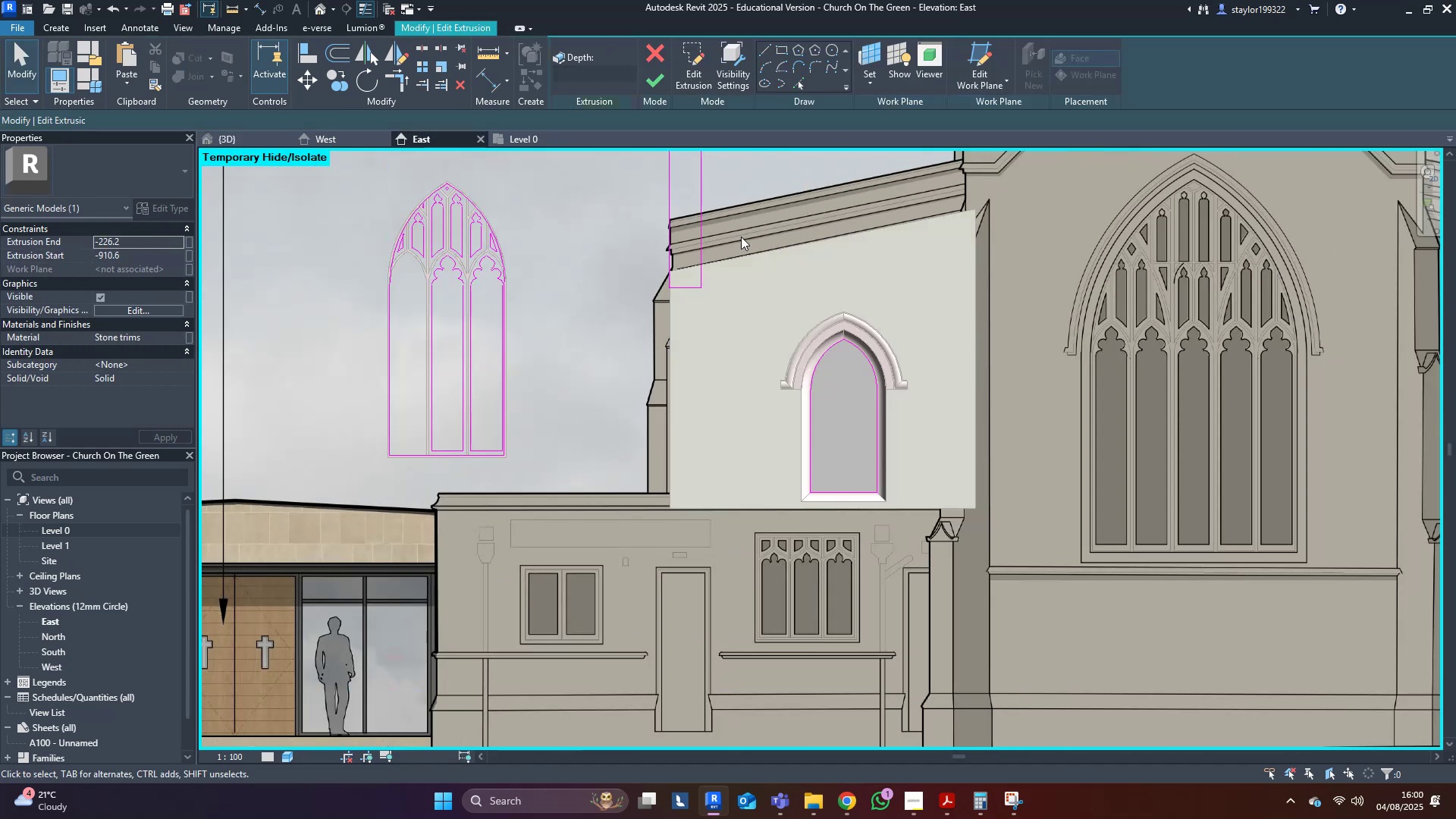 
type(wfsdwfsdwfsd)
 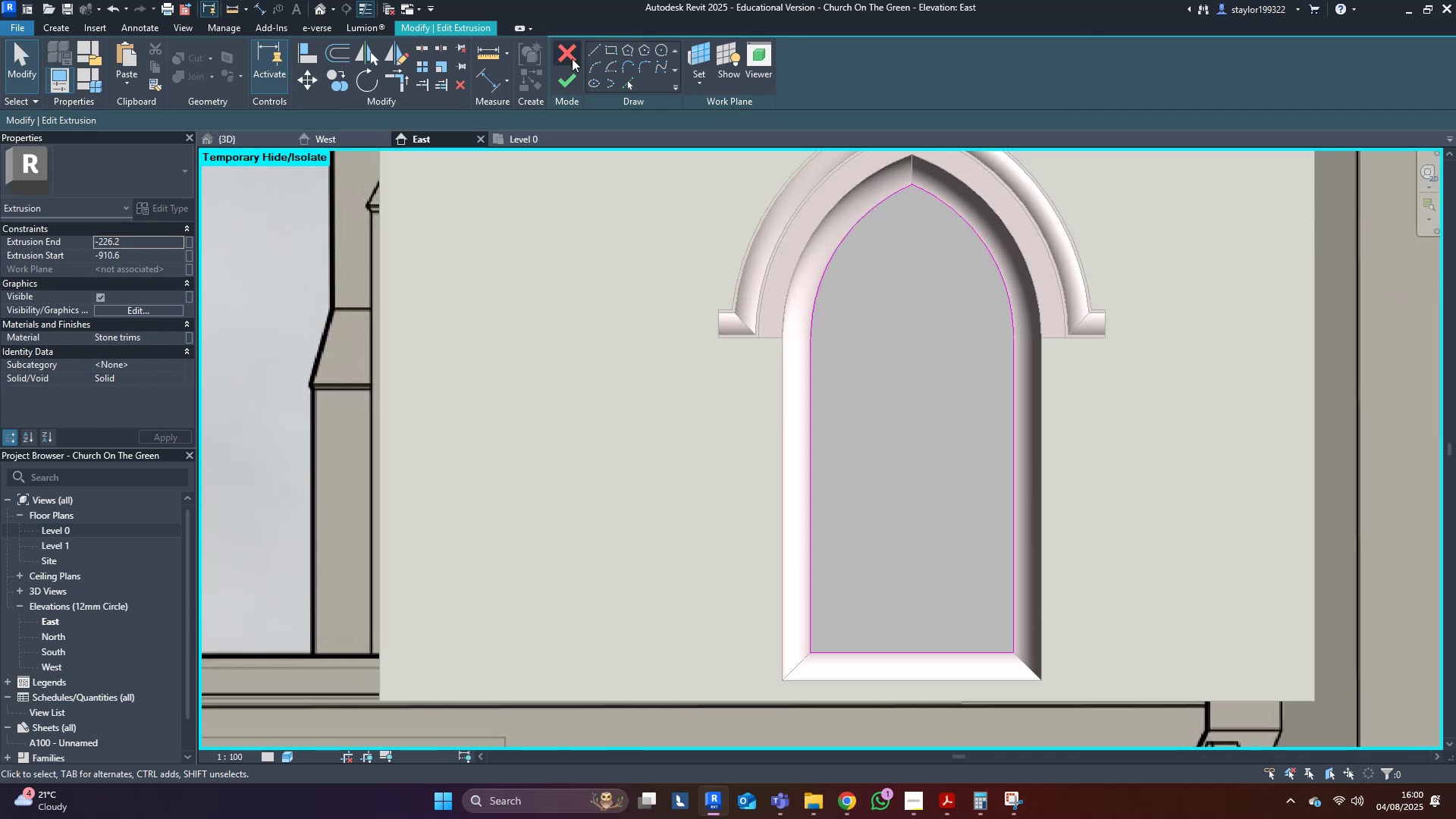 
scroll: coordinate [830, 522], scroll_direction: up, amount: 8.0
 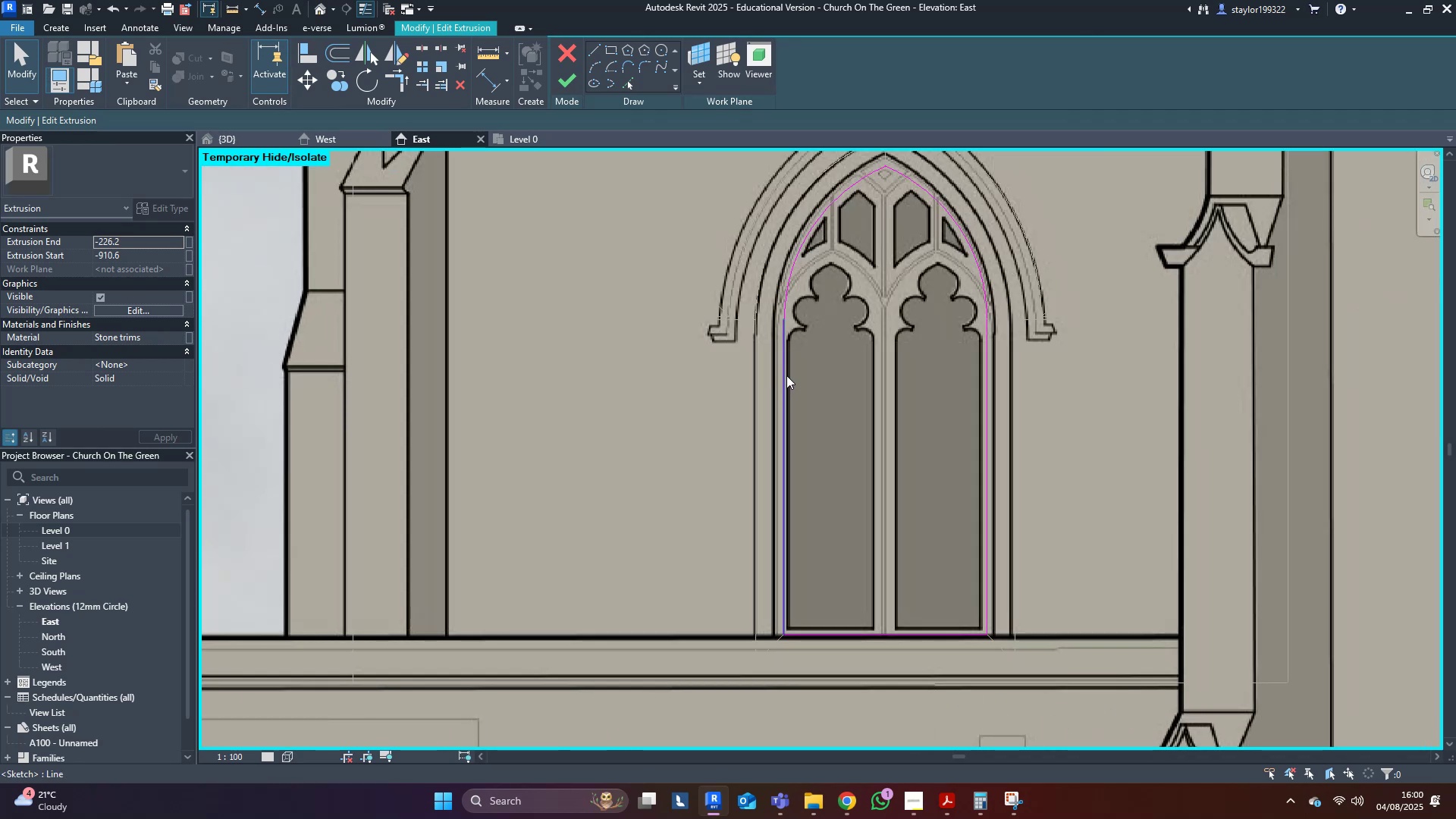 
left_click([570, 52])
 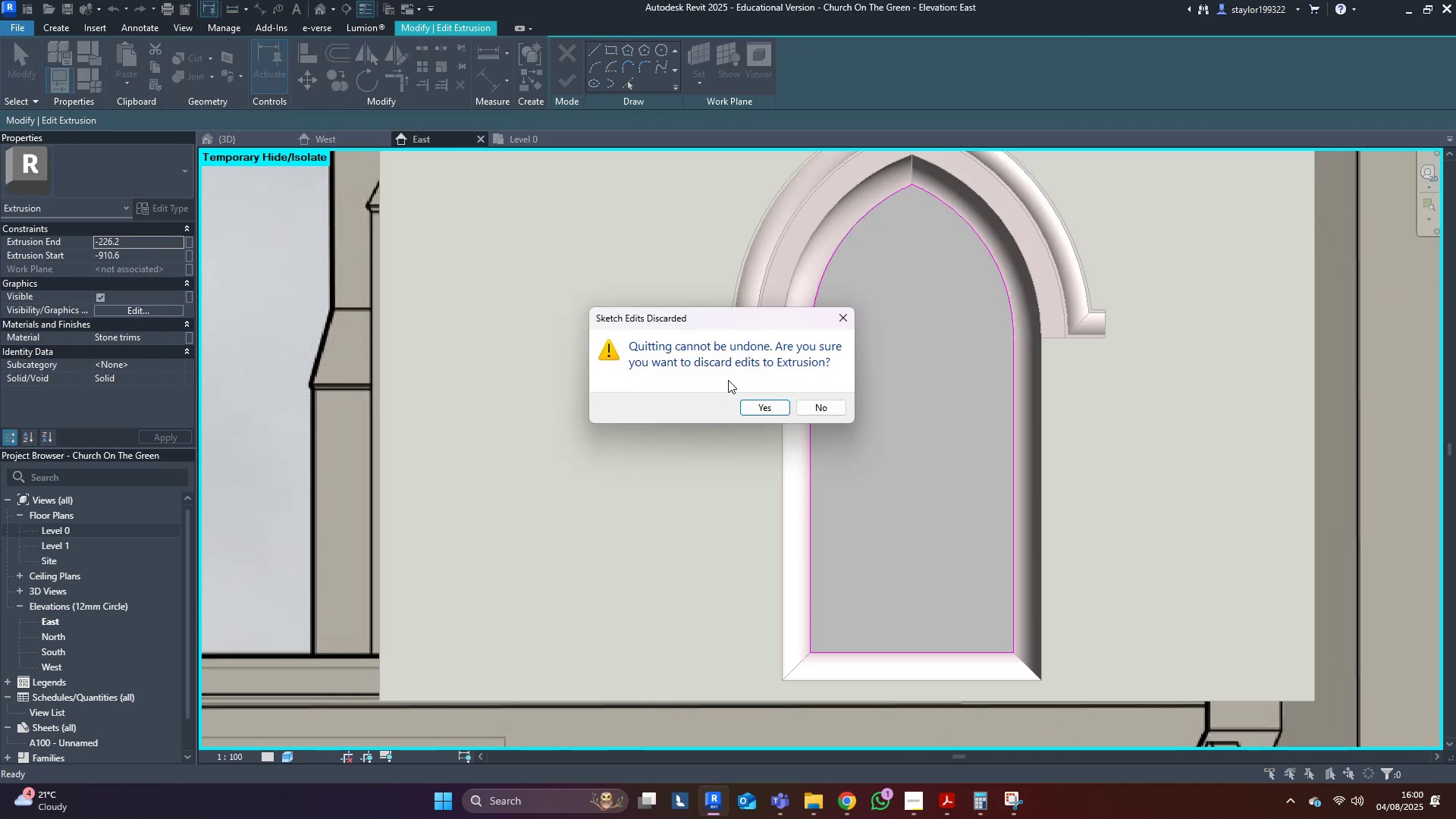 
left_click([750, 404])
 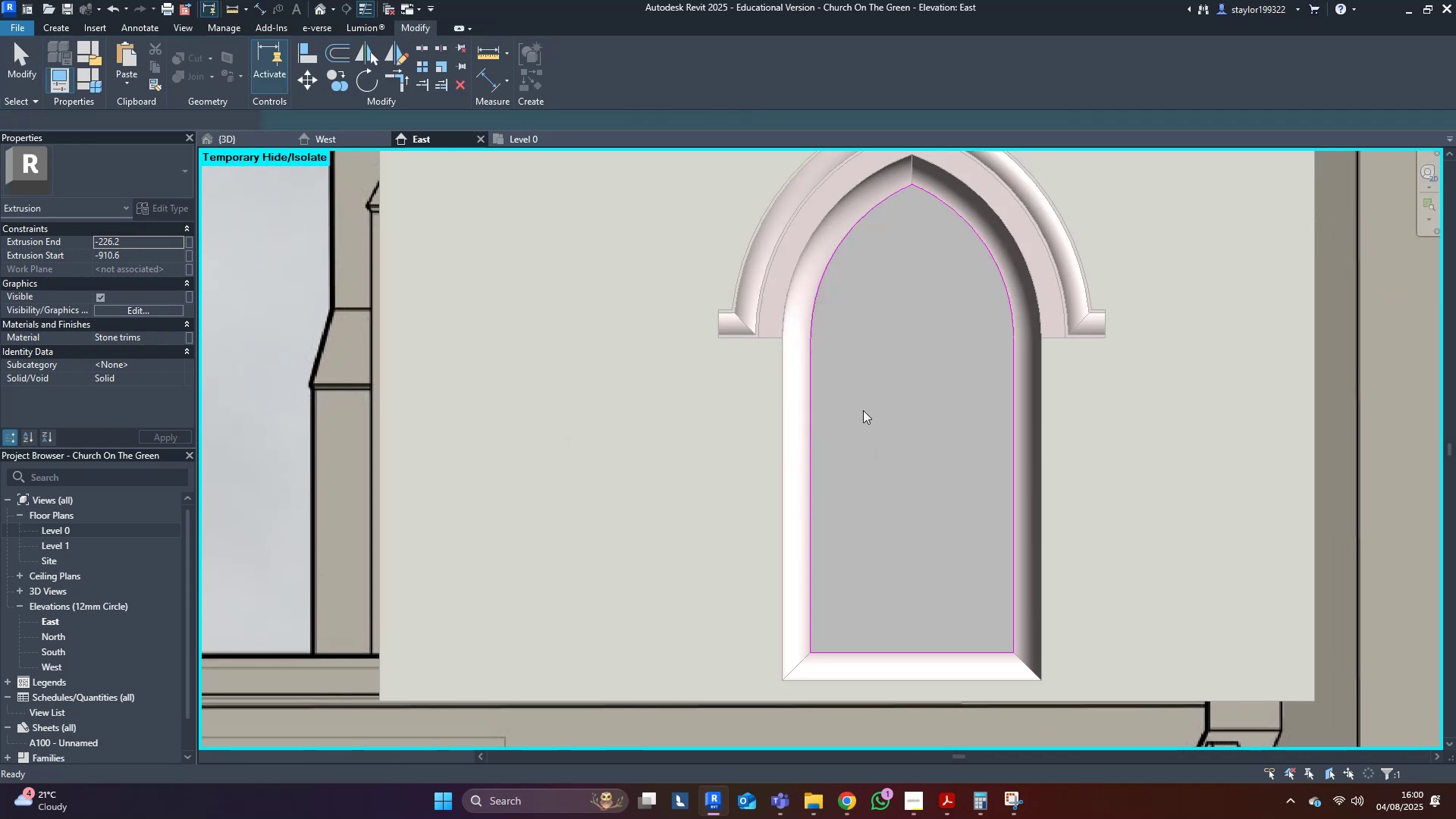 
middle_click([868, 410])
 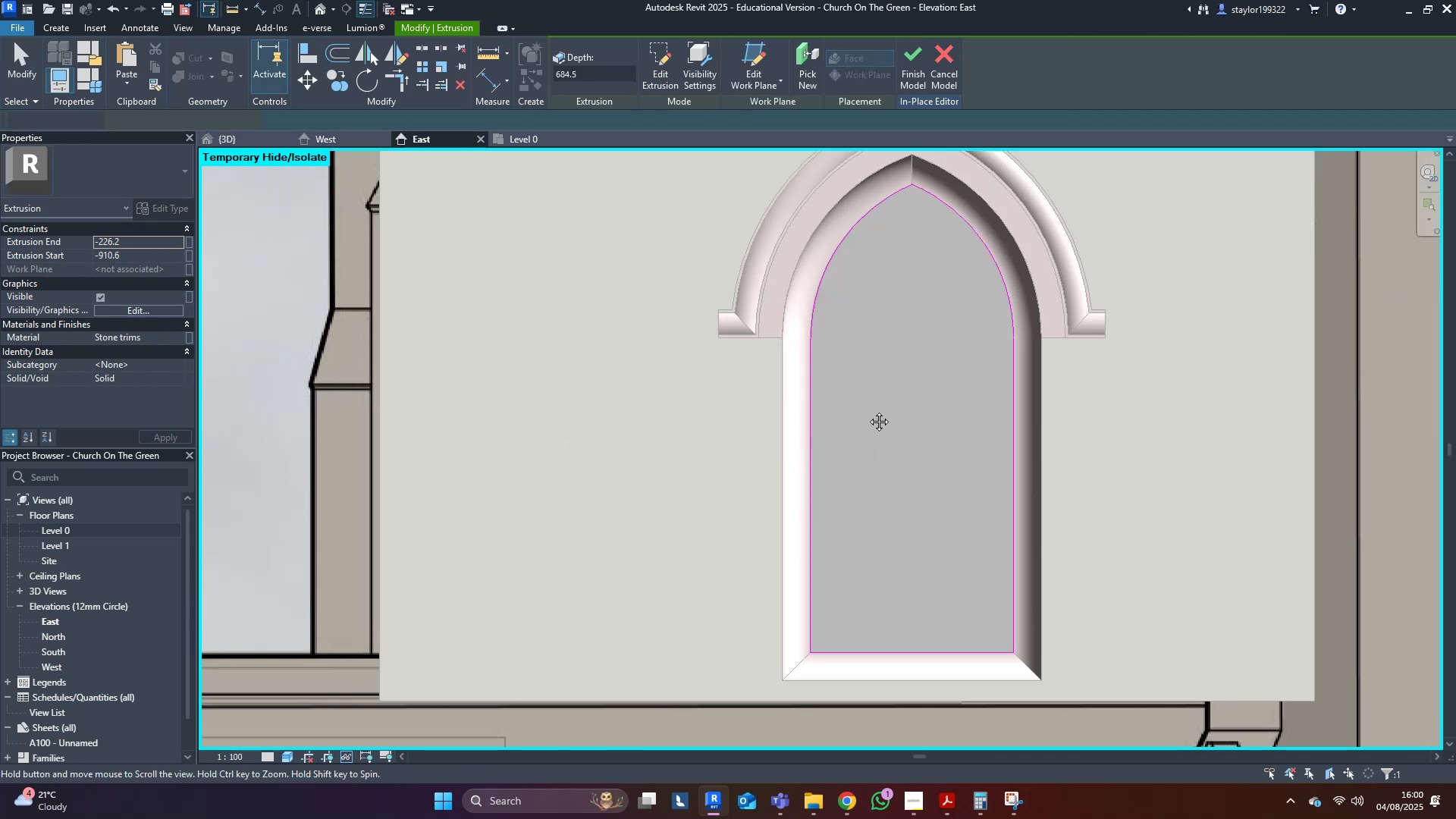 
key(Escape)
 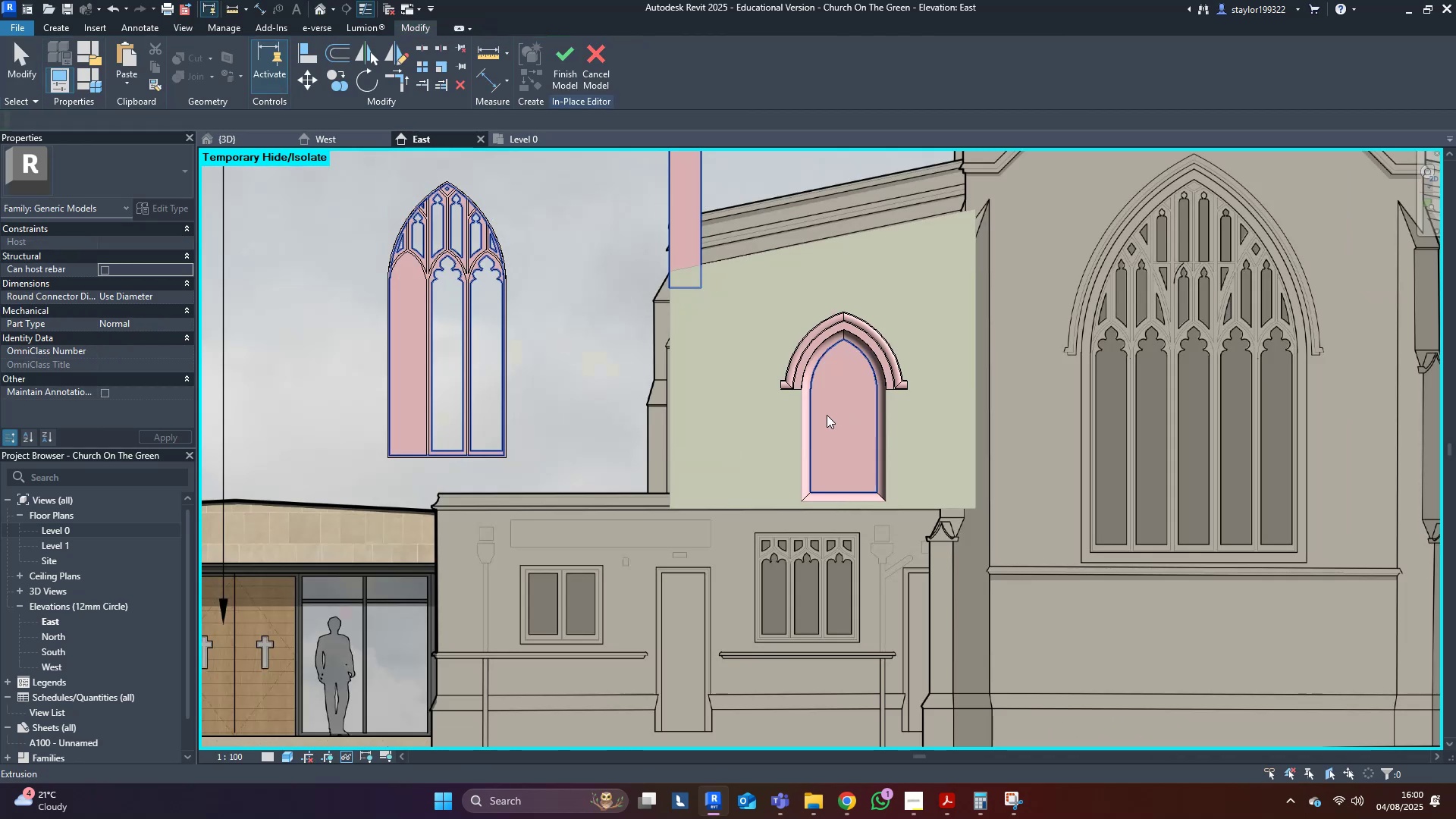 
scroll: coordinate [831, 463], scroll_direction: up, amount: 4.0
 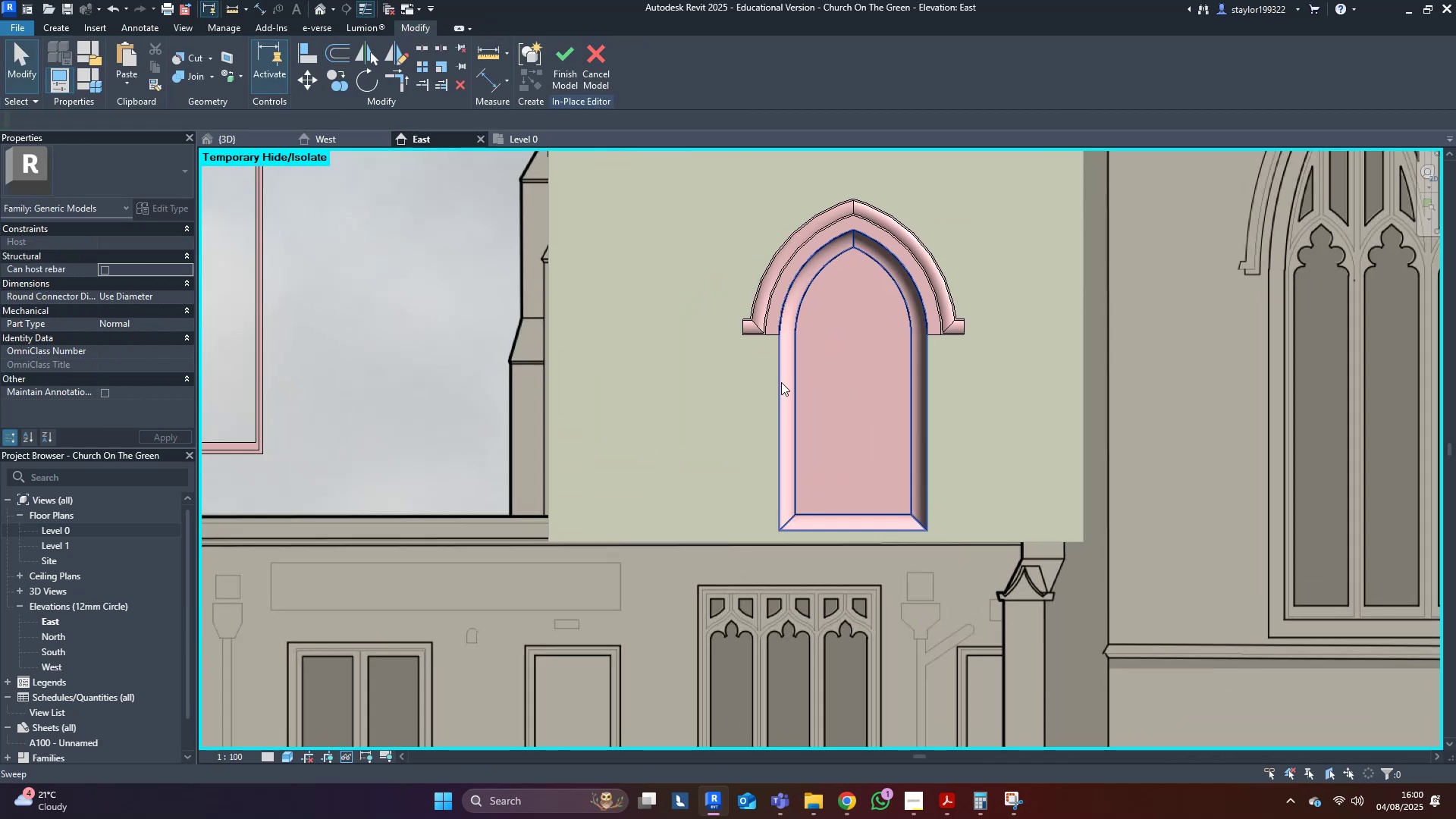 
left_click([781, 382])
 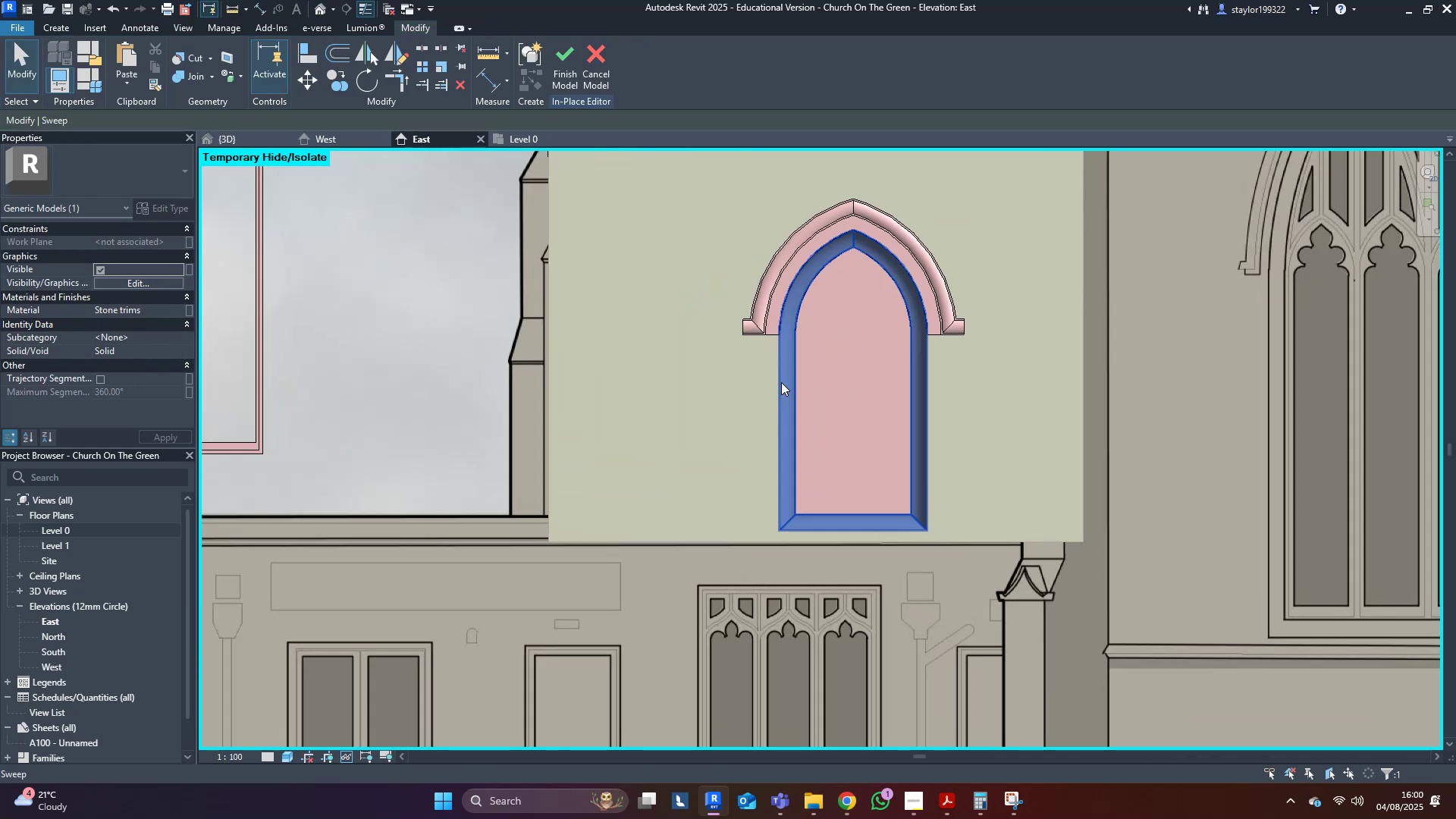 
scroll: coordinate [781, 382], scroll_direction: up, amount: 2.0
 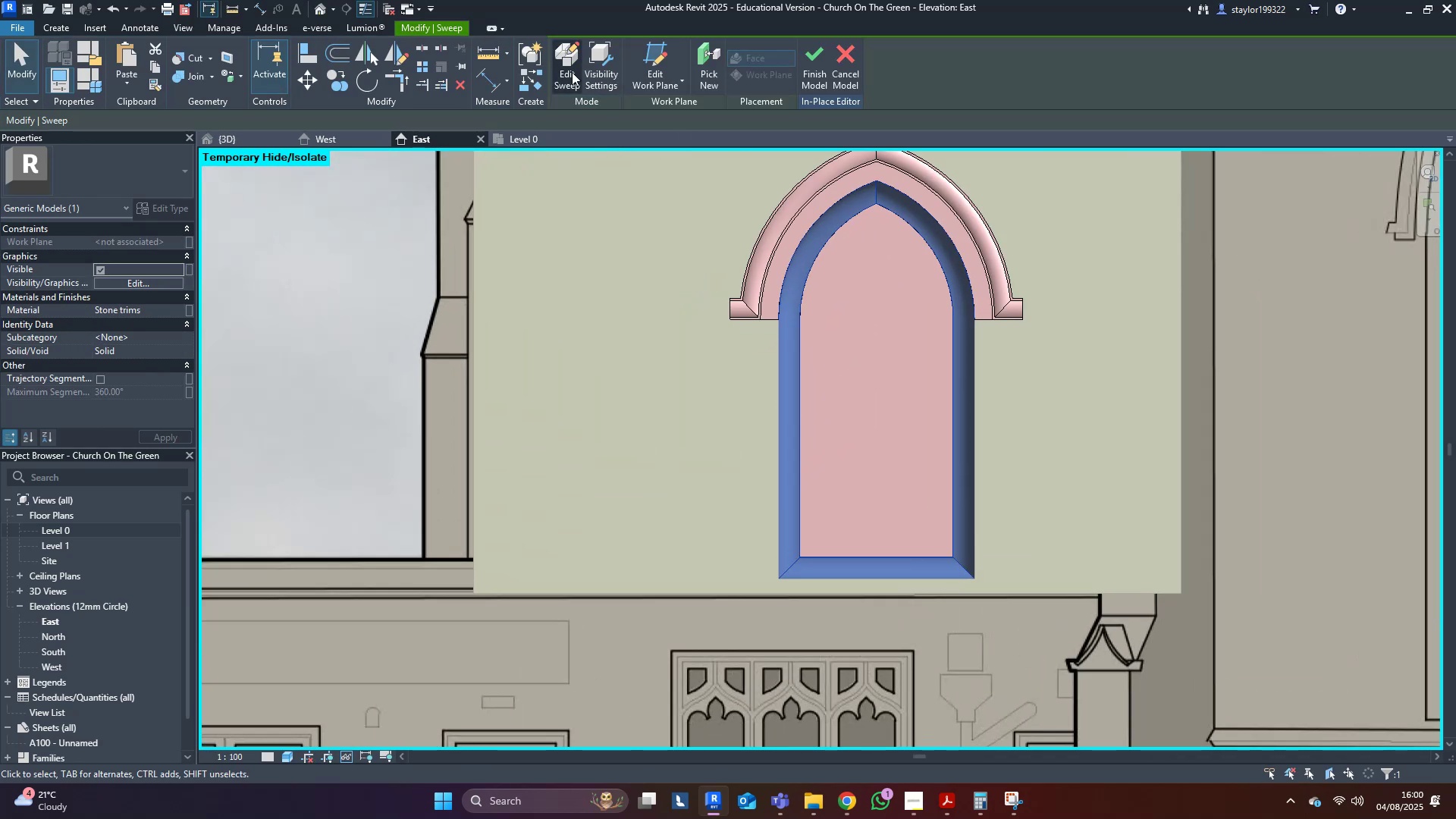 
left_click([570, 74])
 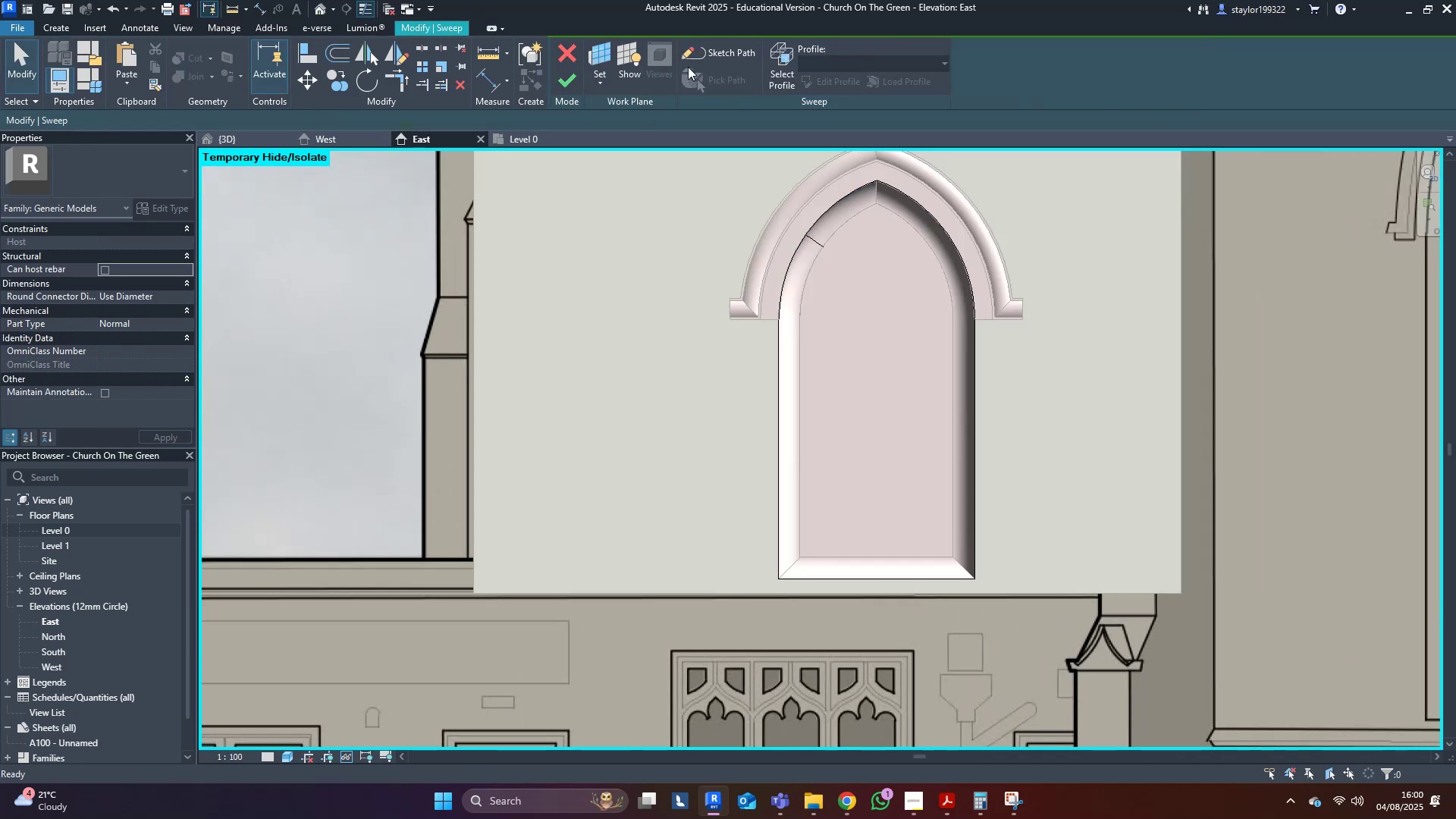 
left_click([716, 52])
 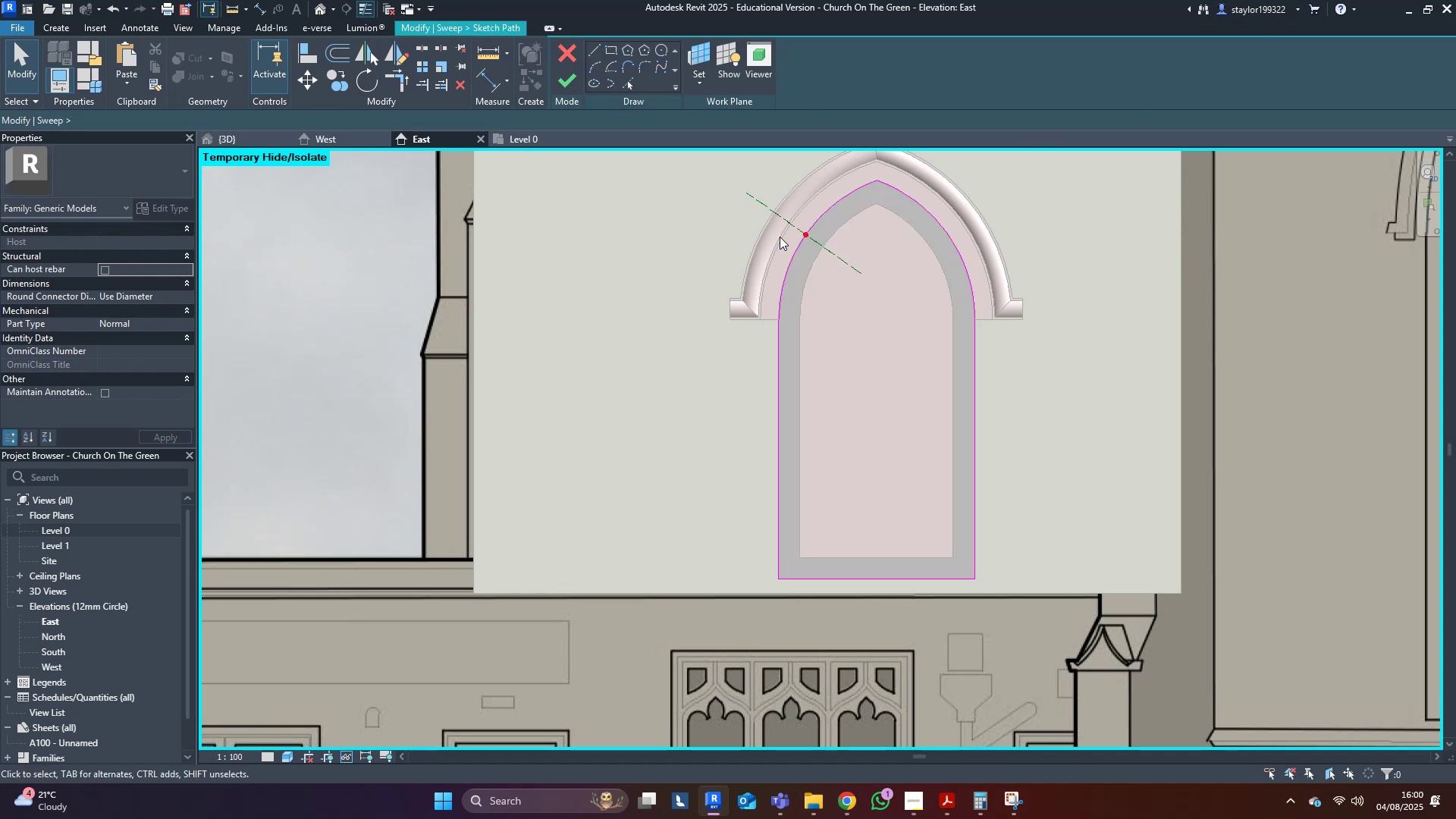 
type(wfsd)
 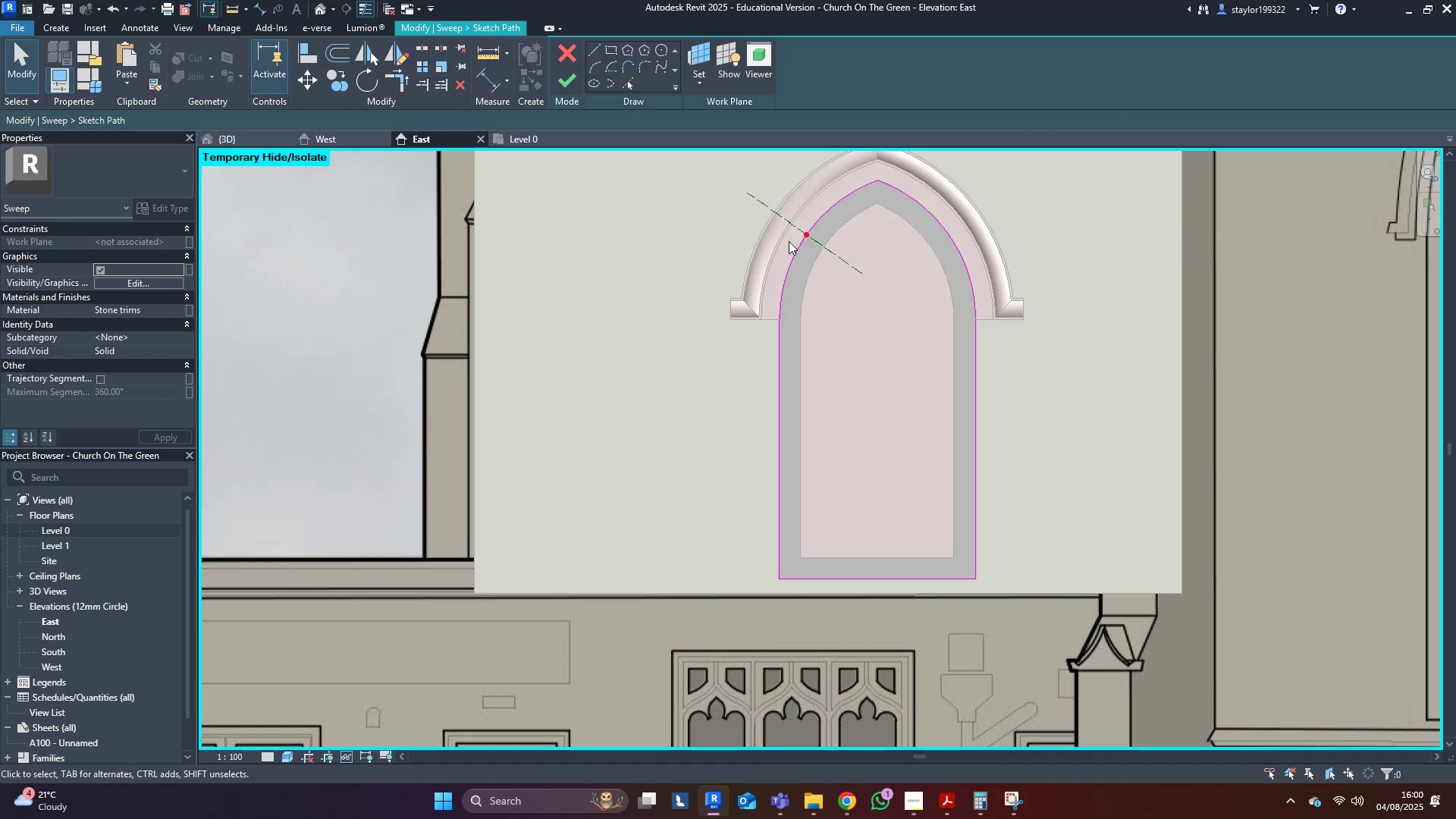 
scroll: coordinate [824, 243], scroll_direction: up, amount: 8.0
 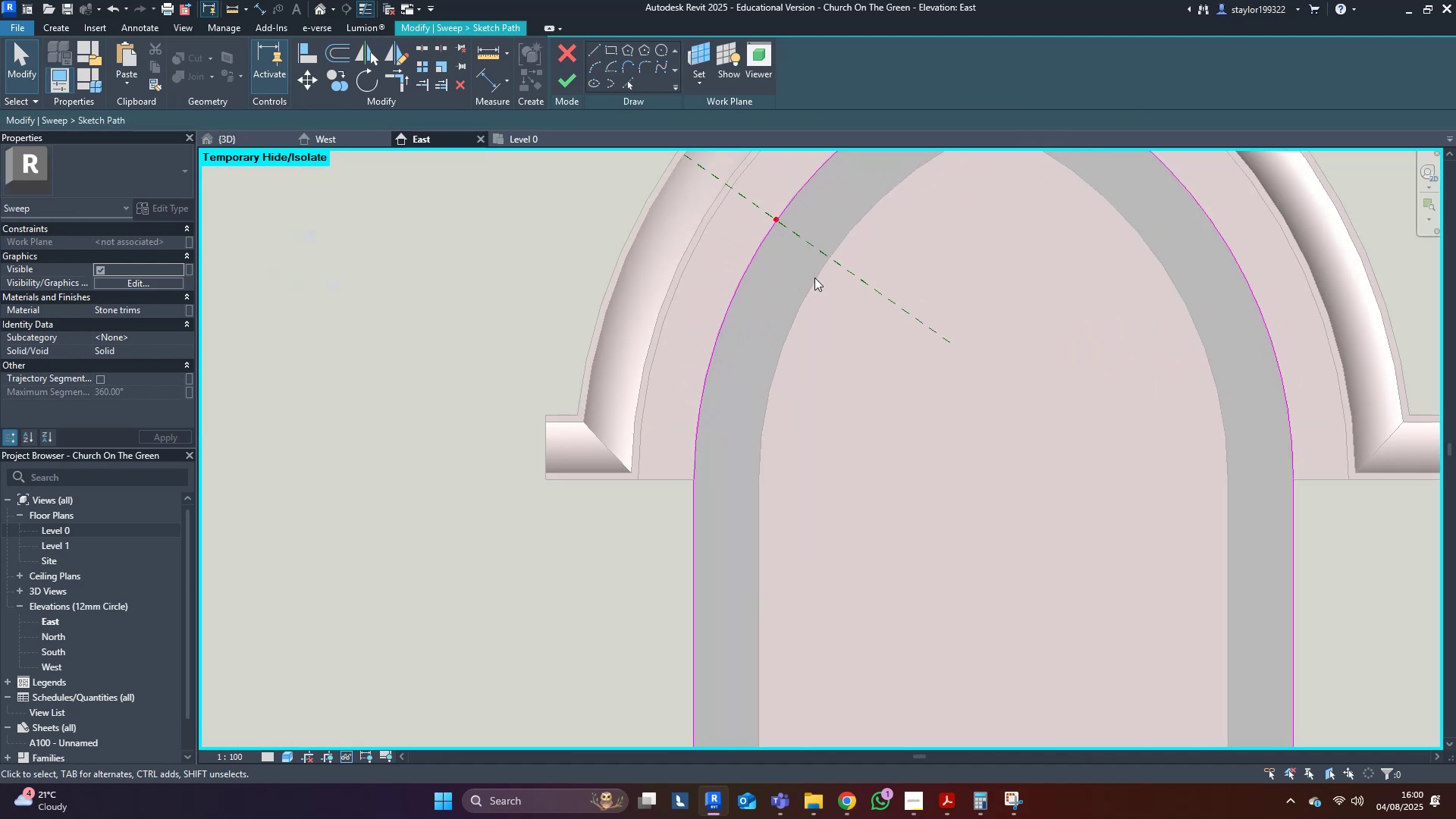 
scroll: coordinate [741, 394], scroll_direction: down, amount: 4.0
 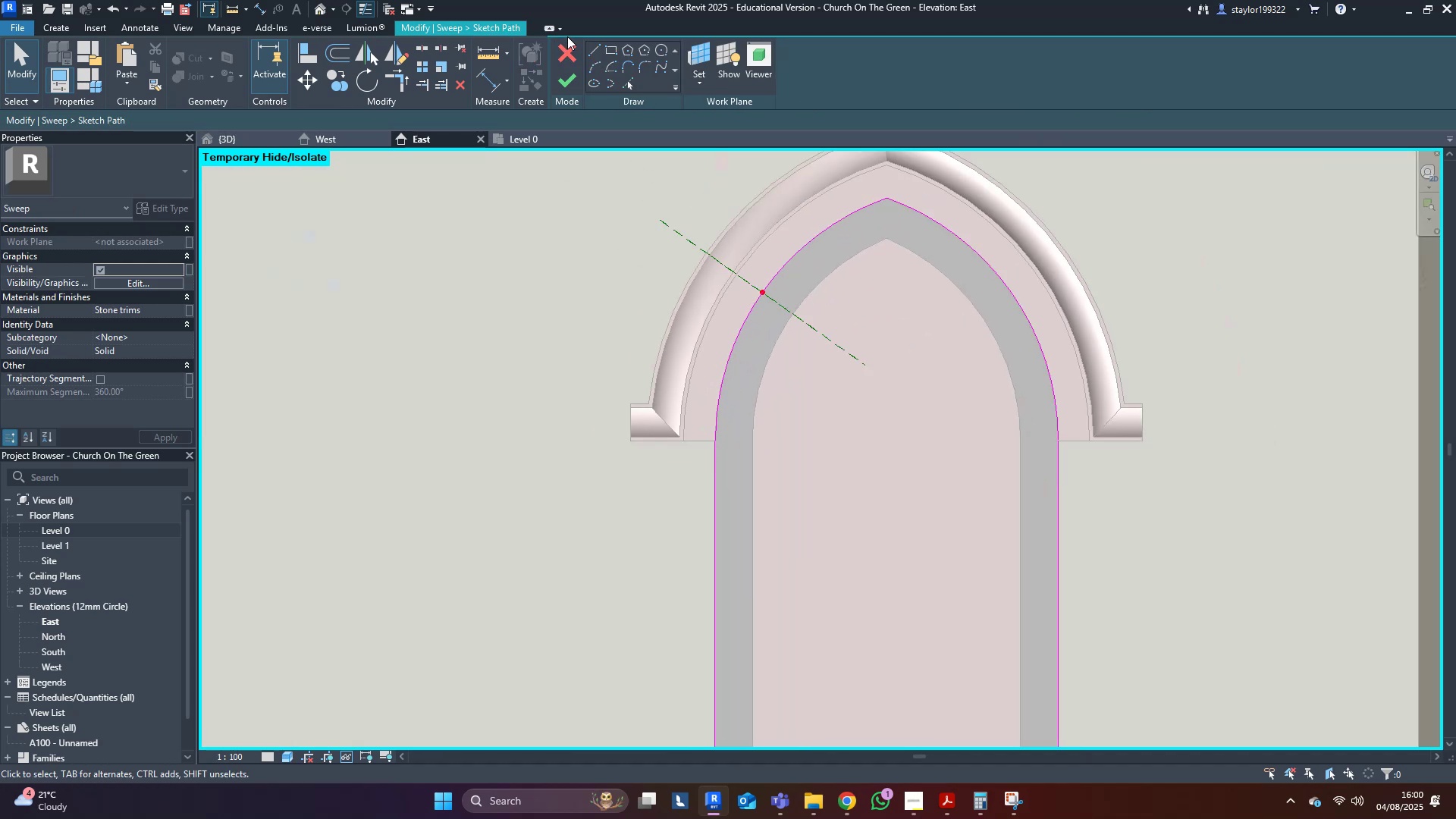 
left_click([573, 49])
 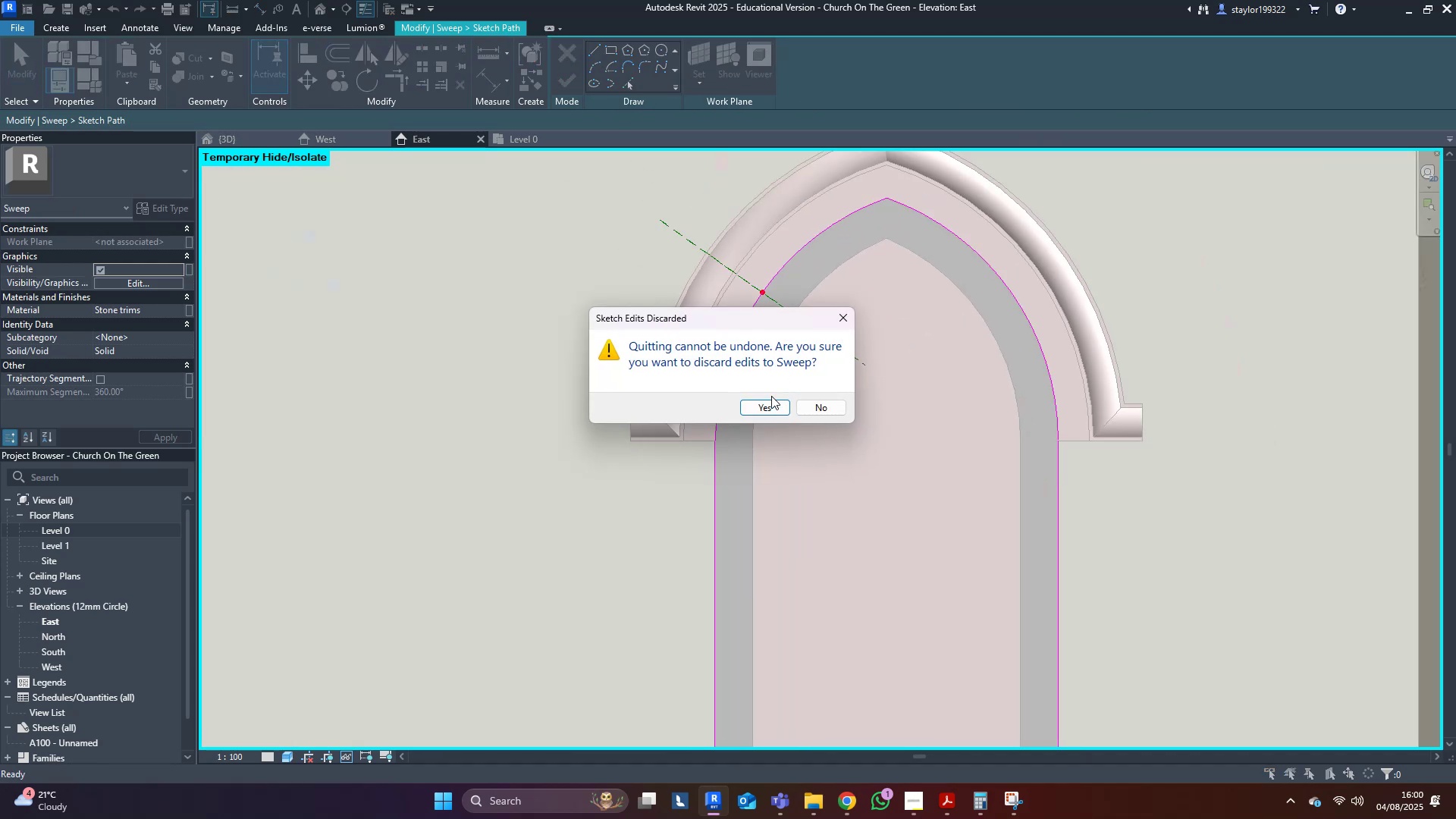 
double_click([771, 402])
 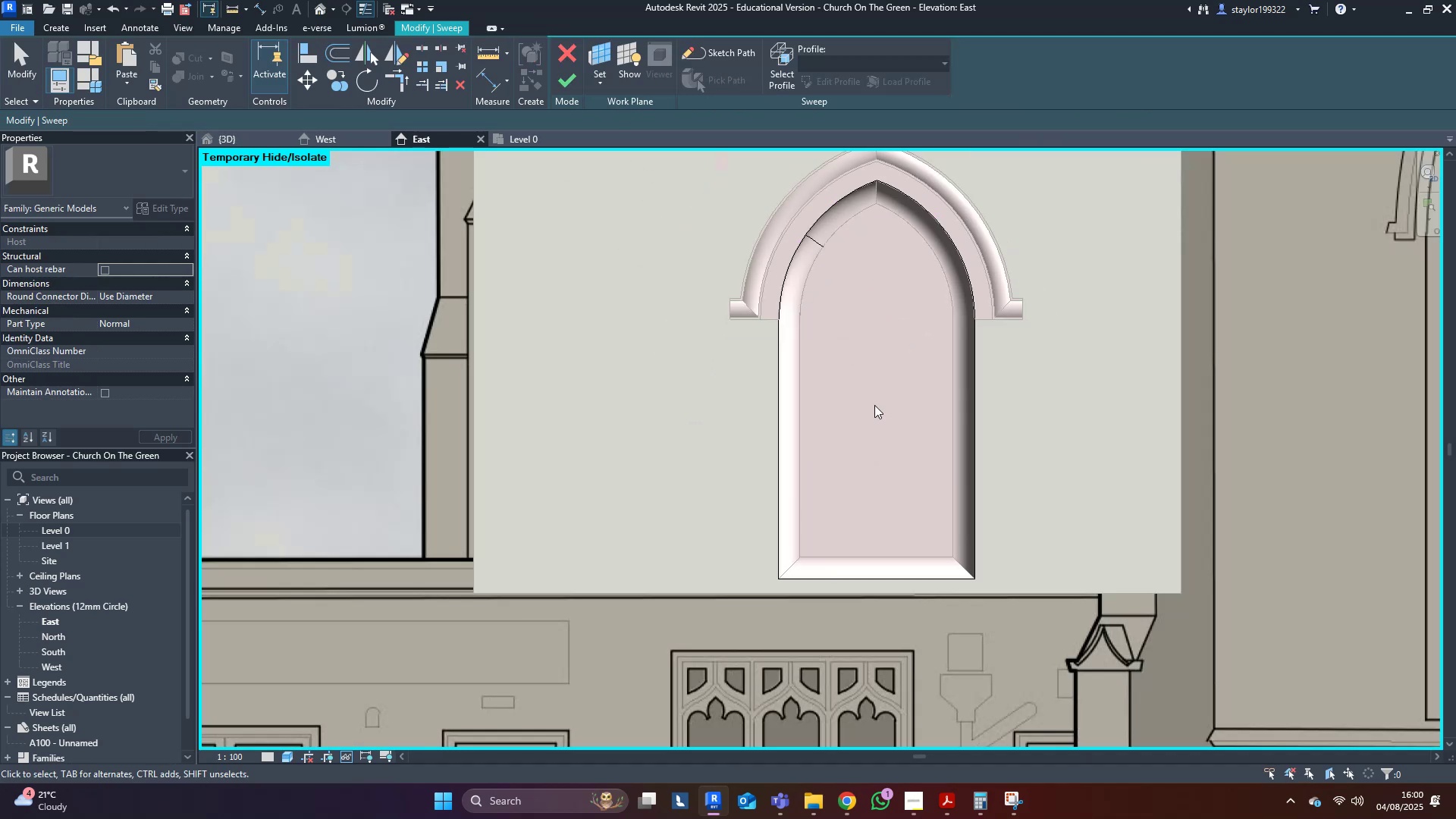 
key(Escape)
type(wf)
 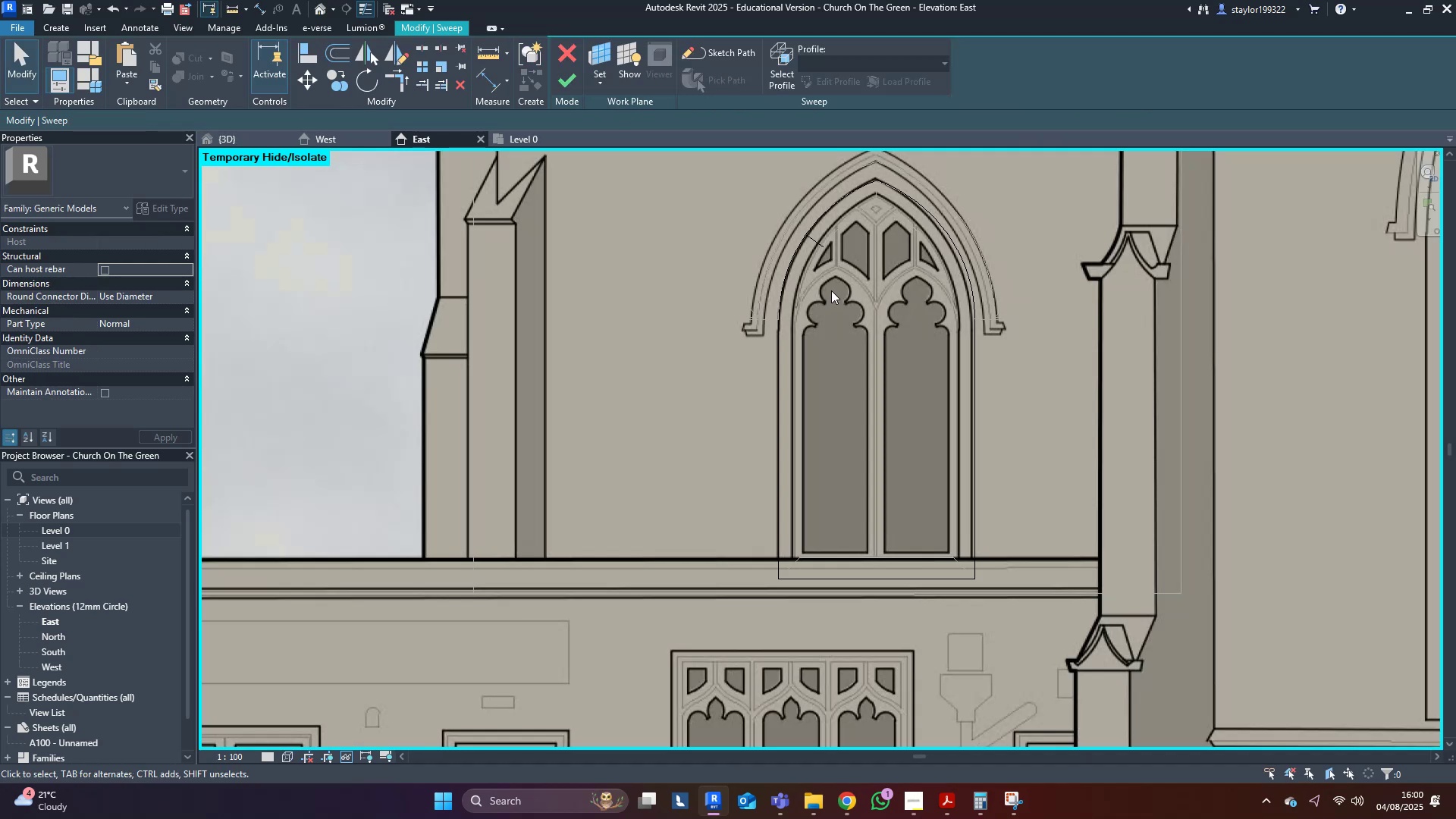 
scroll: coordinate [808, 252], scroll_direction: up, amount: 5.0
 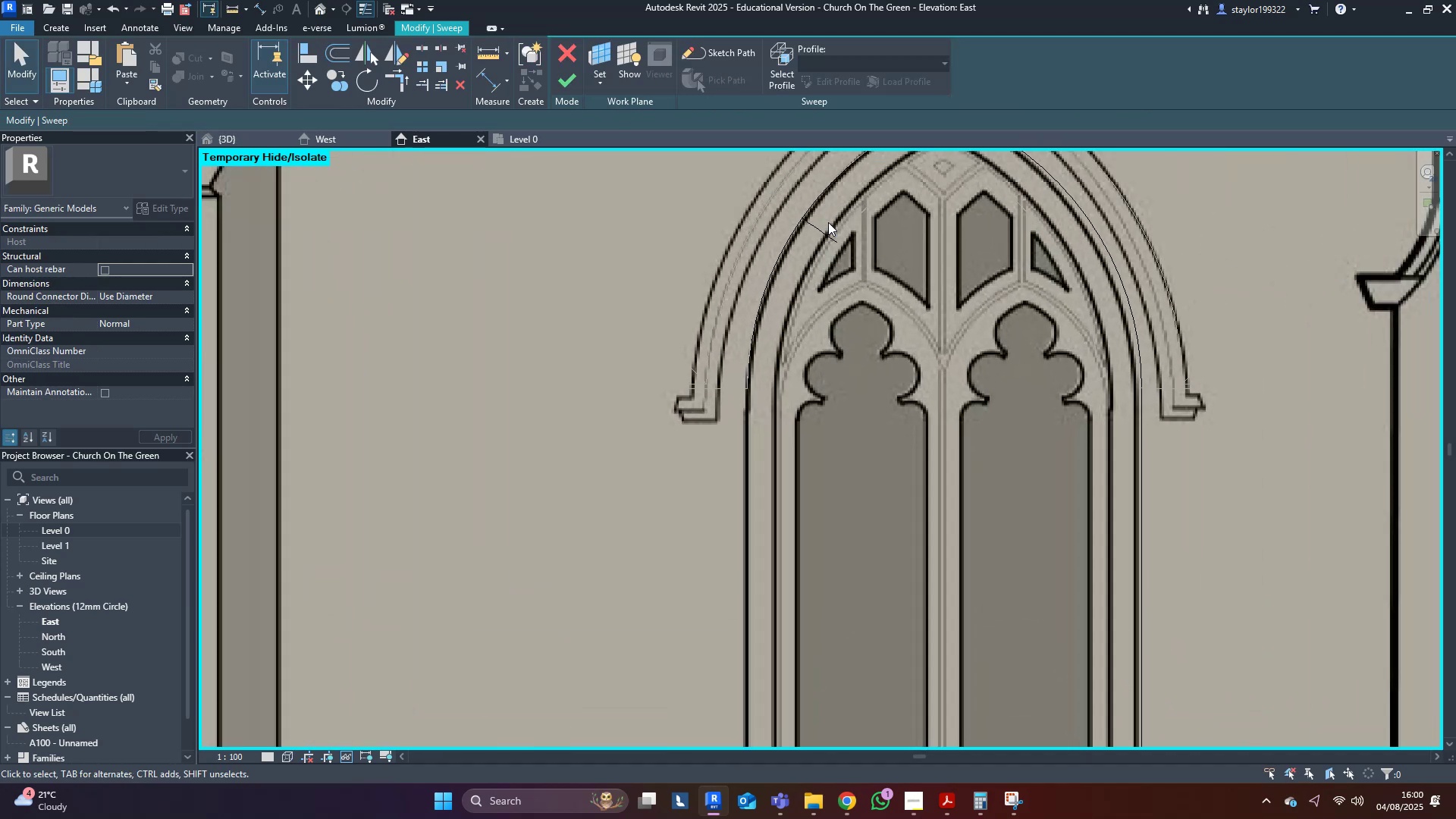 
double_click([827, 234])
 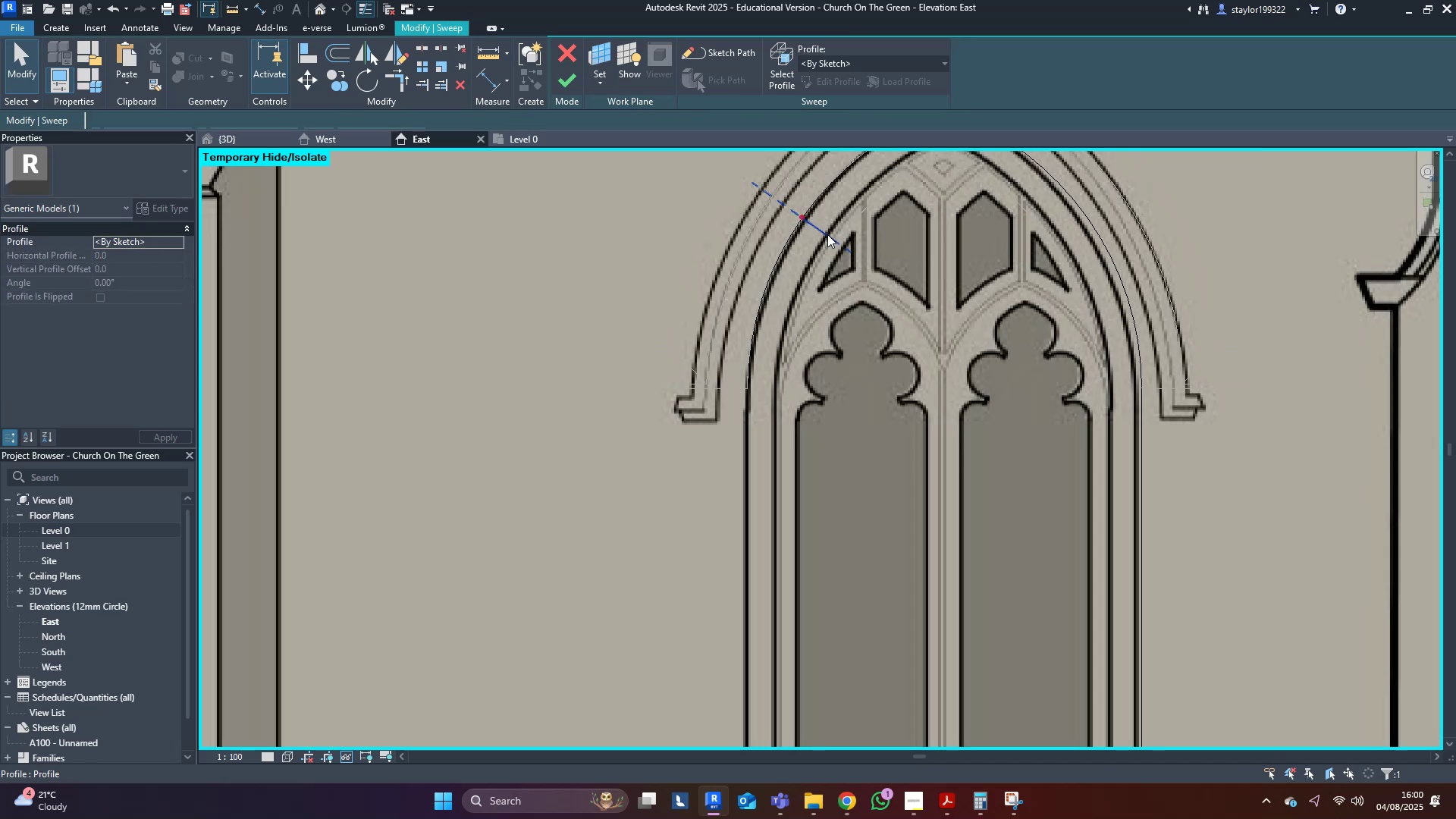 
triple_click([827, 234])
 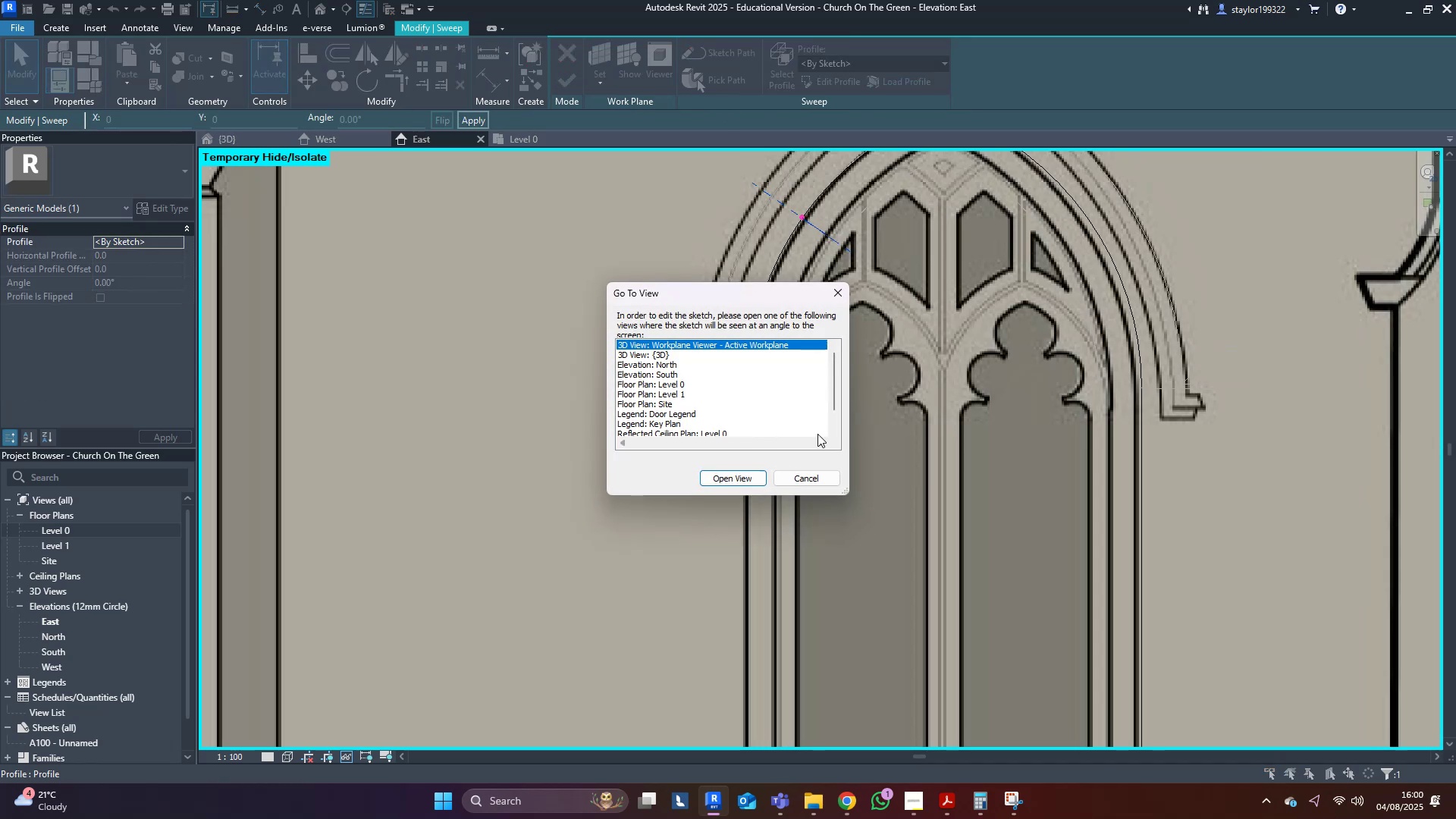 
key(Escape)
 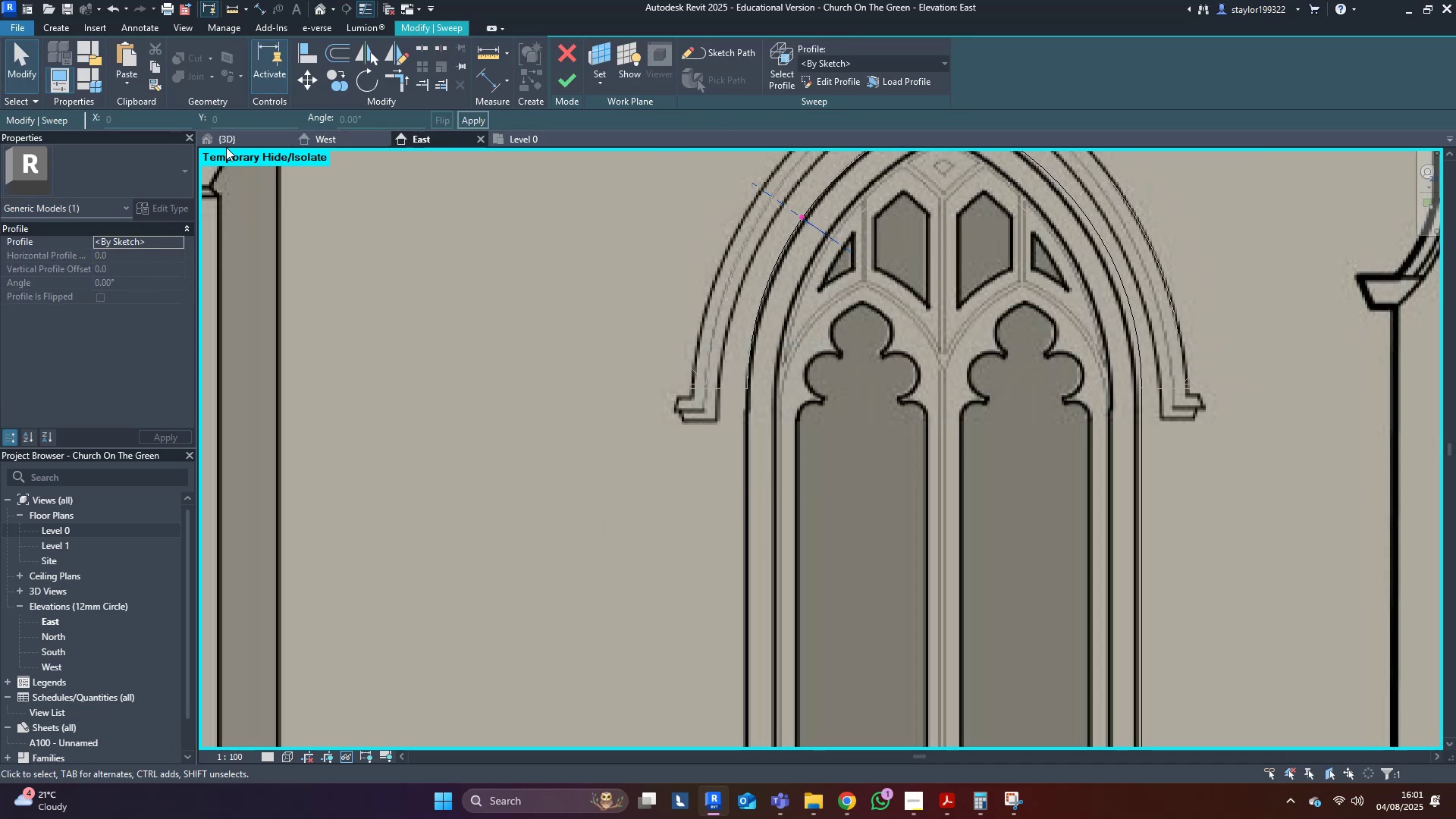 
left_click([234, 141])
 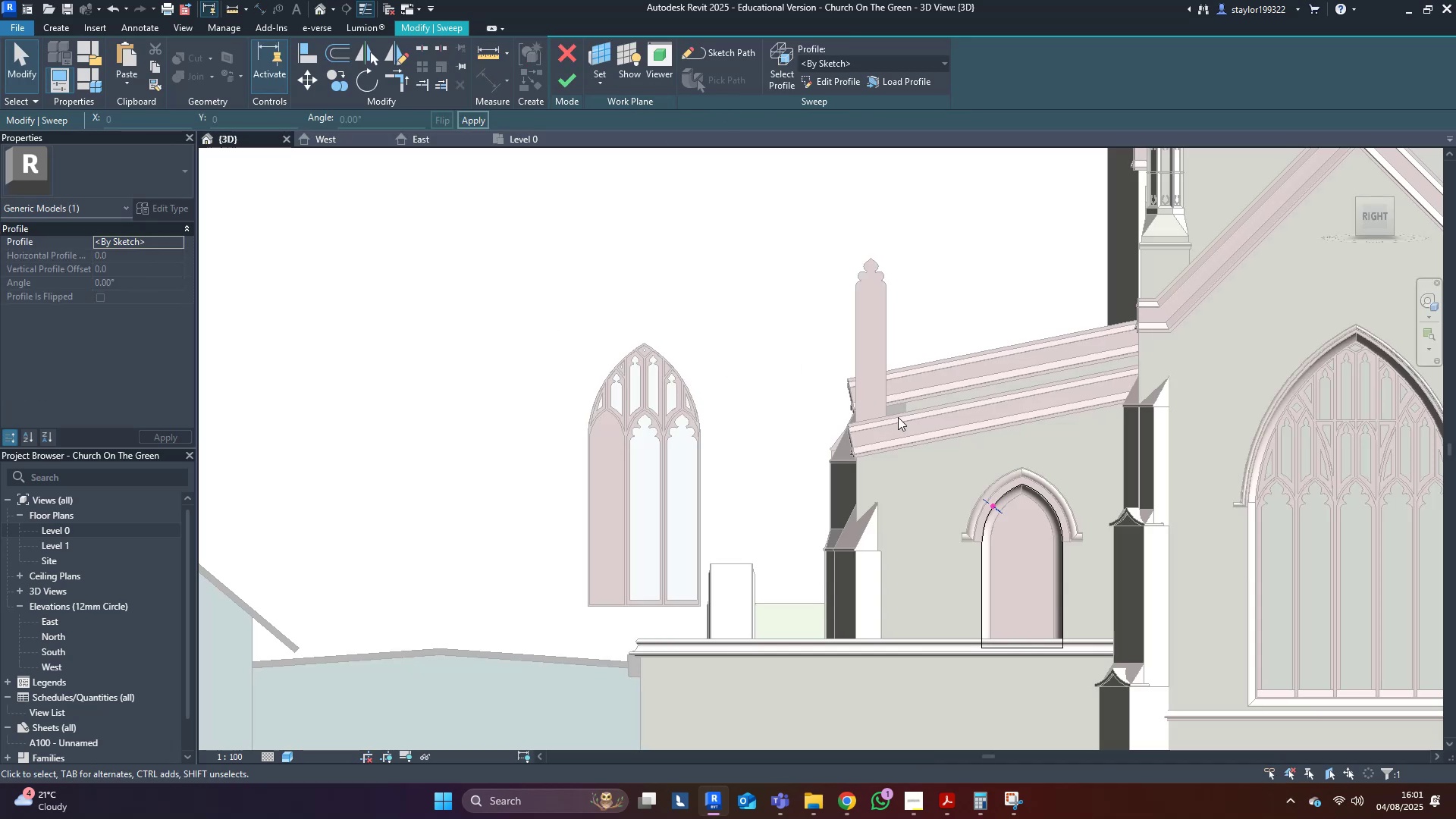 
hold_key(key=ShiftLeft, duration=0.34)
 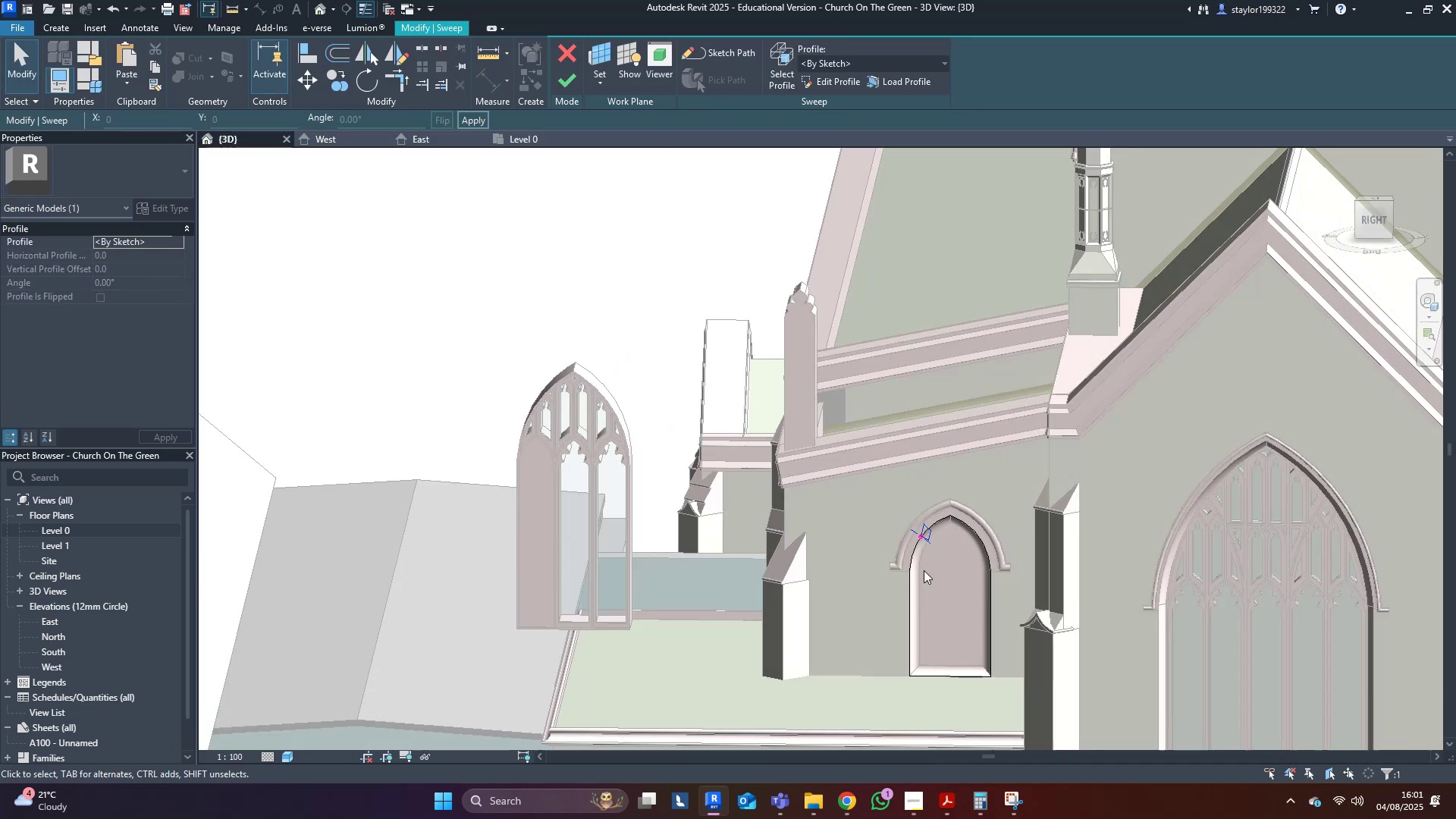 
scroll: coordinate [891, 566], scroll_direction: up, amount: 15.0
 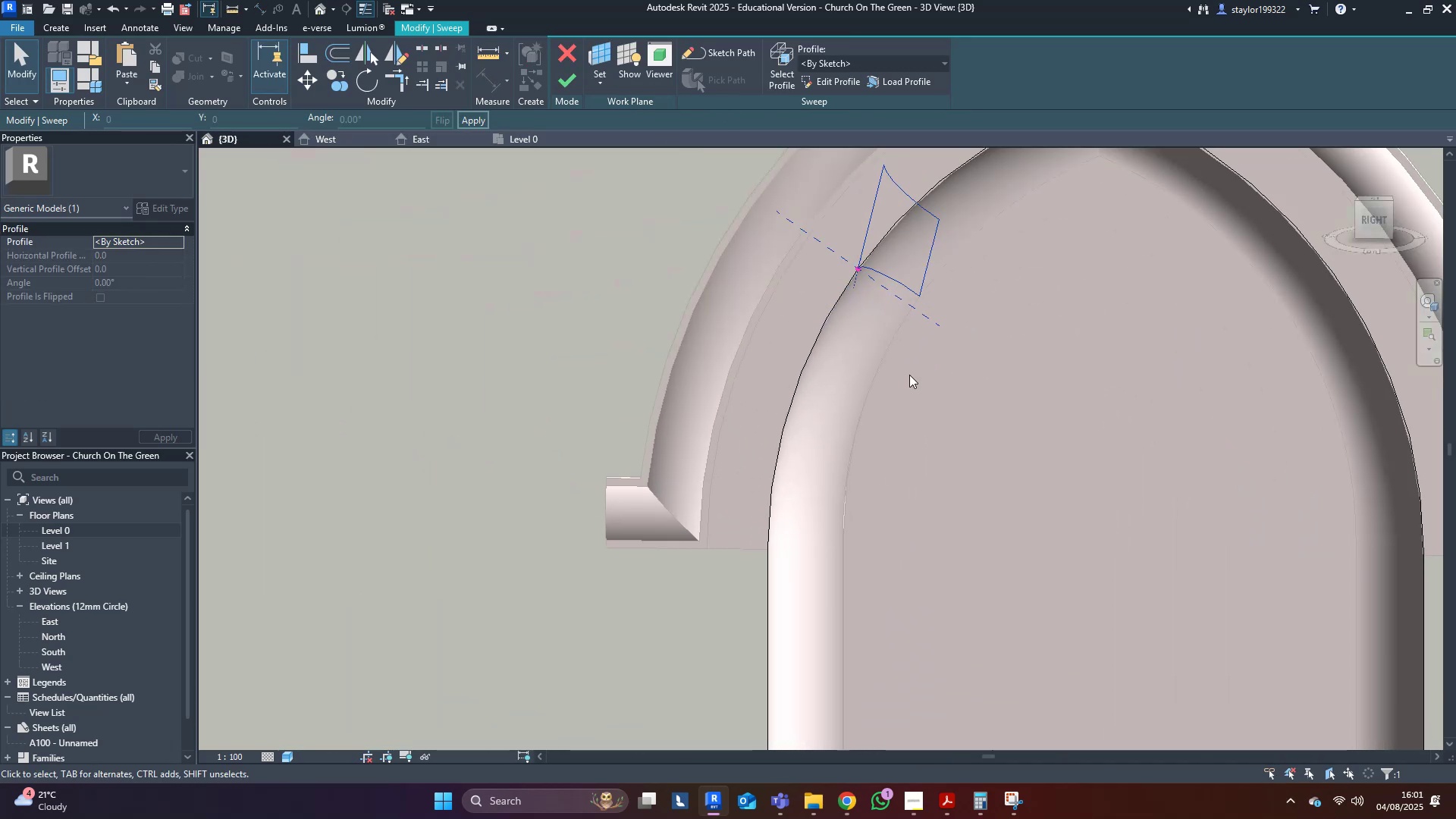 
hold_key(key=ShiftLeft, duration=0.53)
 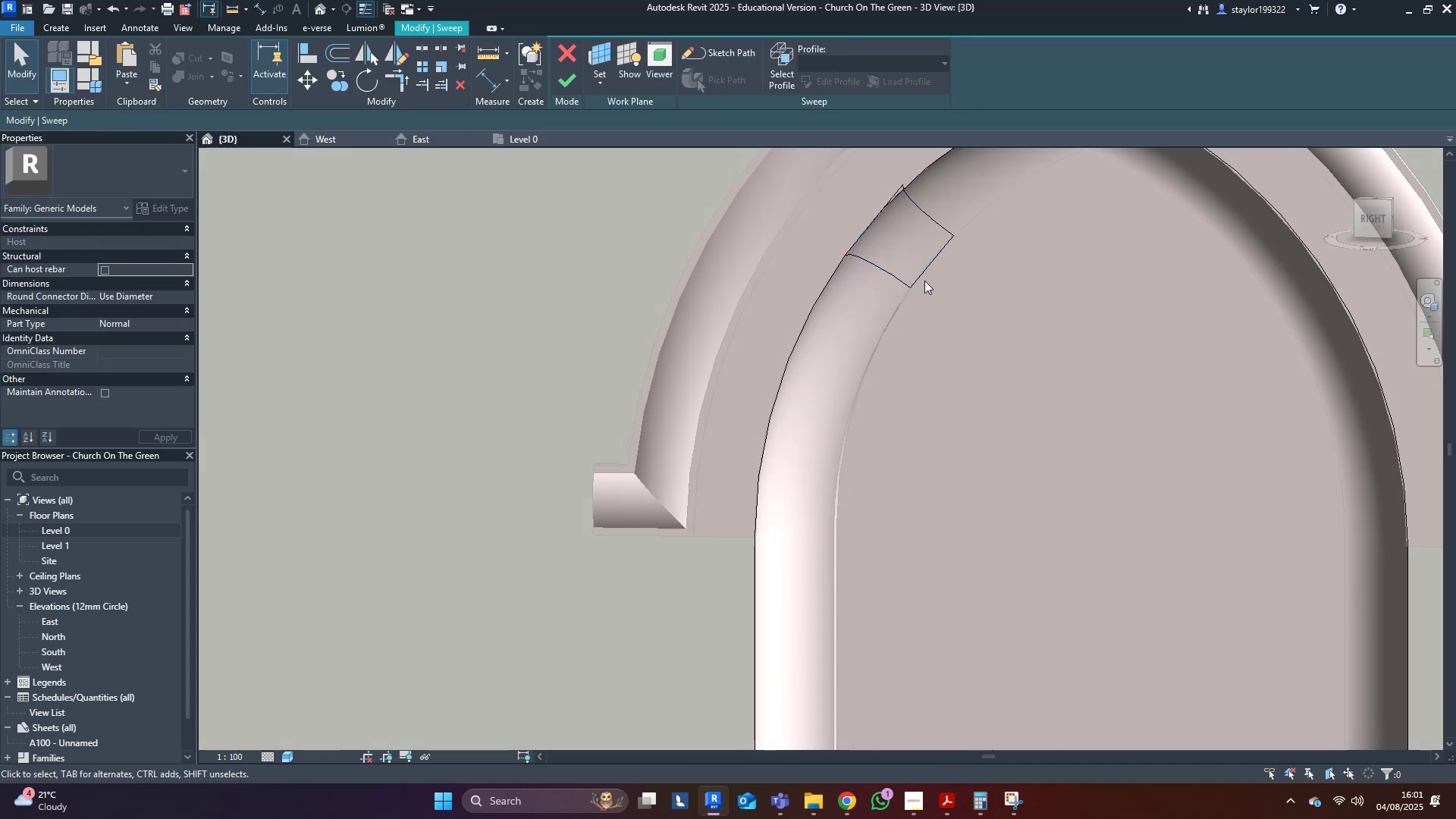 
double_click([920, 277])
 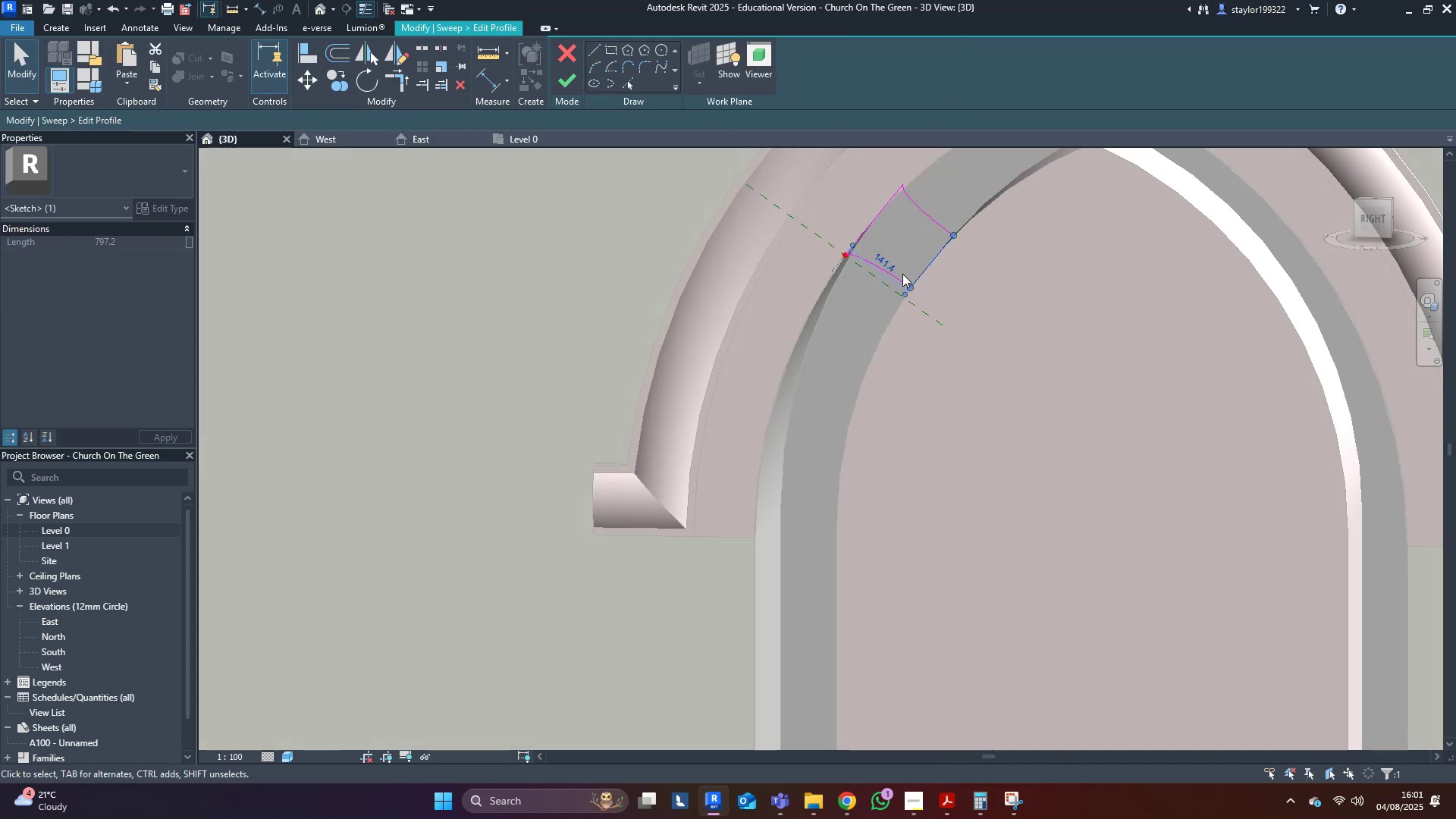 
left_click([884, 267])
 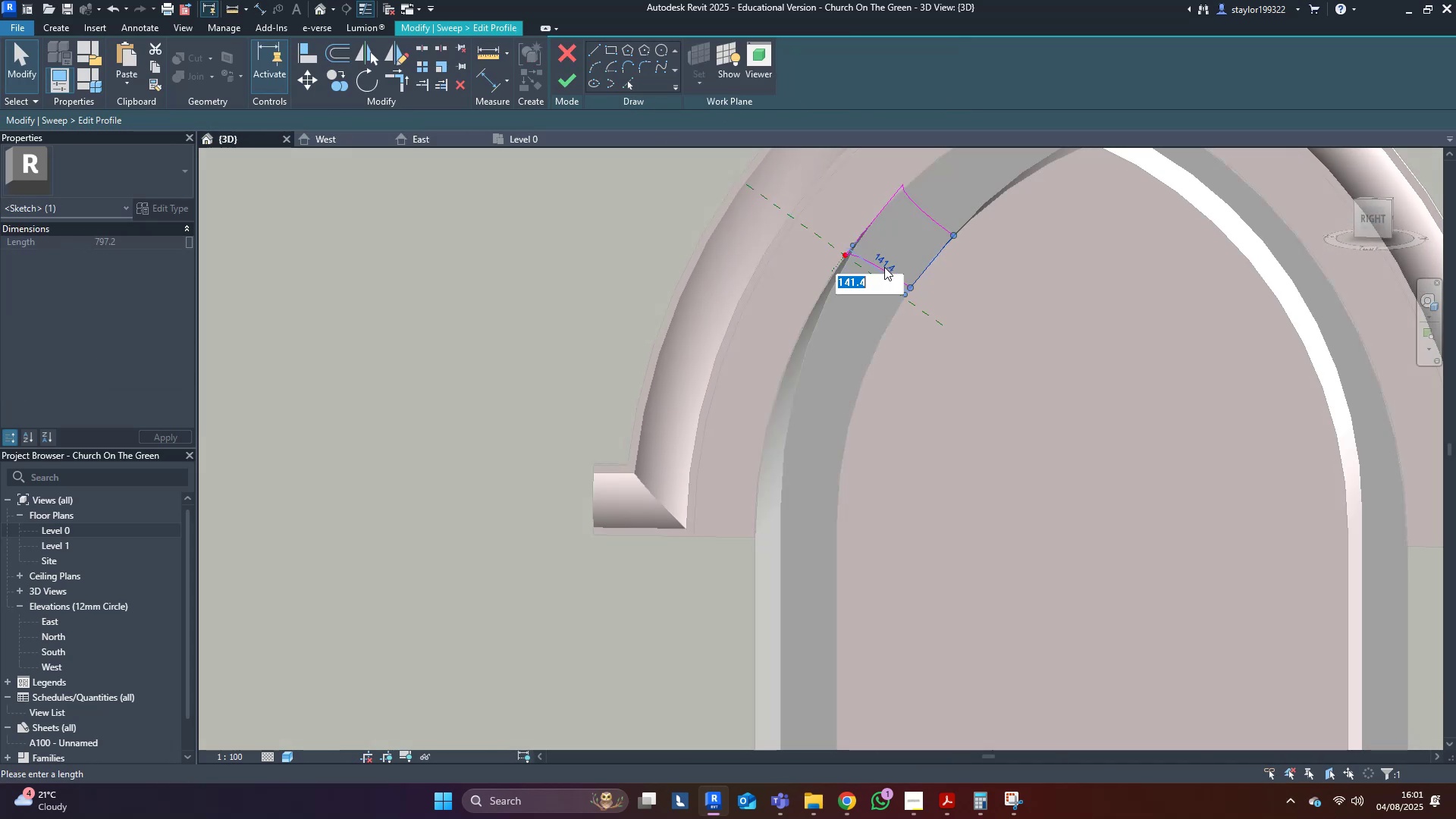 
type(120)
 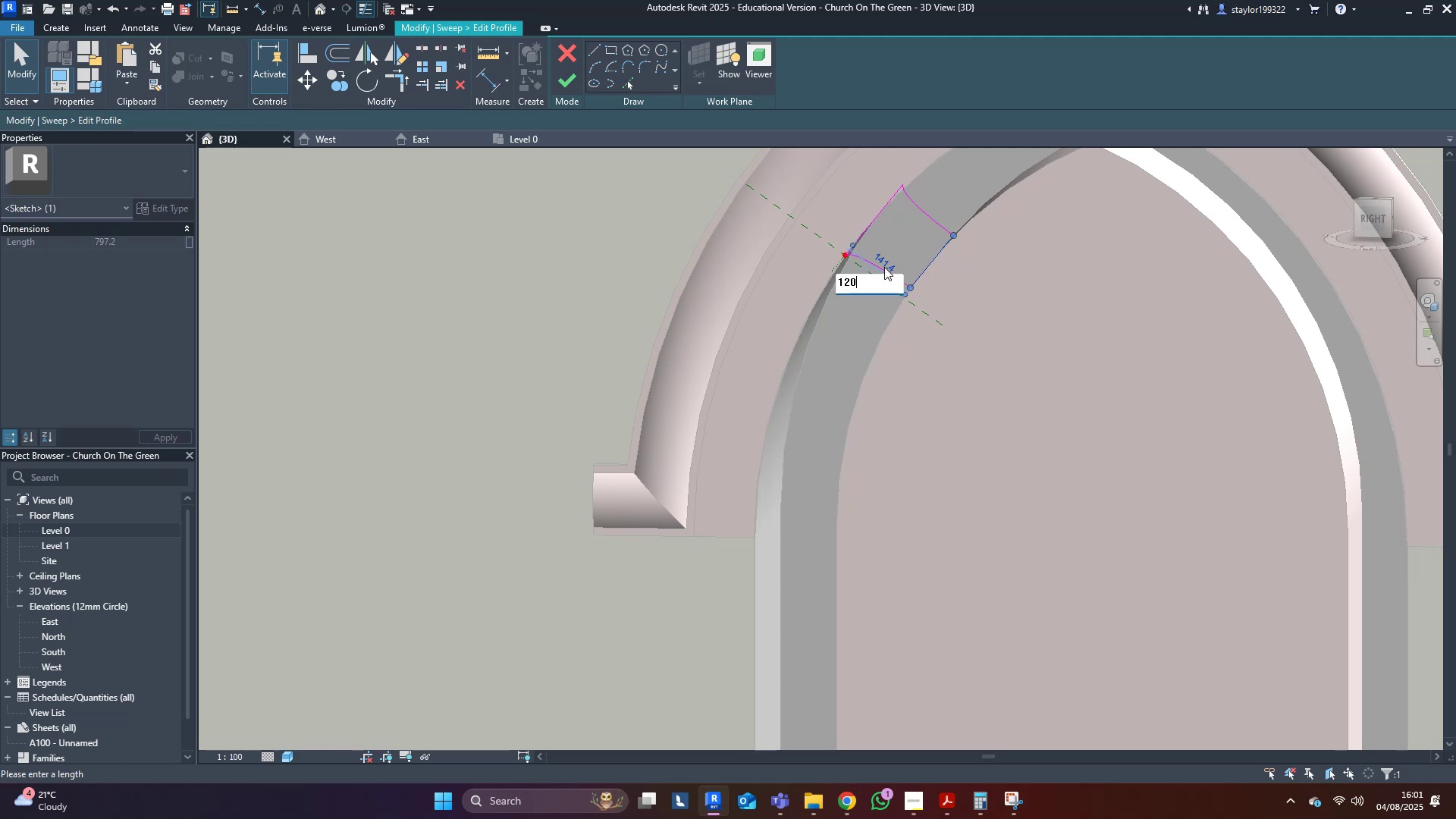 
key(Enter)
 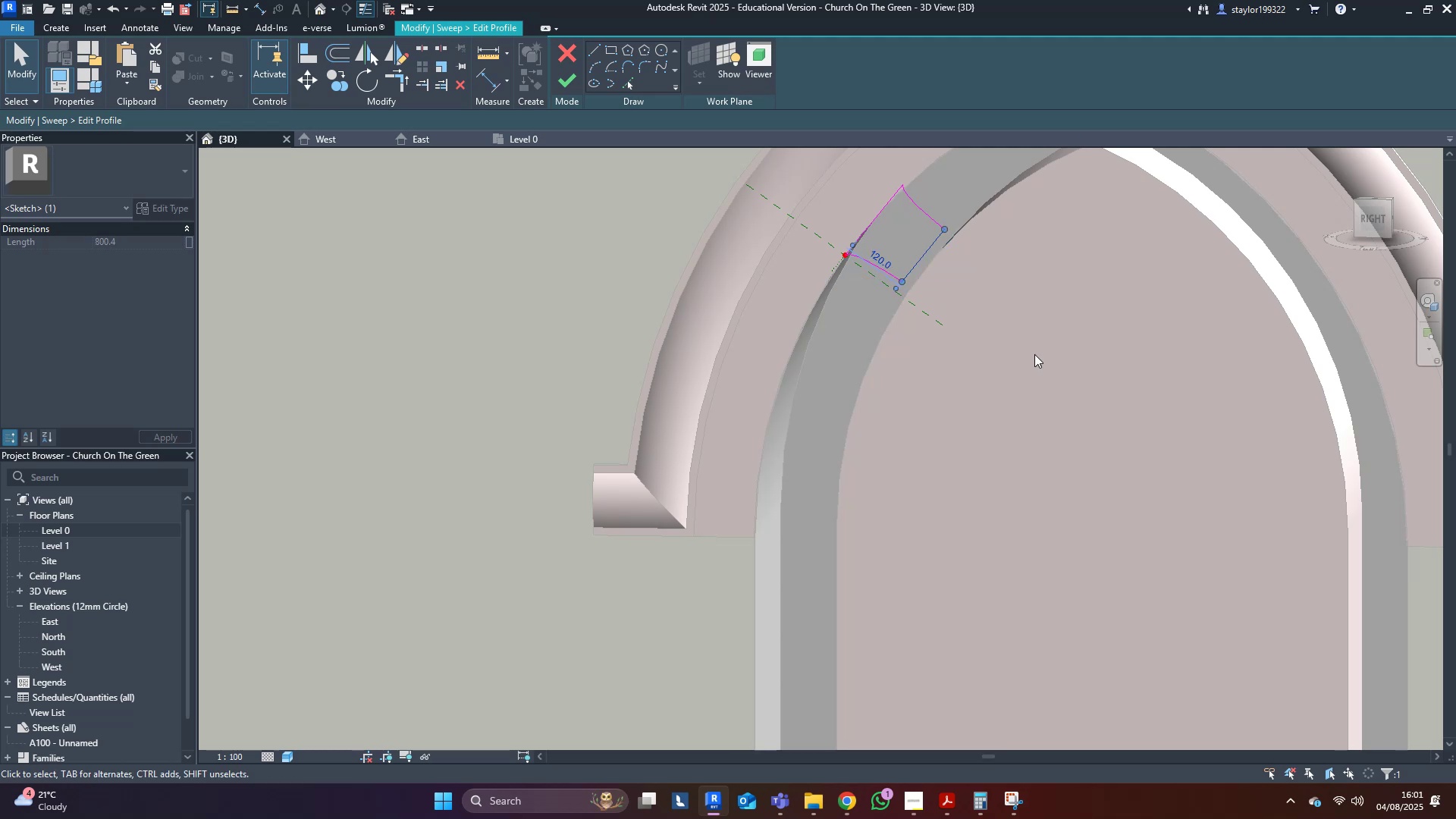 
left_click([1084, 388])
 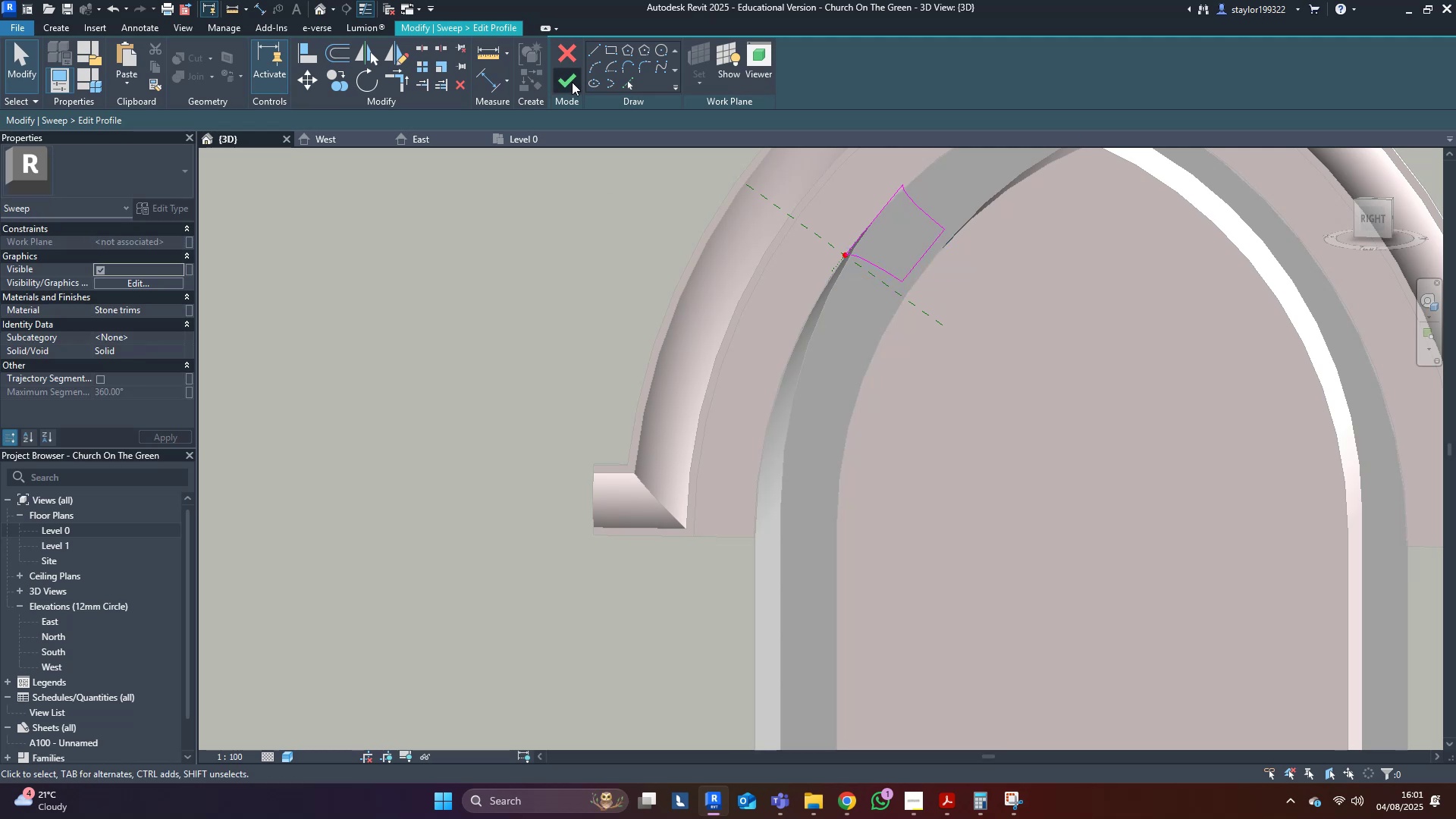 
left_click([567, 80])
 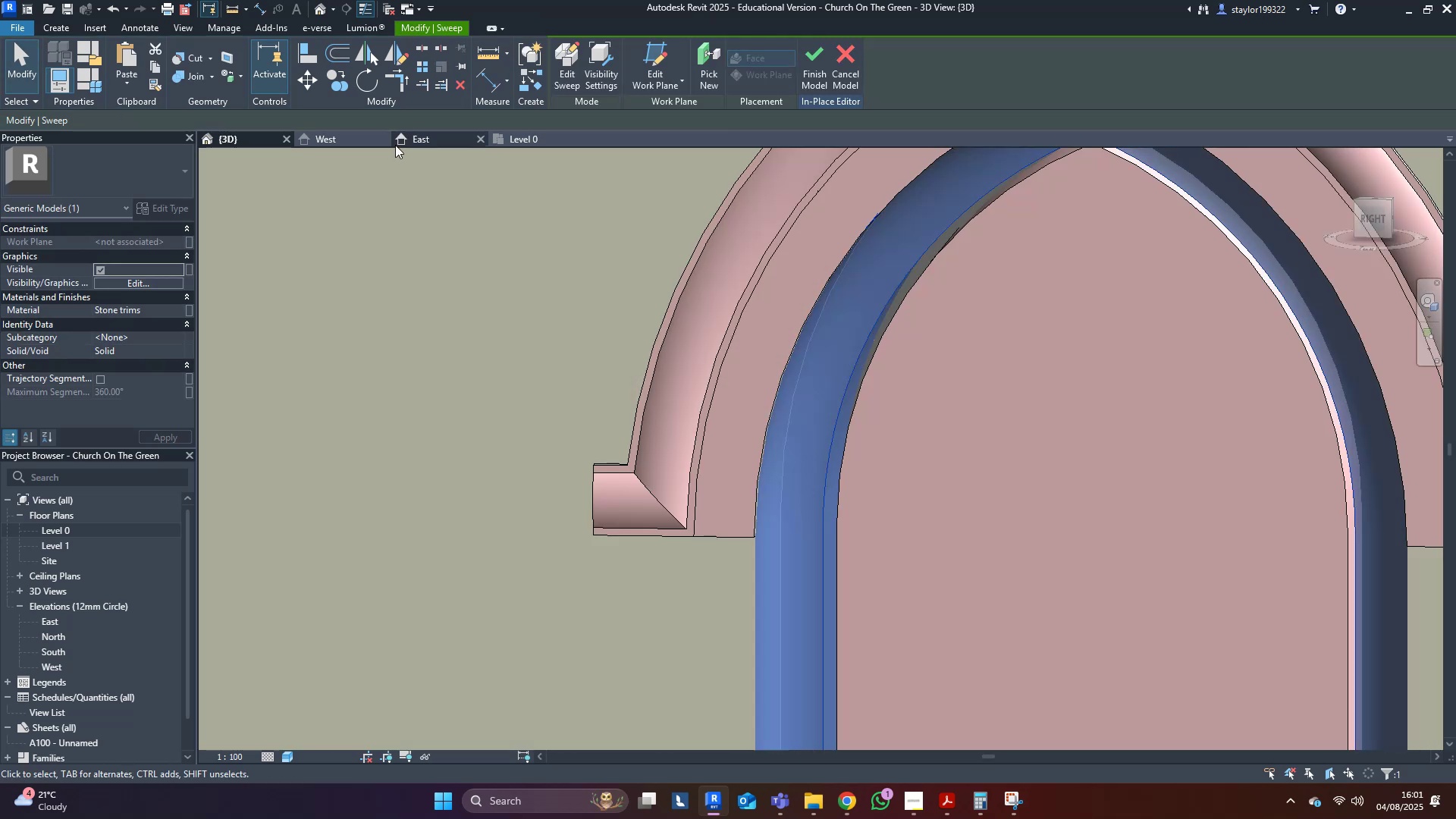 
left_click([427, 143])
 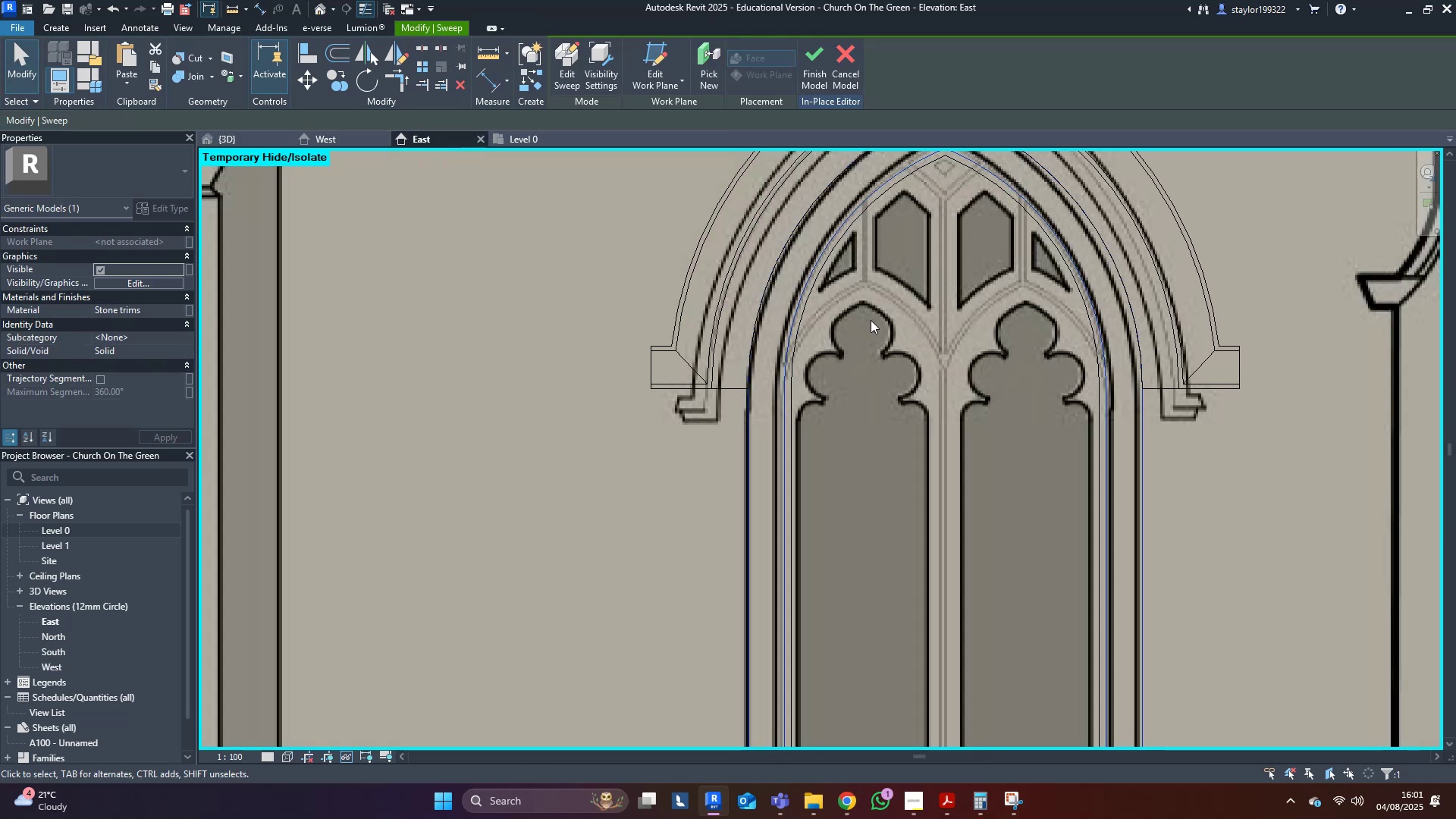 
type(sd)
 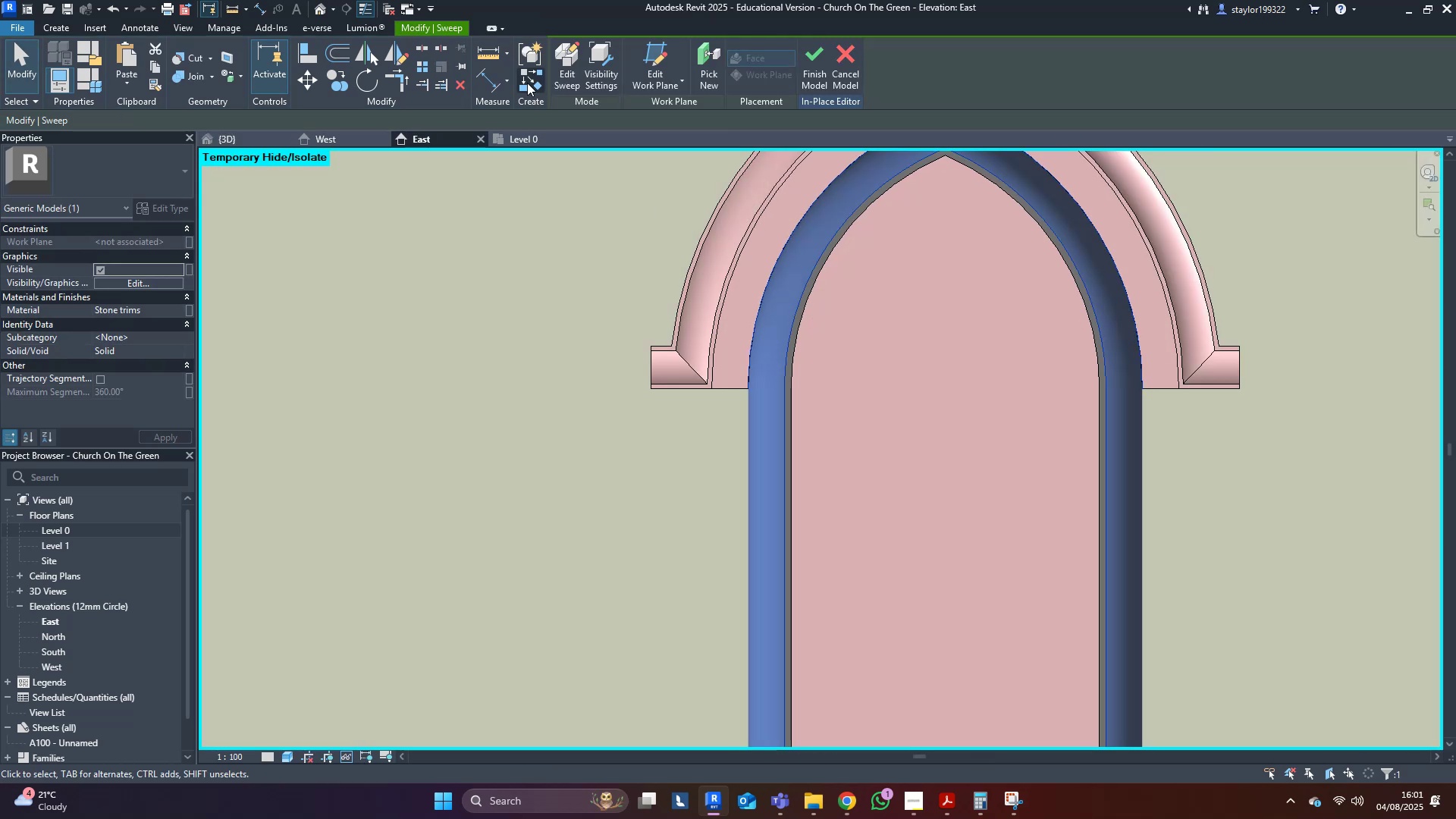 
left_click([578, 60])
 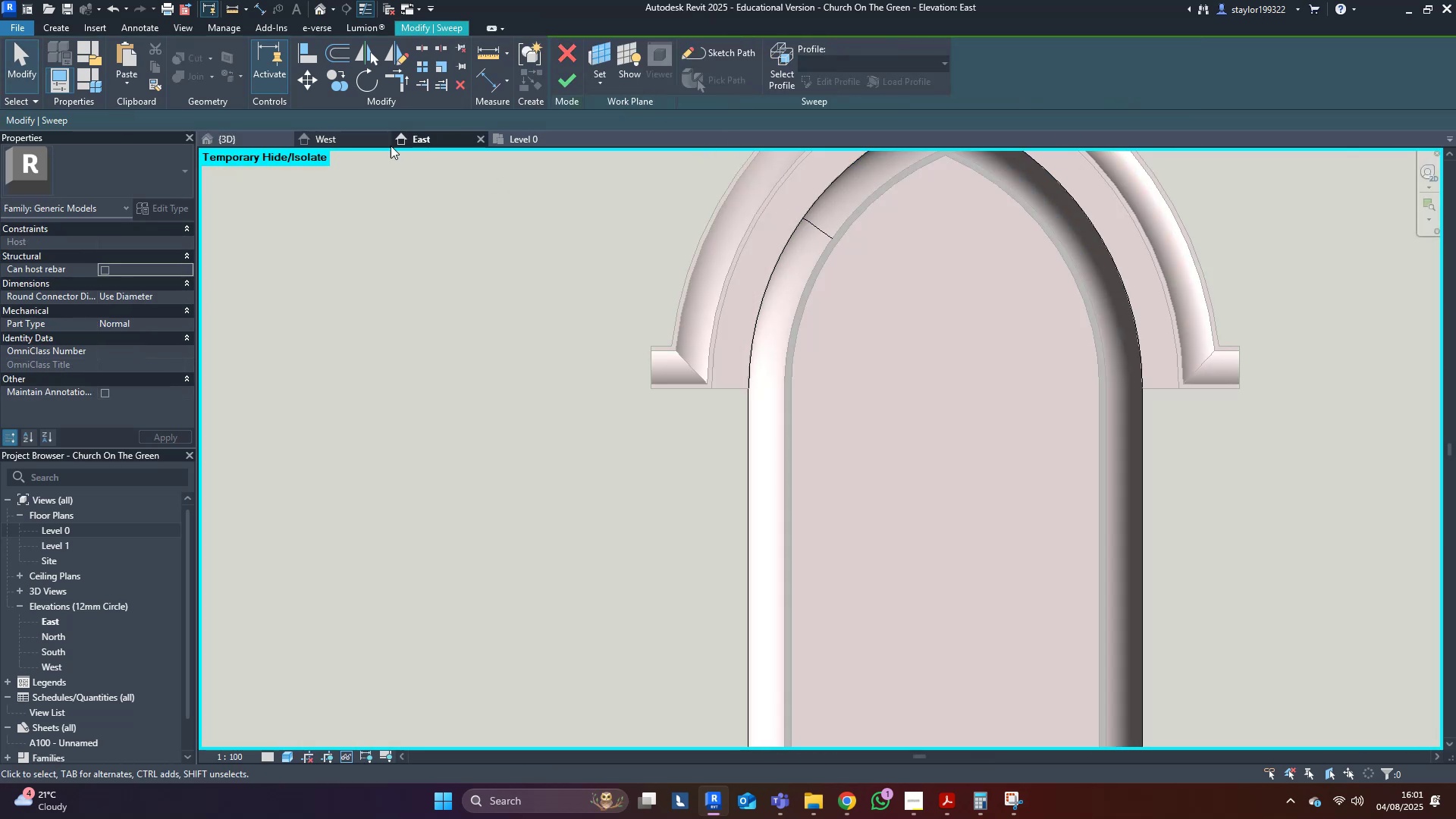 
left_click([236, 136])
 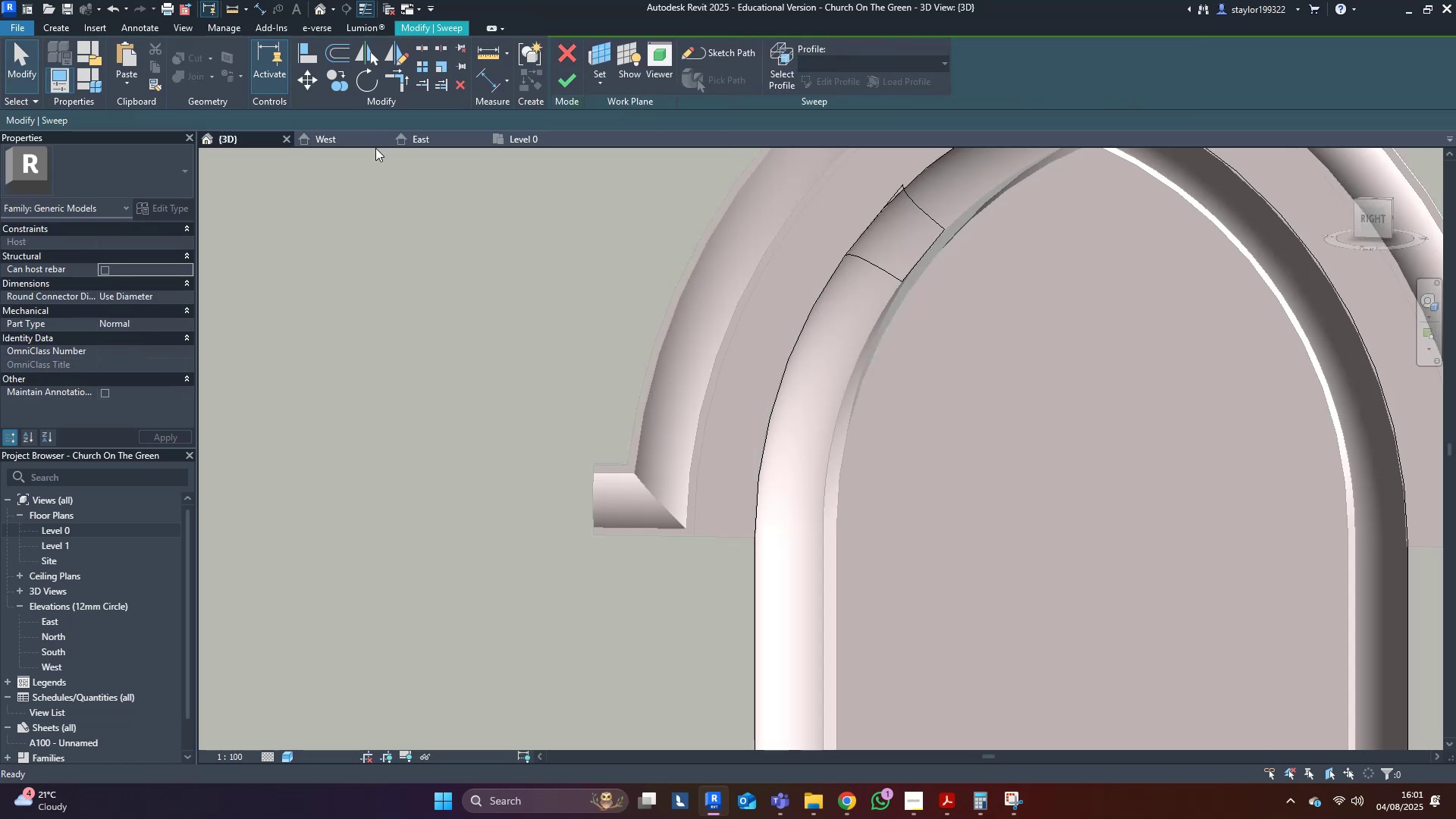 
key(Shift+ShiftLeft)
 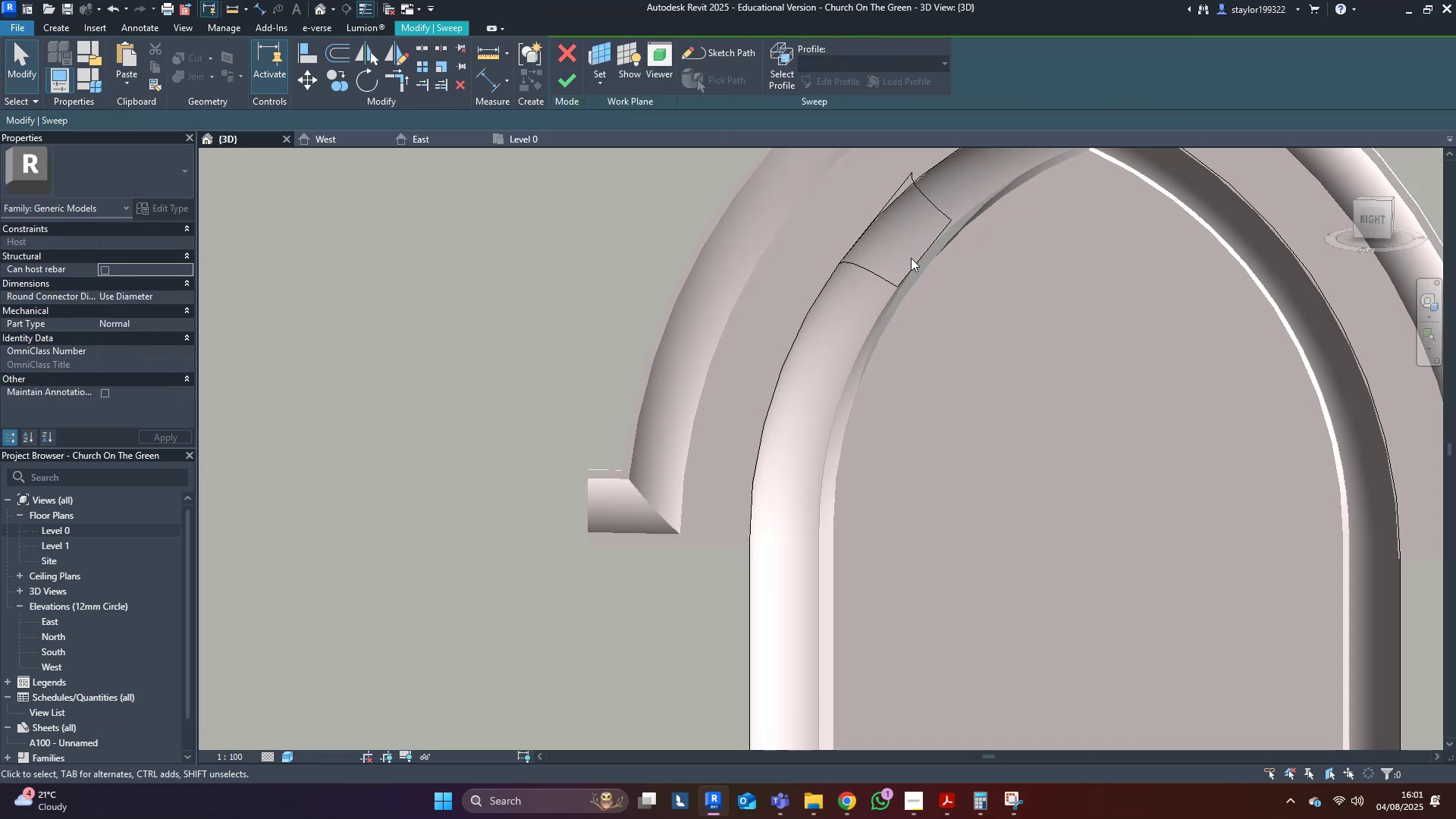 
double_click([911, 258])
 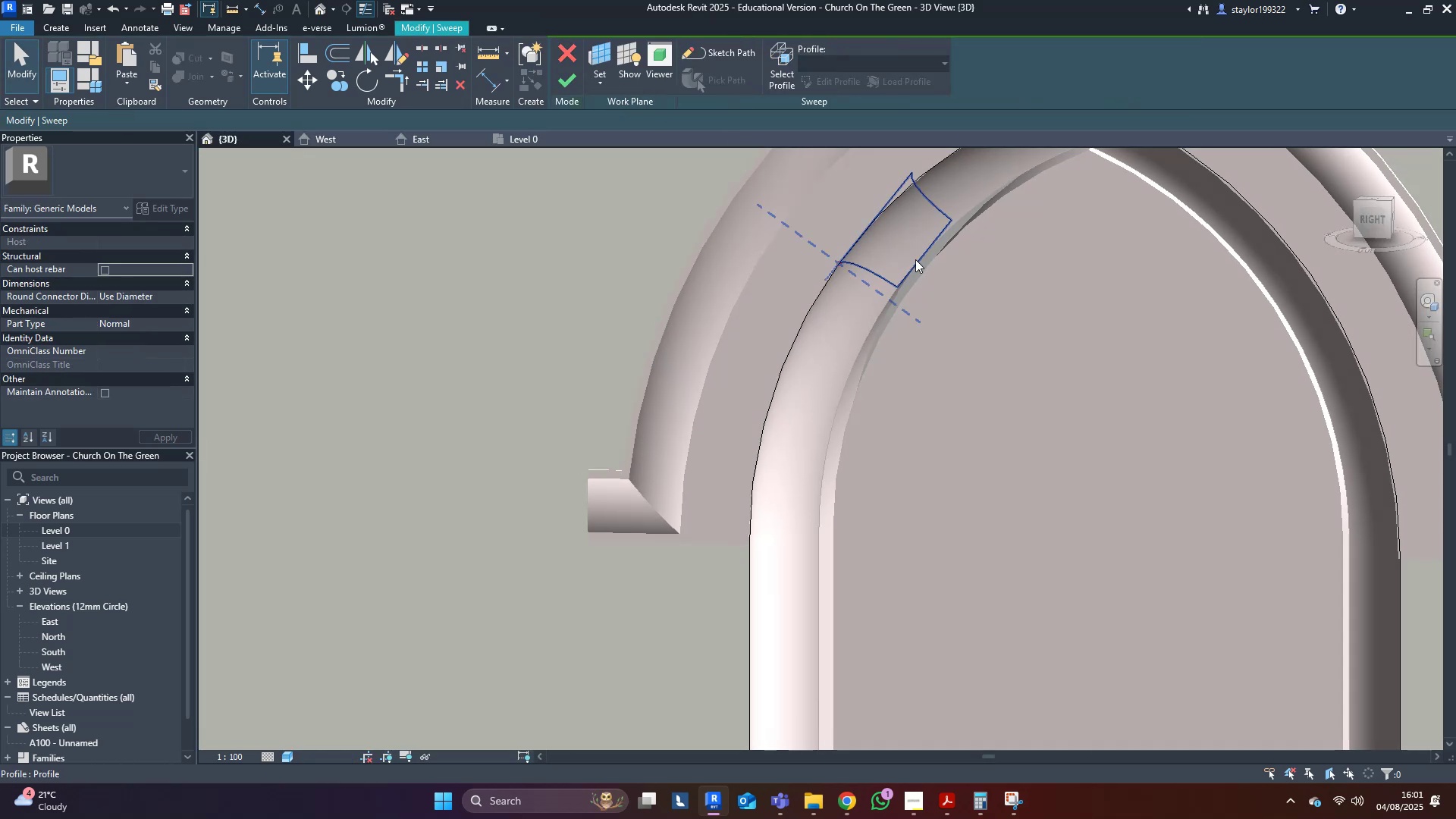 
triple_click([916, 260])
 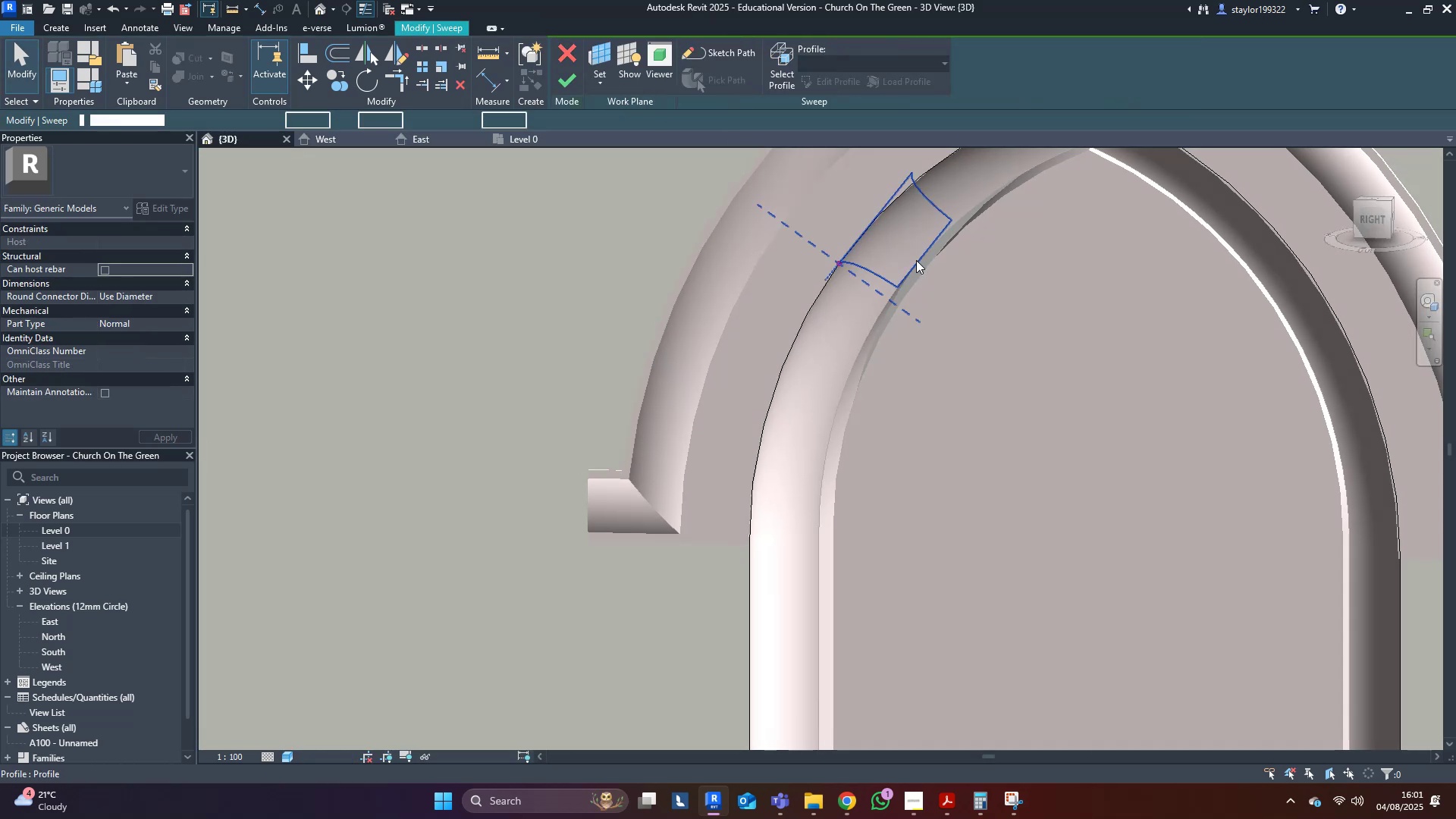 
triple_click([916, 260])
 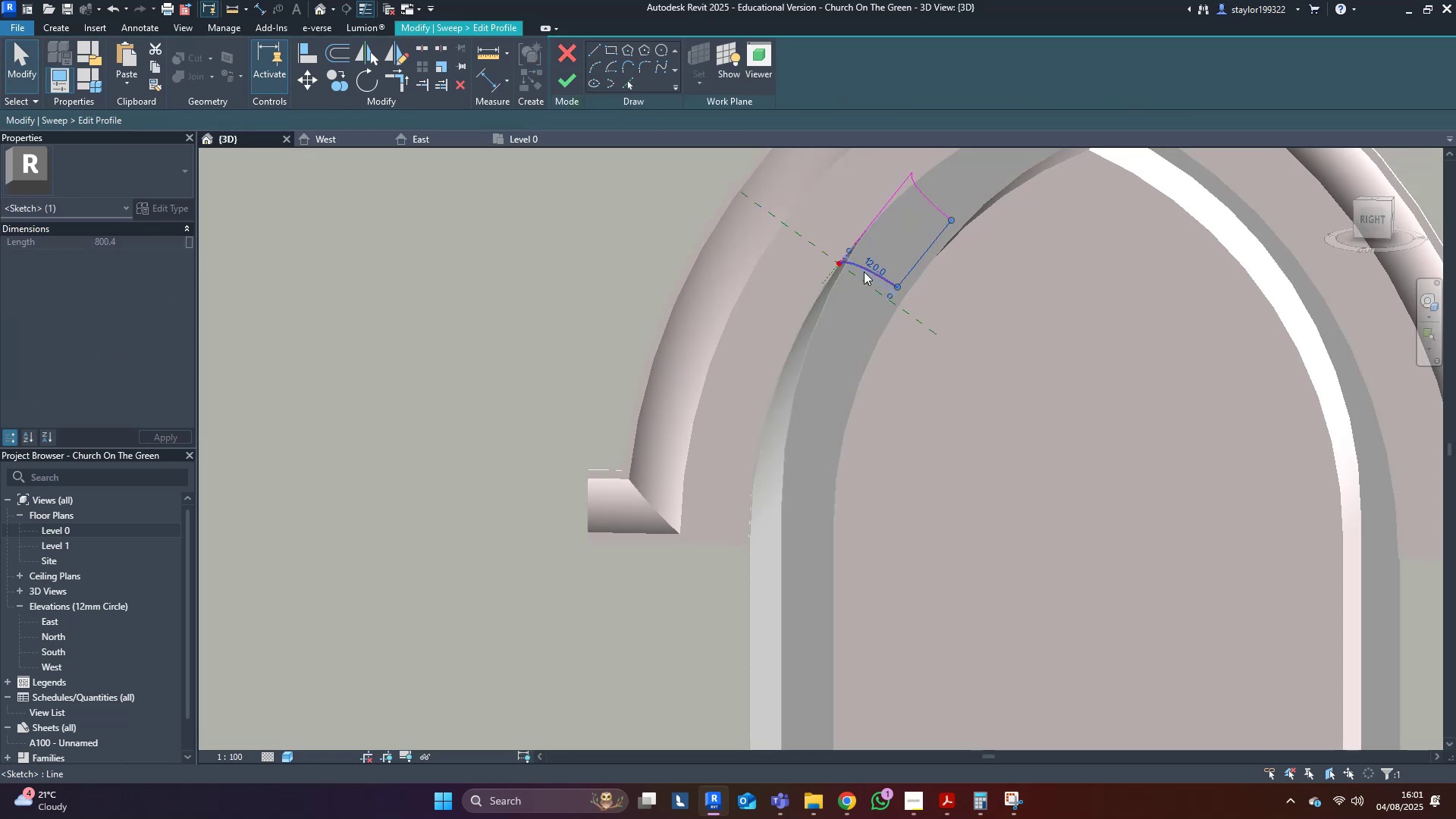 
type(100)
 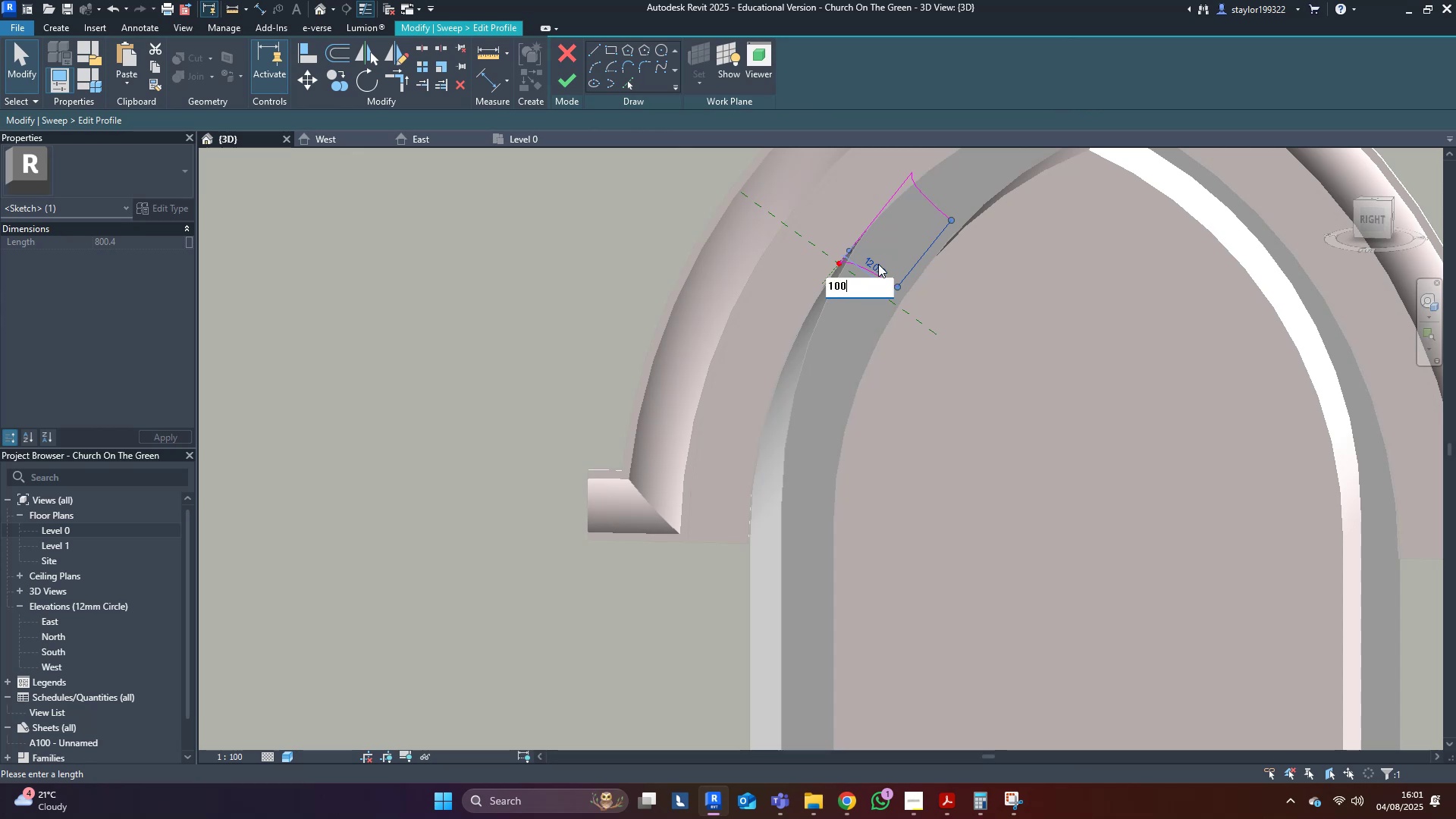 
key(Enter)
 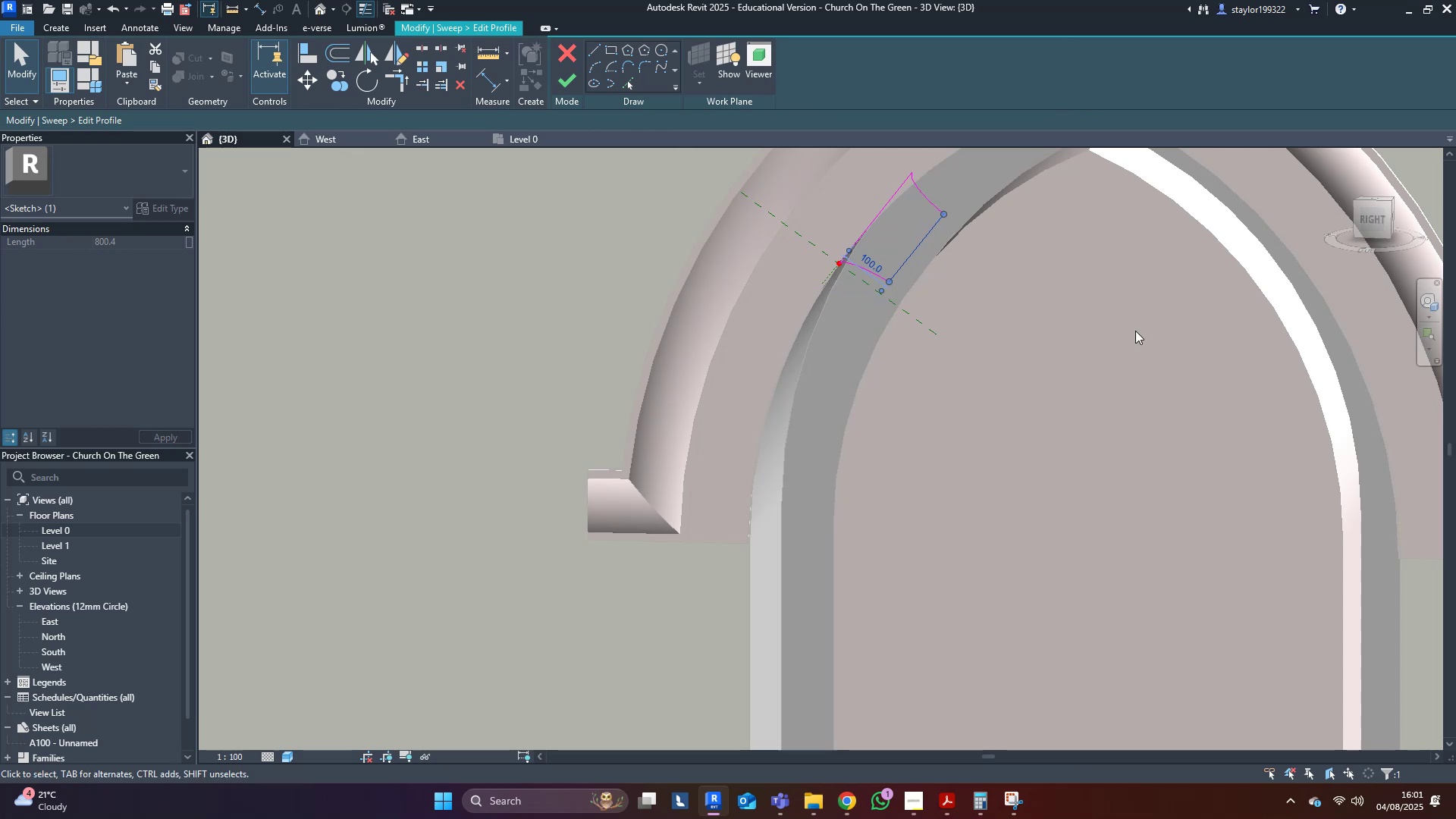 
left_click([1156, 354])
 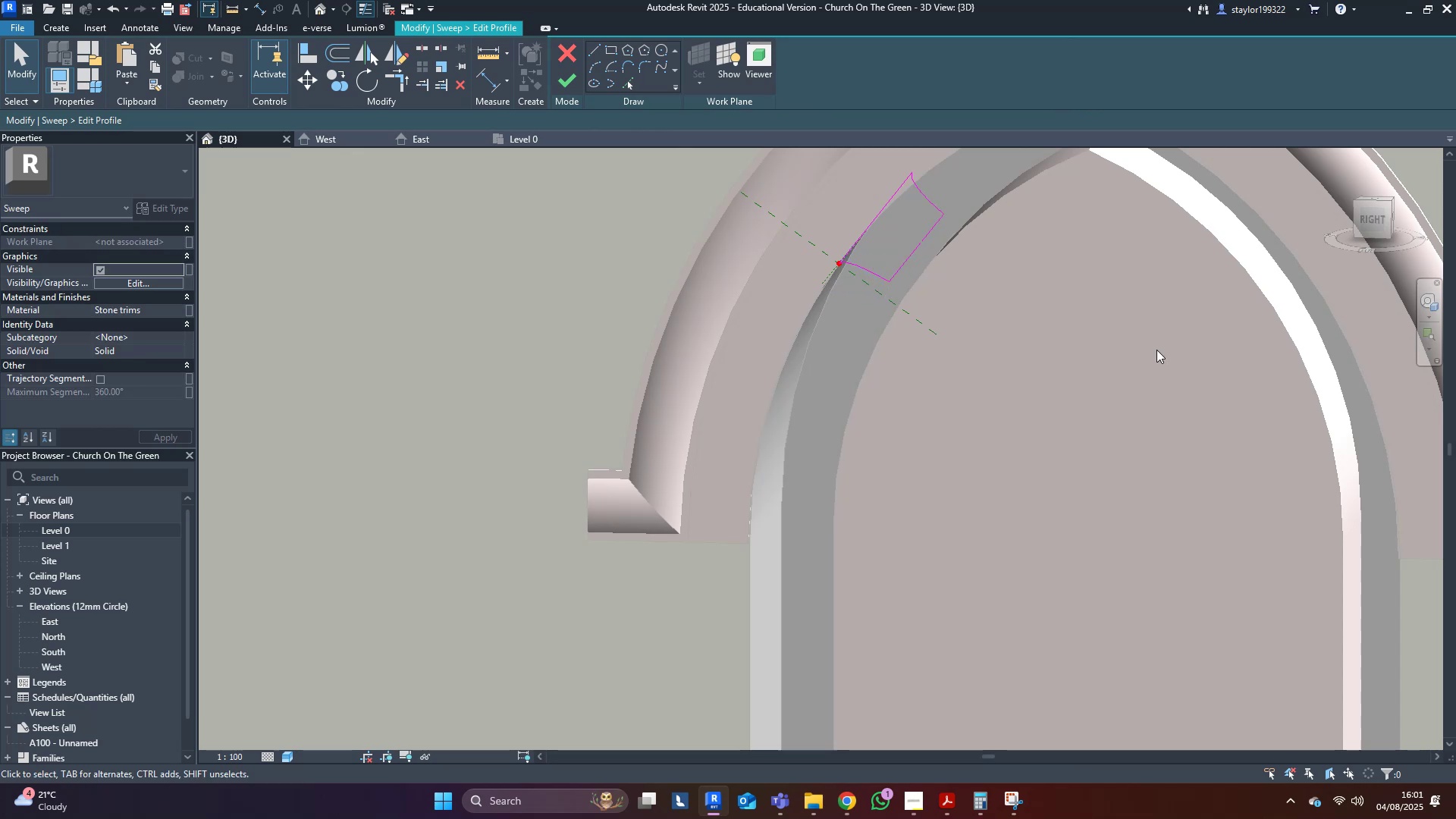 
middle_click([1156, 350])
 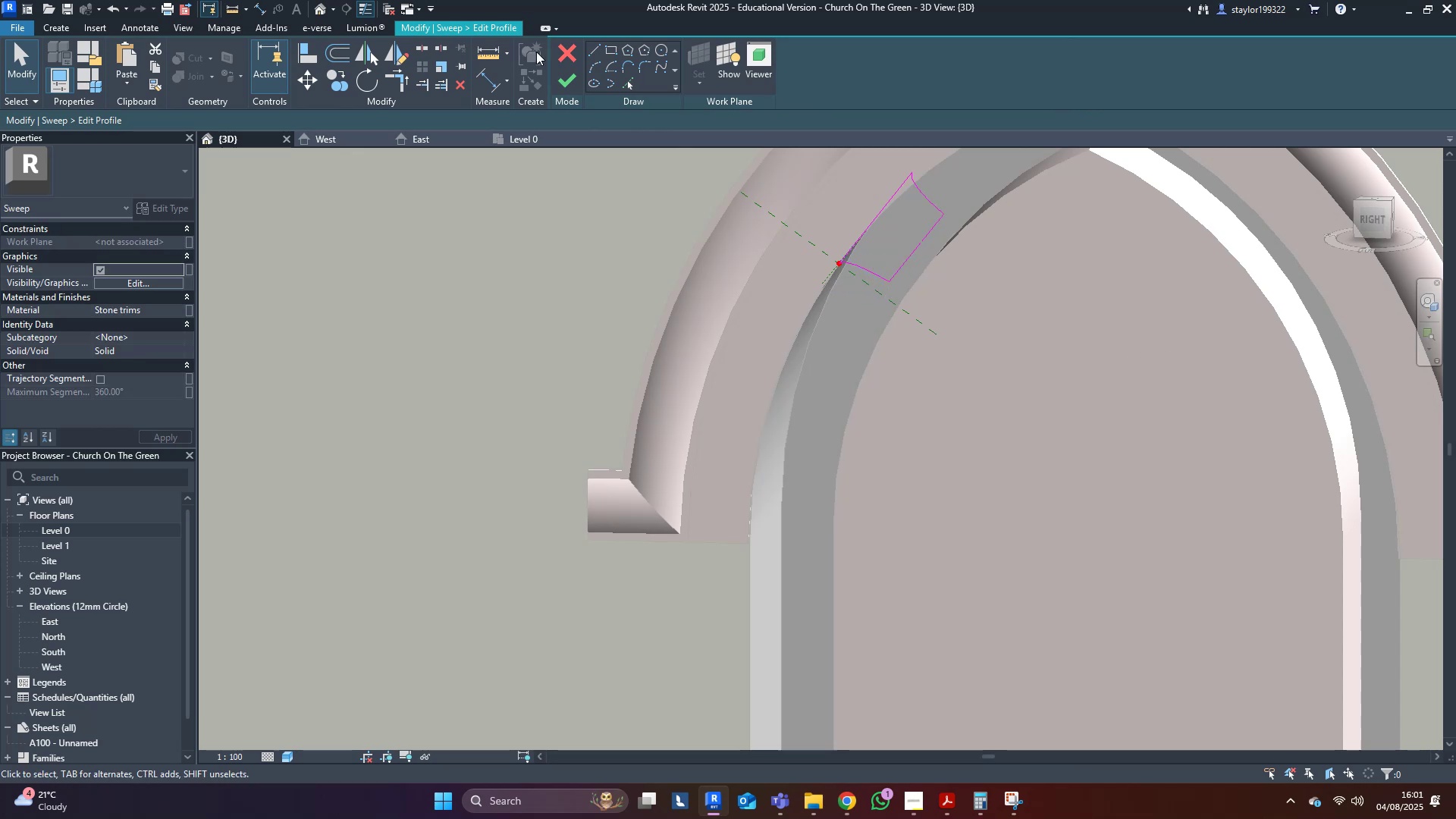 
left_click([571, 86])
 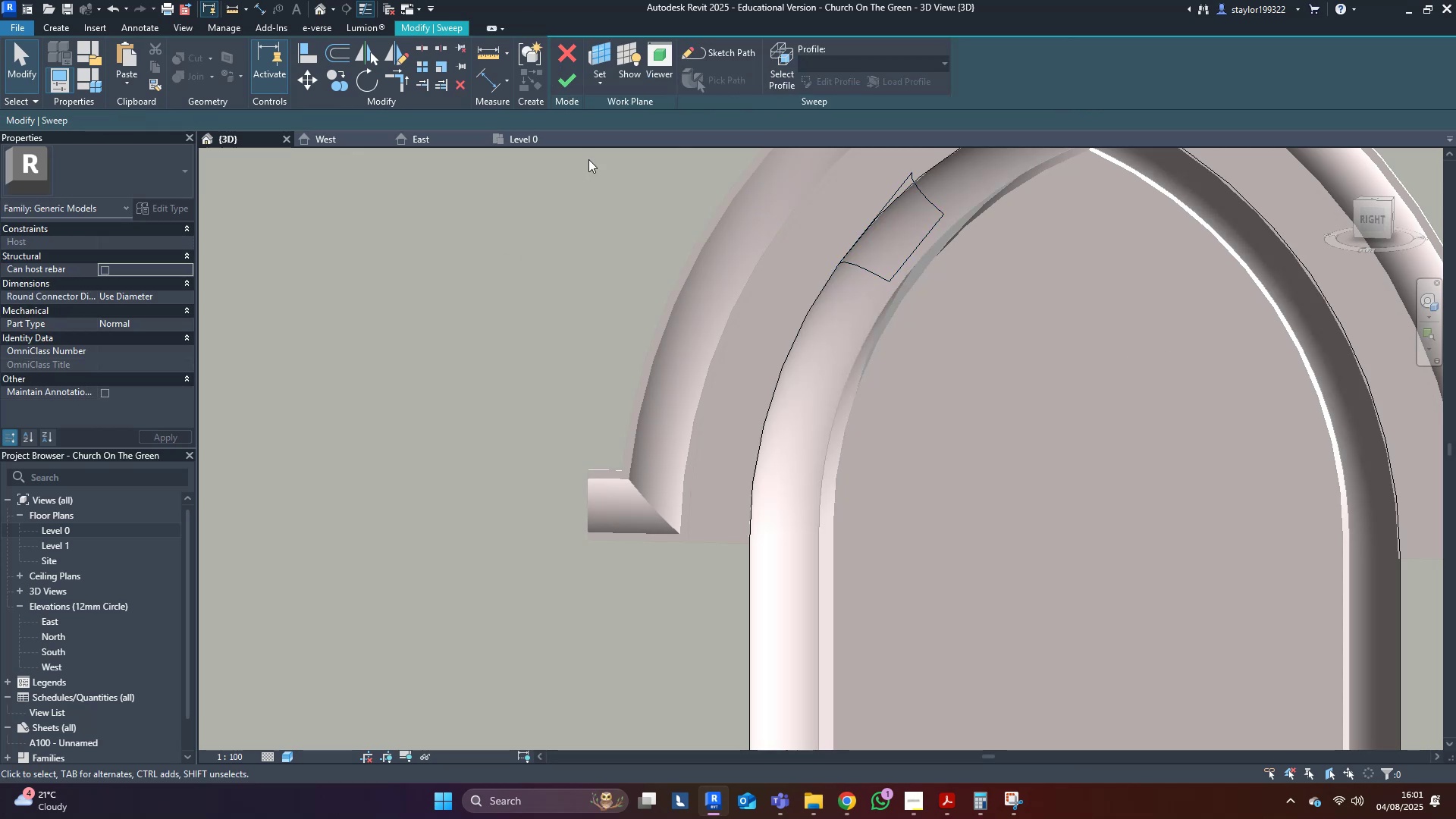 
left_click([563, 86])
 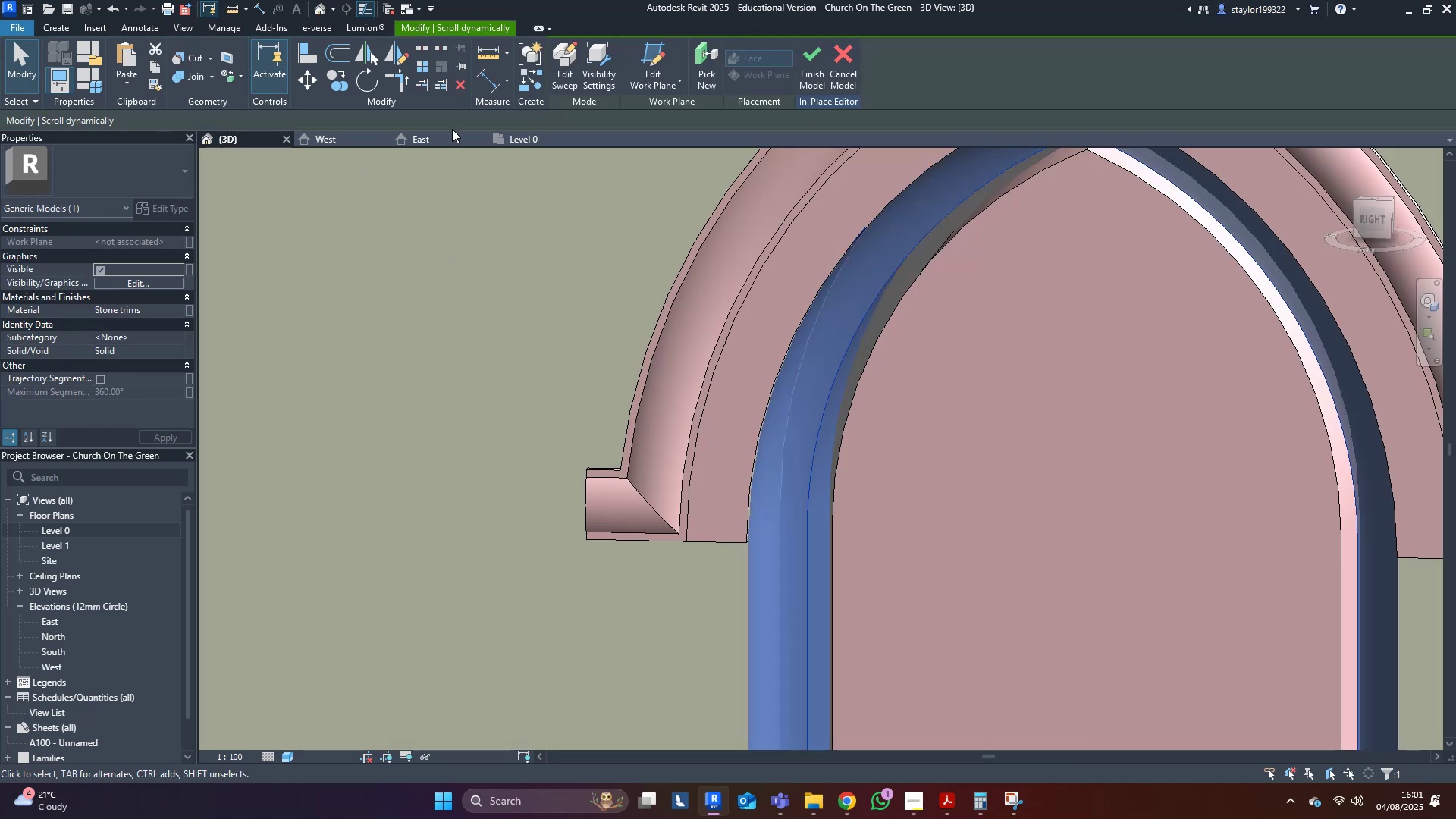 
double_click([453, 135])
 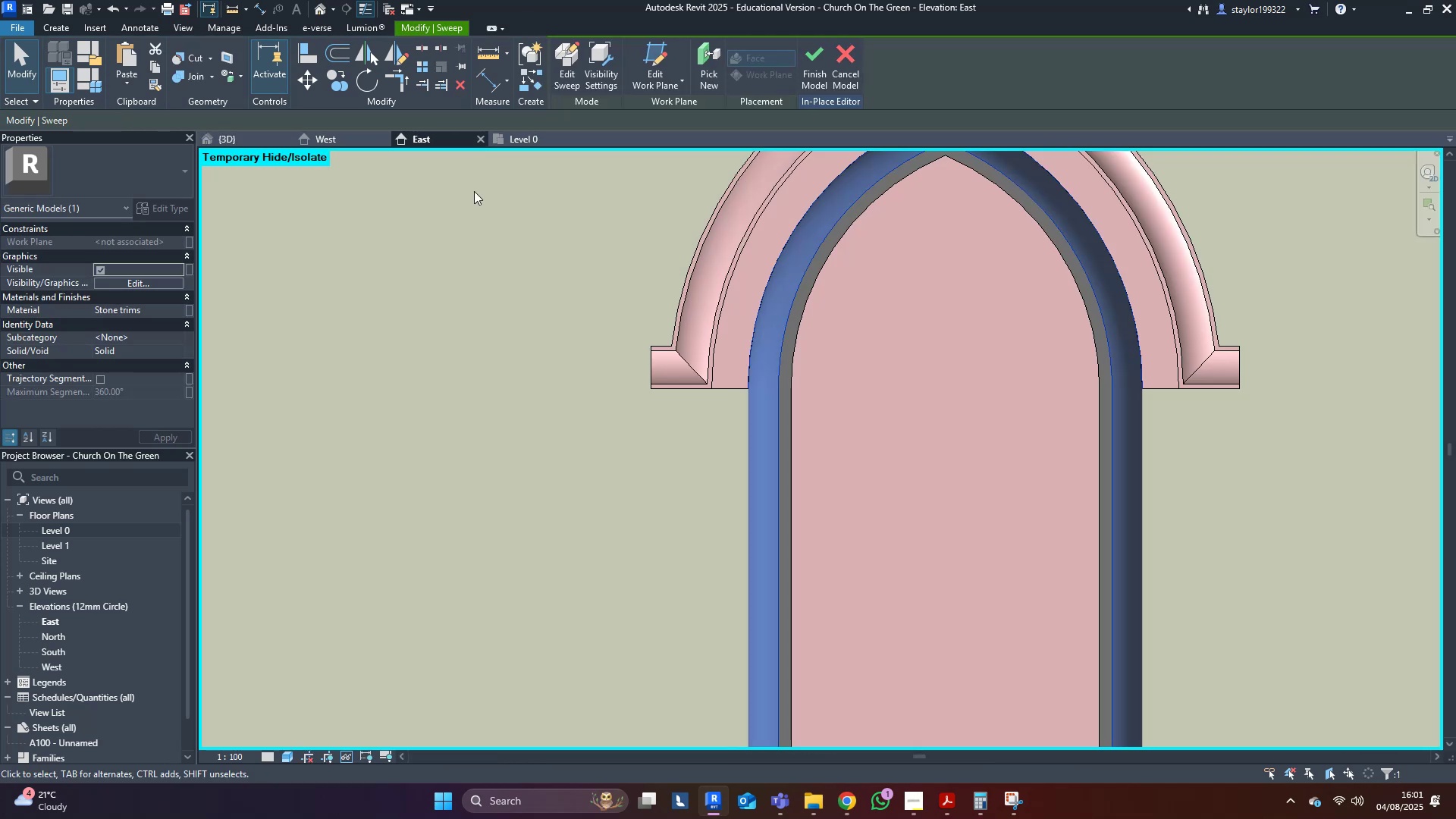 
middle_click([531, 262])
 